 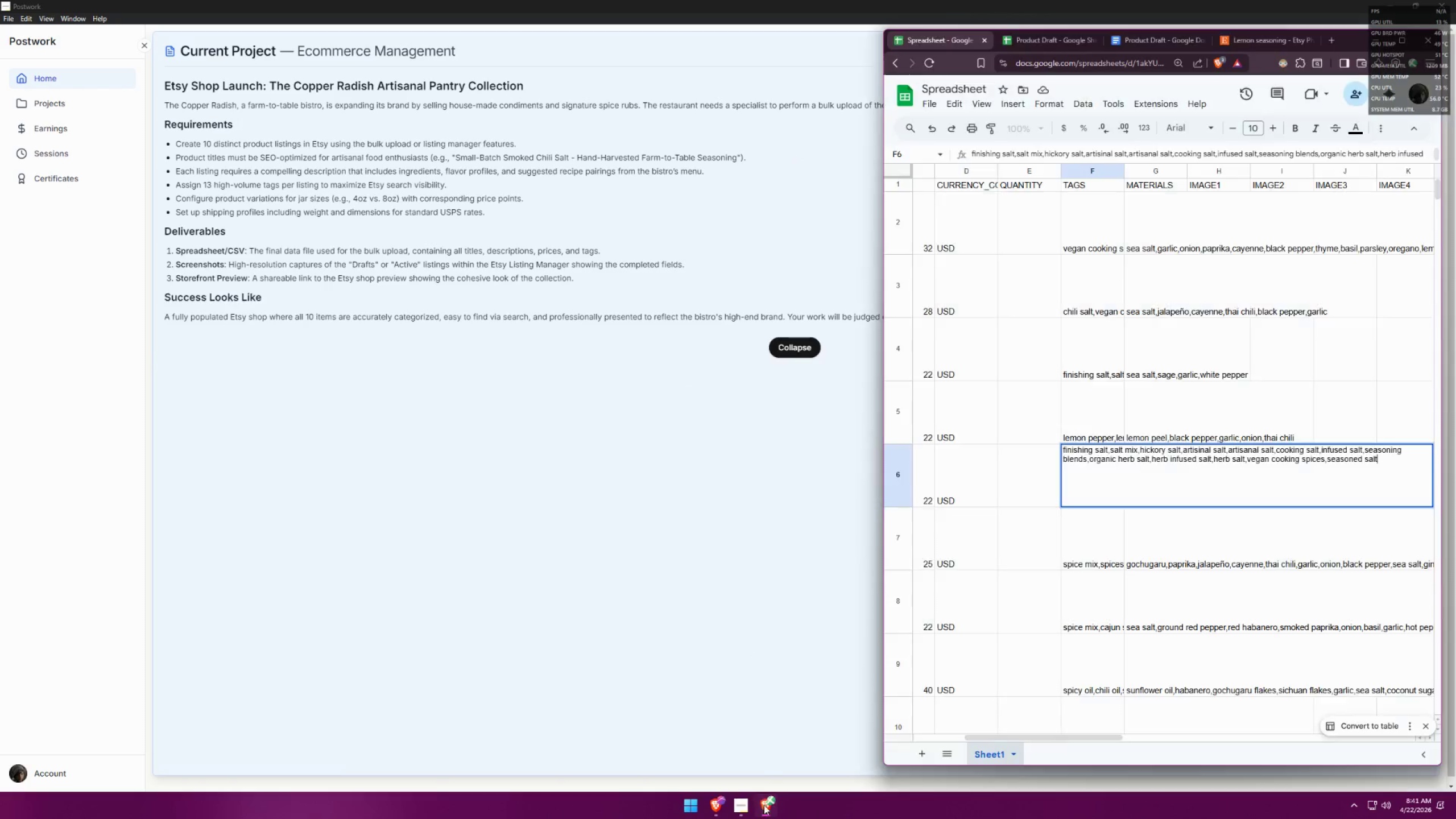 
left_click([712, 811])
 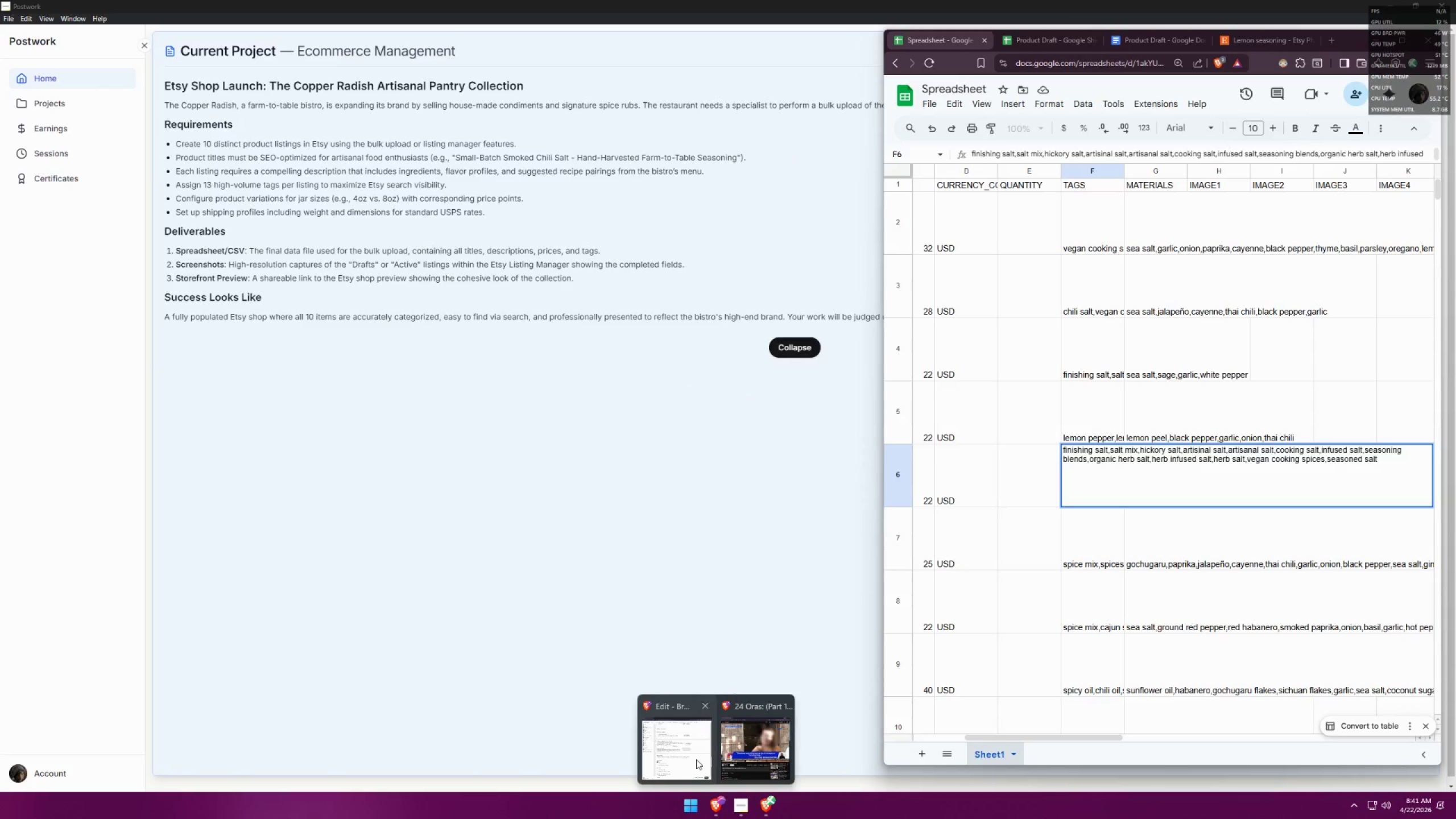 
left_click([696, 759])
 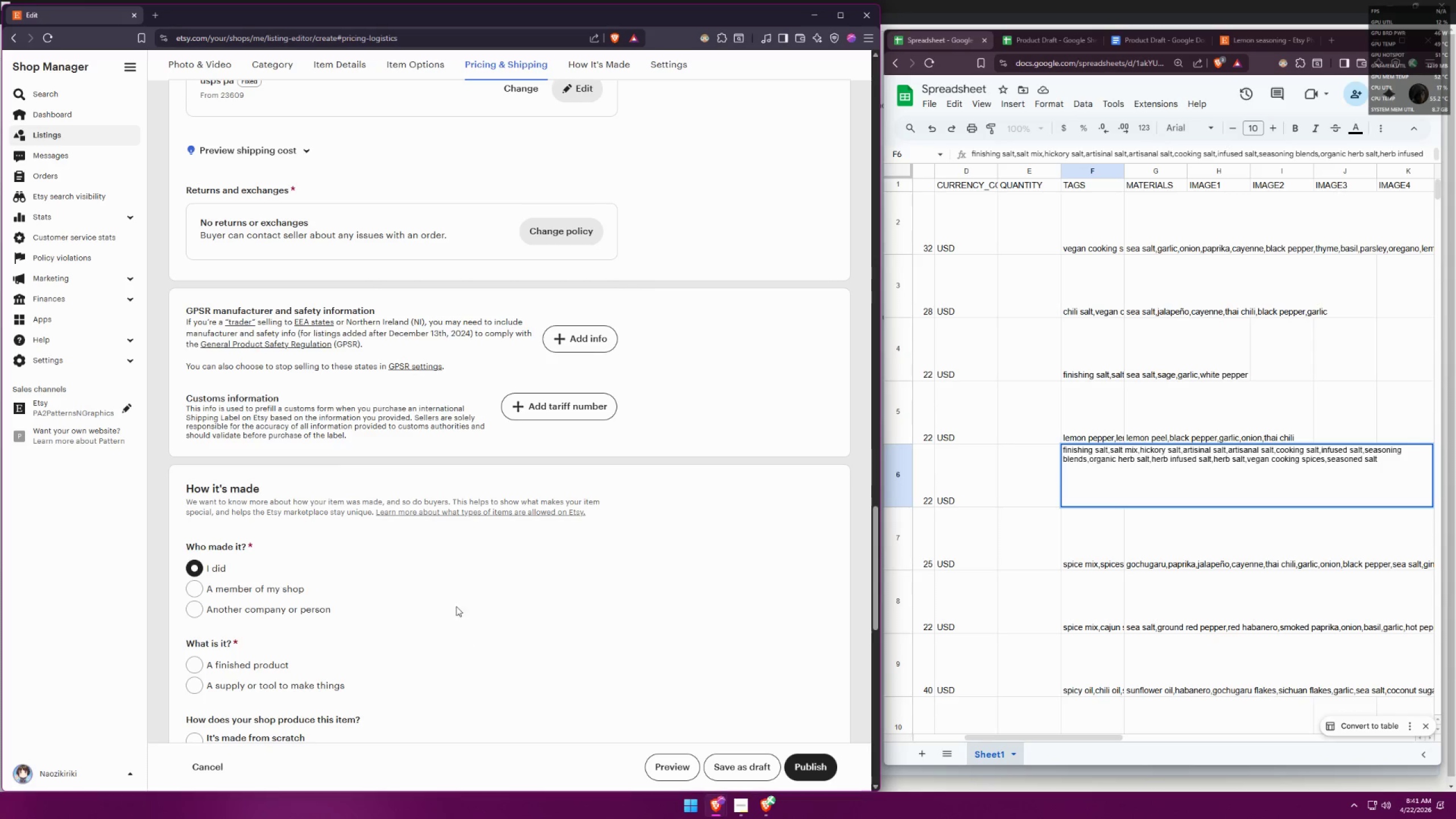 
scroll: coordinate [459, 560], scroll_direction: down, amount: 3.0
 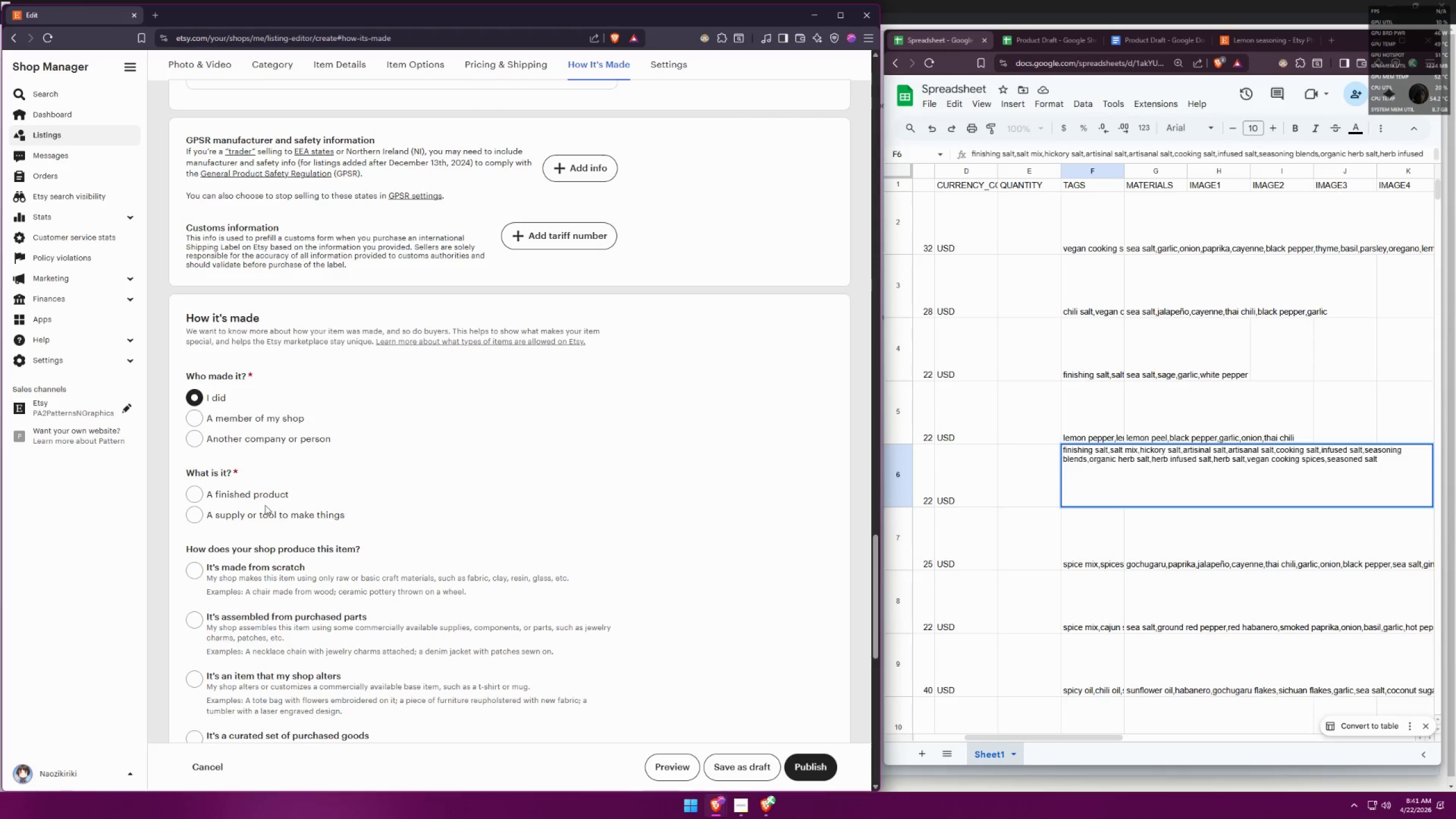 
left_click([196, 495])
 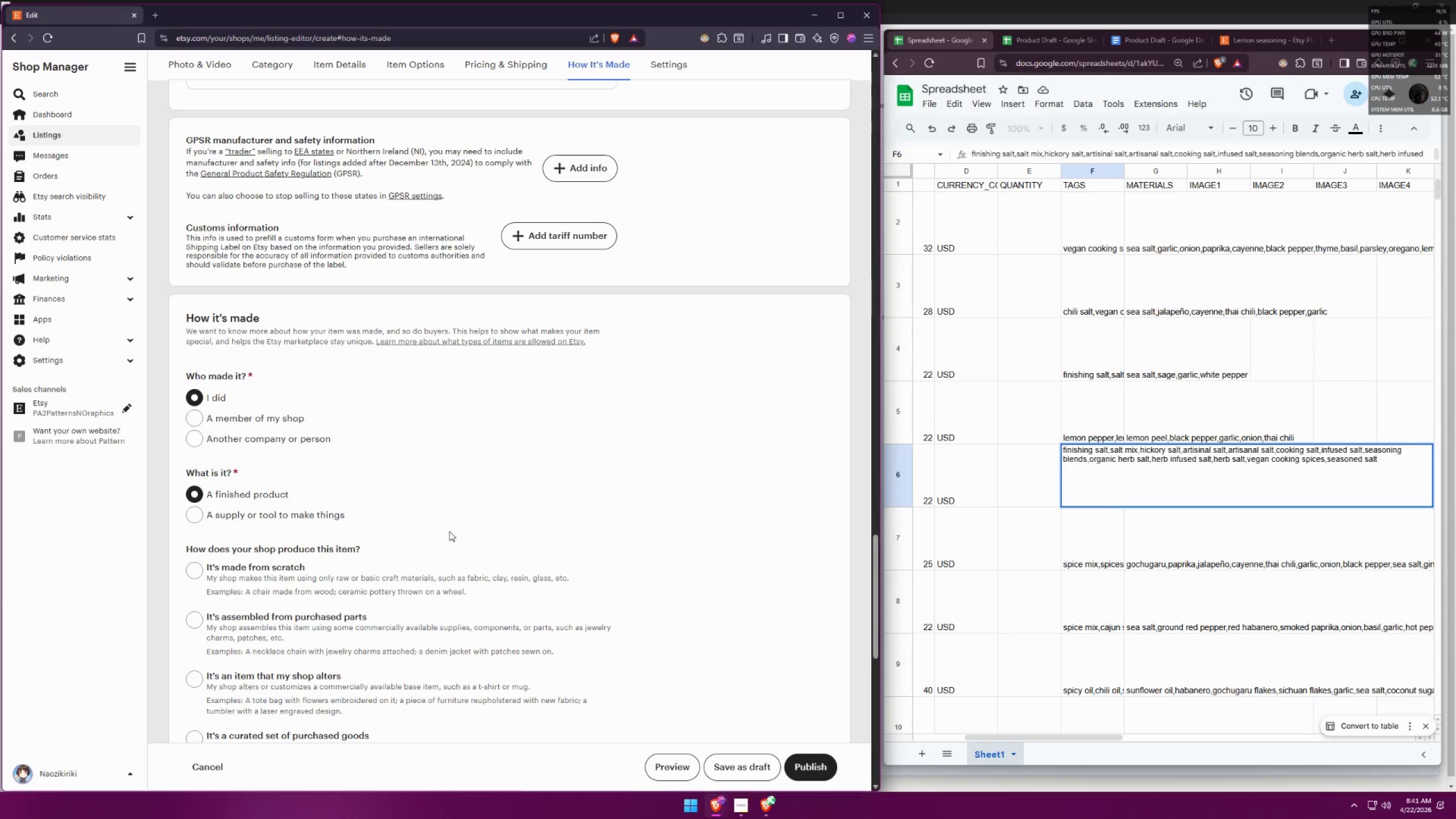 
wait(12.59)
 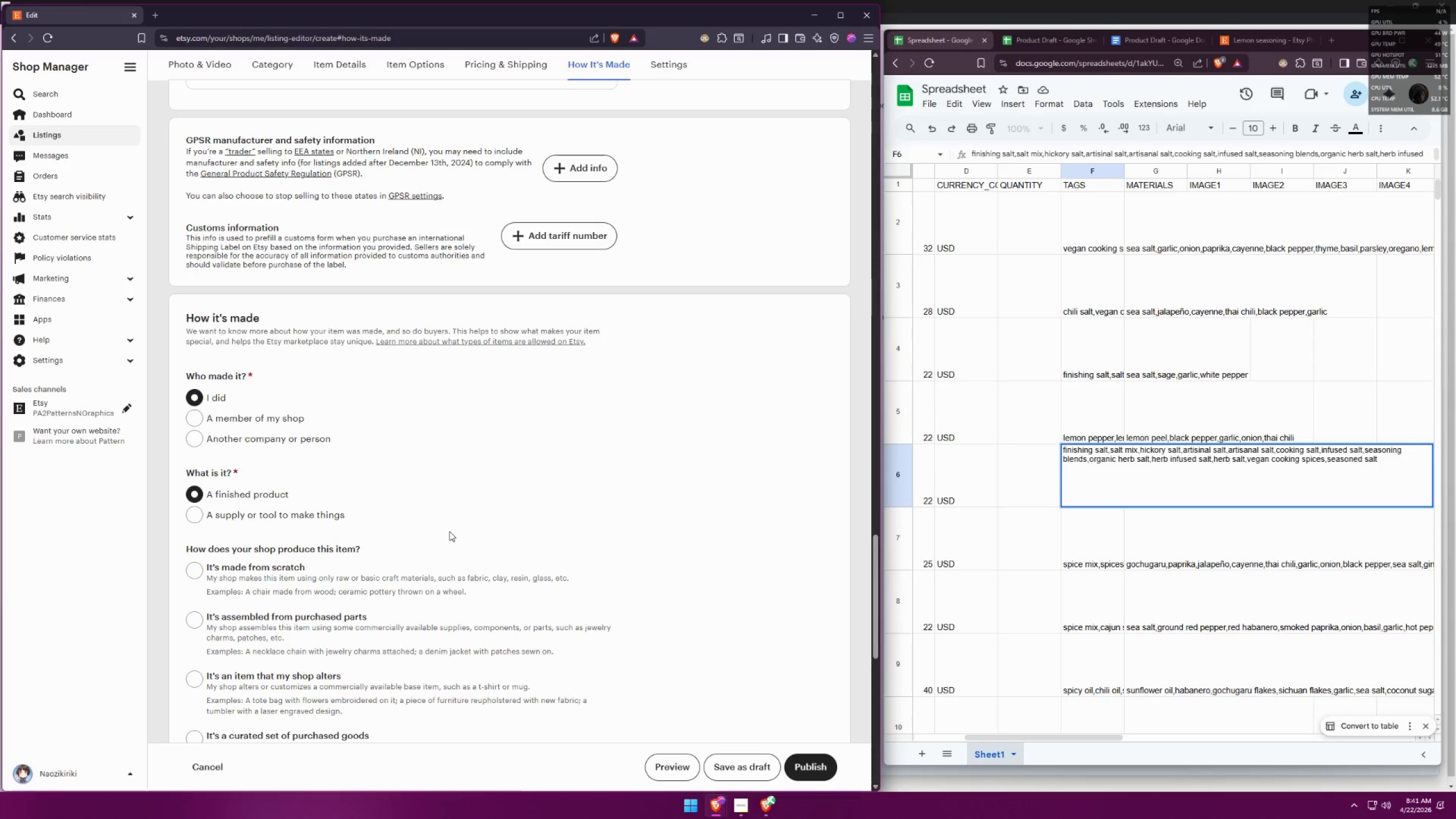 
left_click([196, 574])
 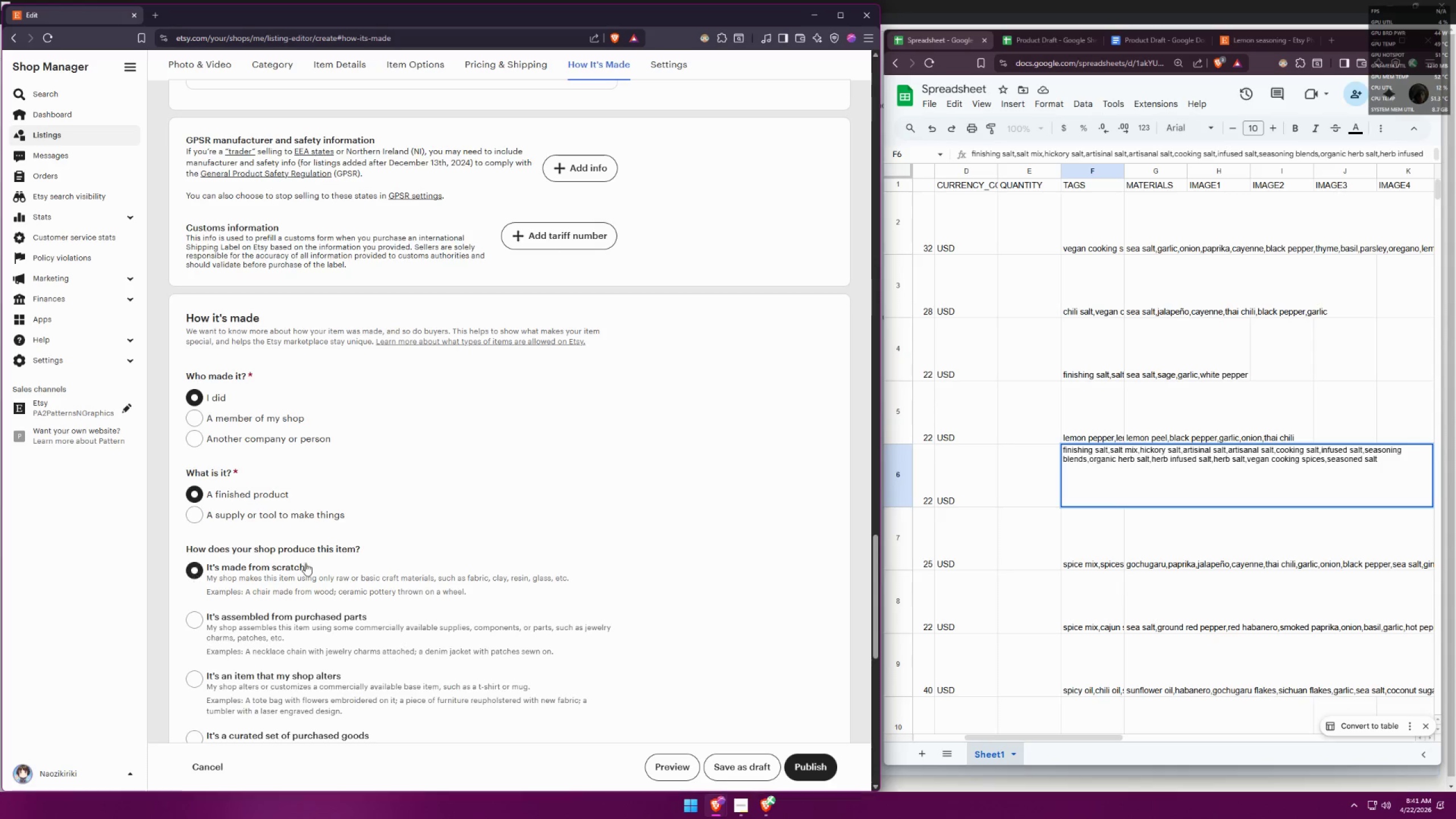 
scroll: coordinate [381, 560], scroll_direction: down, amount: 5.0
 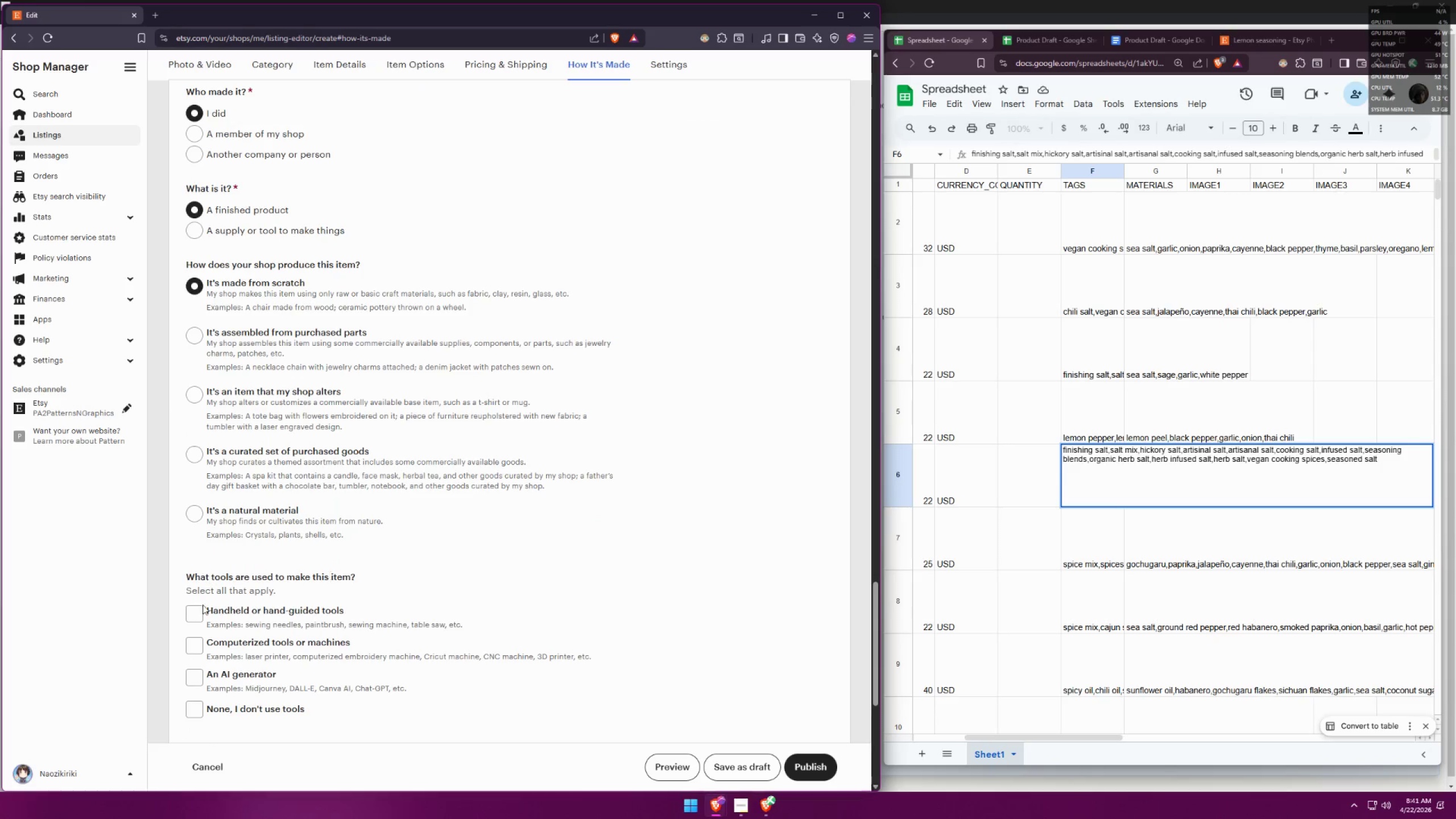 
left_click([189, 608])
 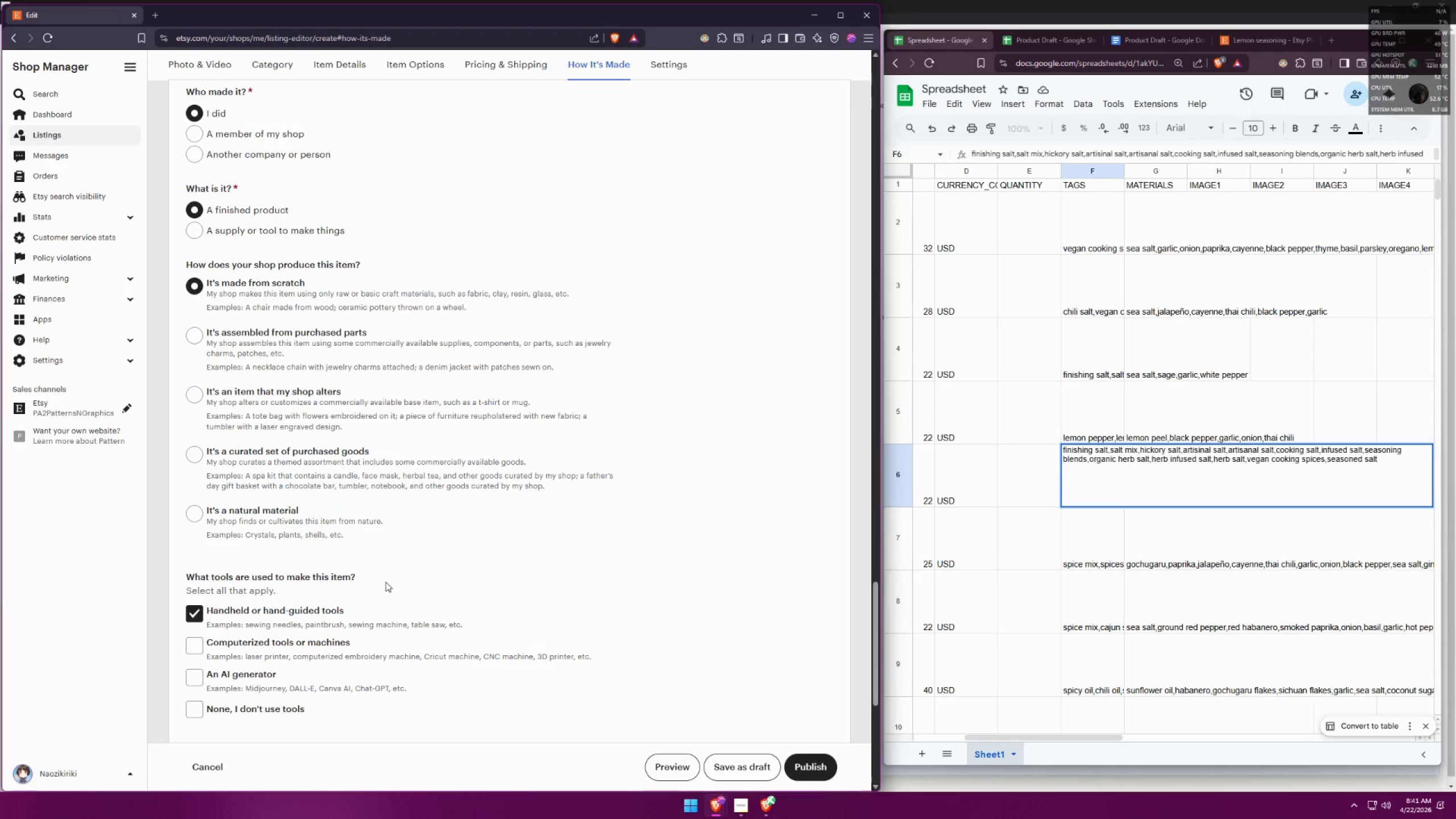 
scroll: coordinate [366, 528], scroll_direction: up, amount: 2.0
 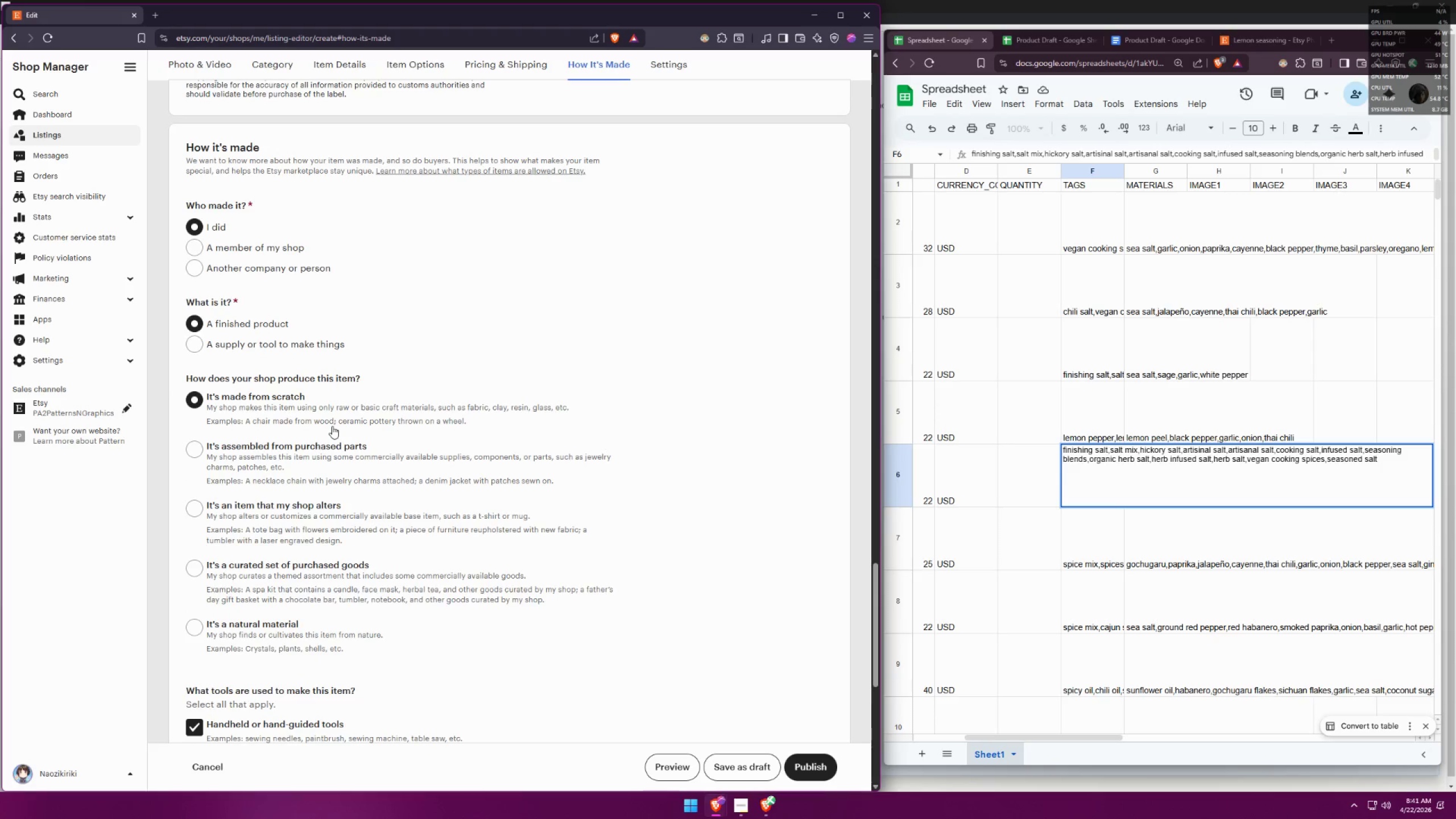 
scroll: coordinate [410, 477], scroll_direction: down, amount: 10.0
 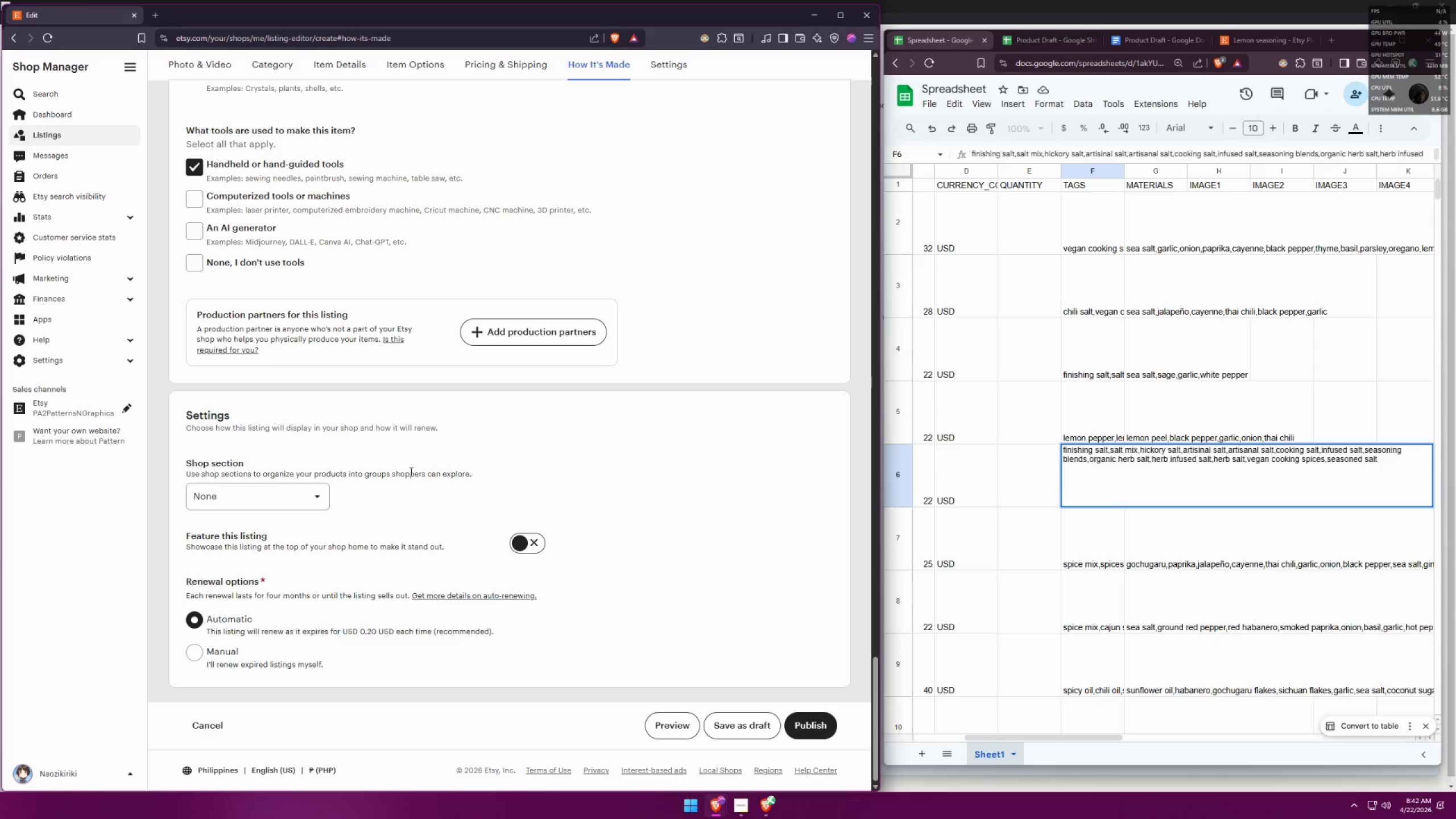 
wait(13.52)
 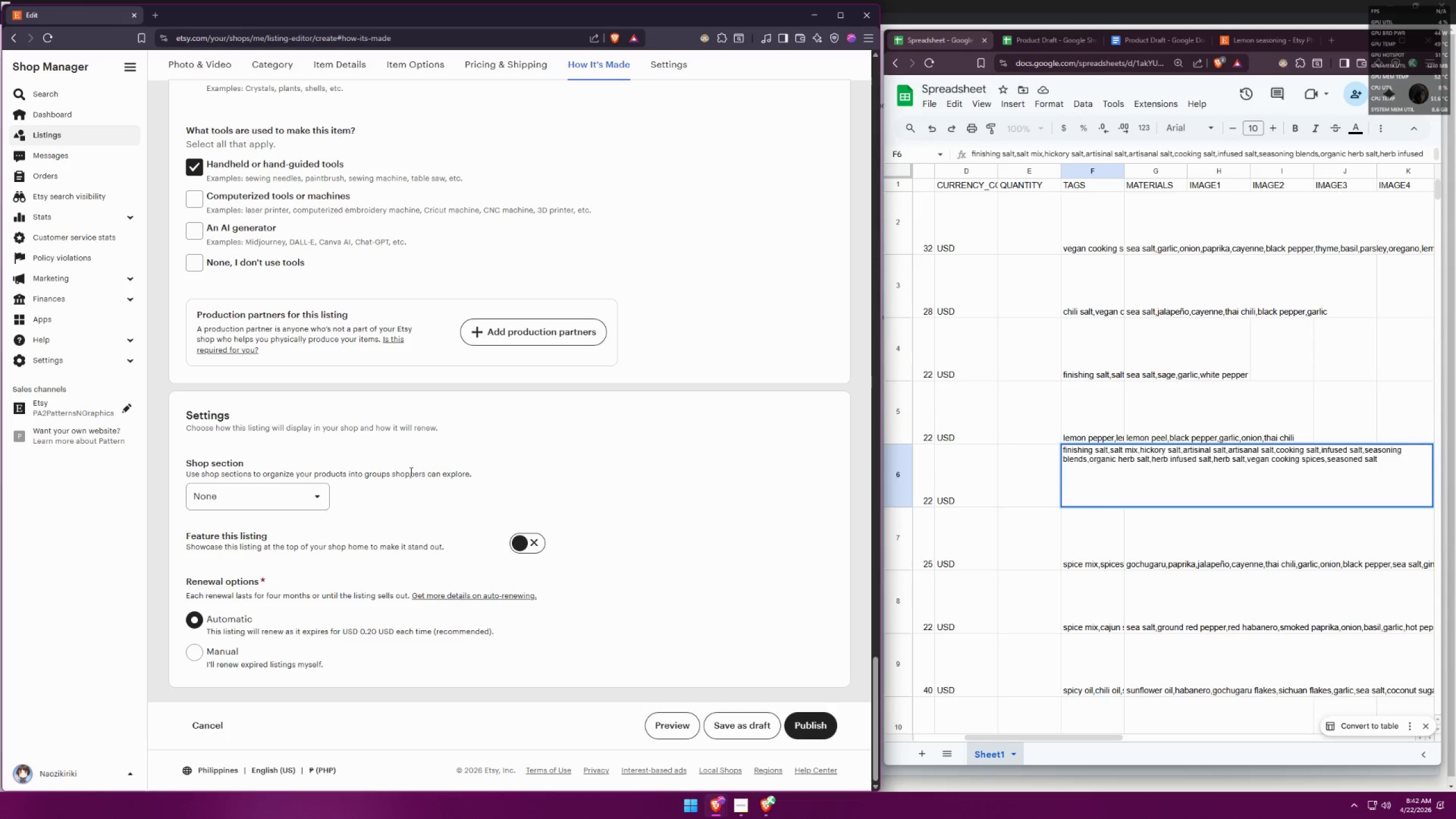 
scroll: coordinate [569, 494], scroll_direction: up, amount: 9.0
 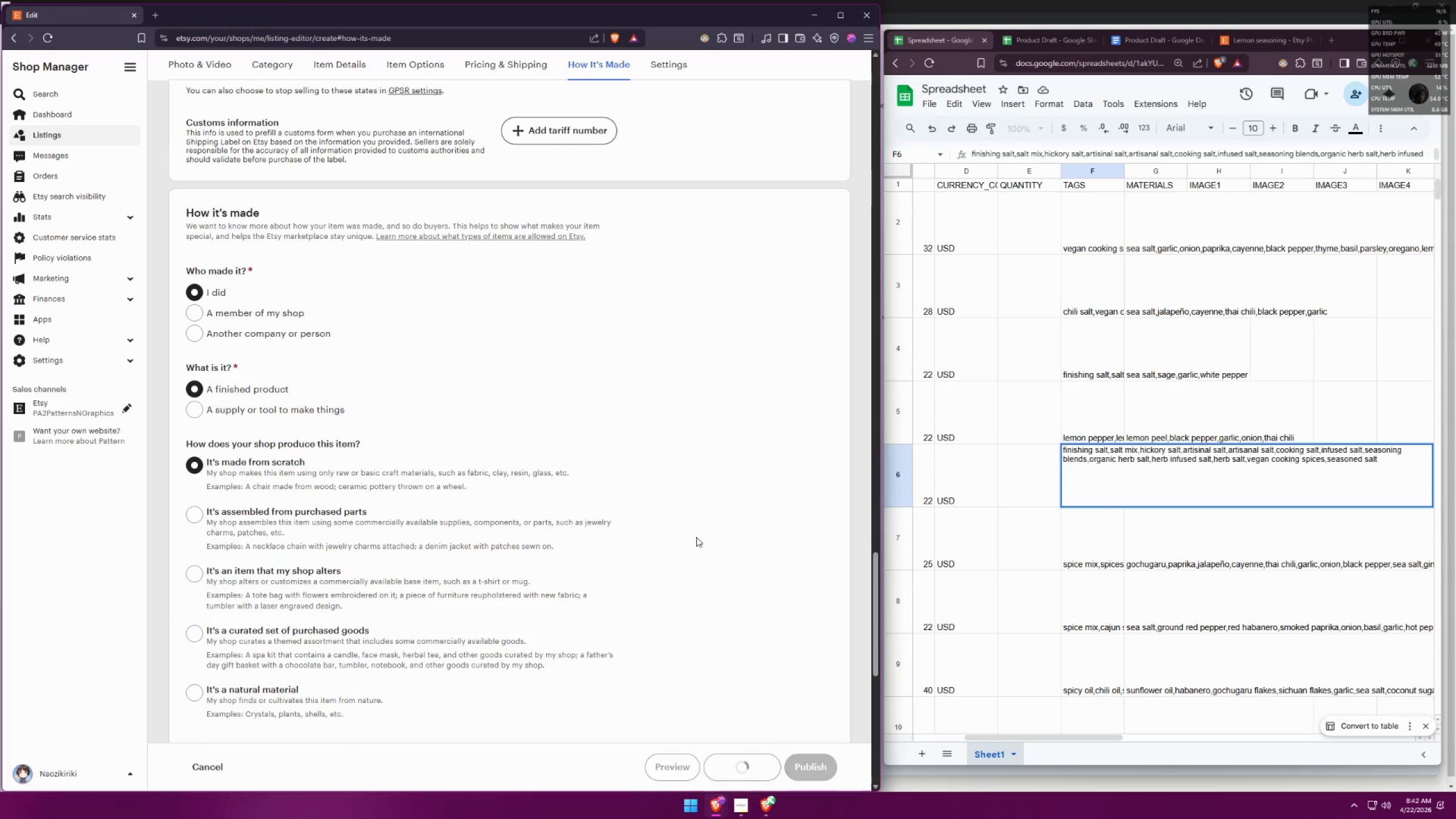 
wait(7.36)
 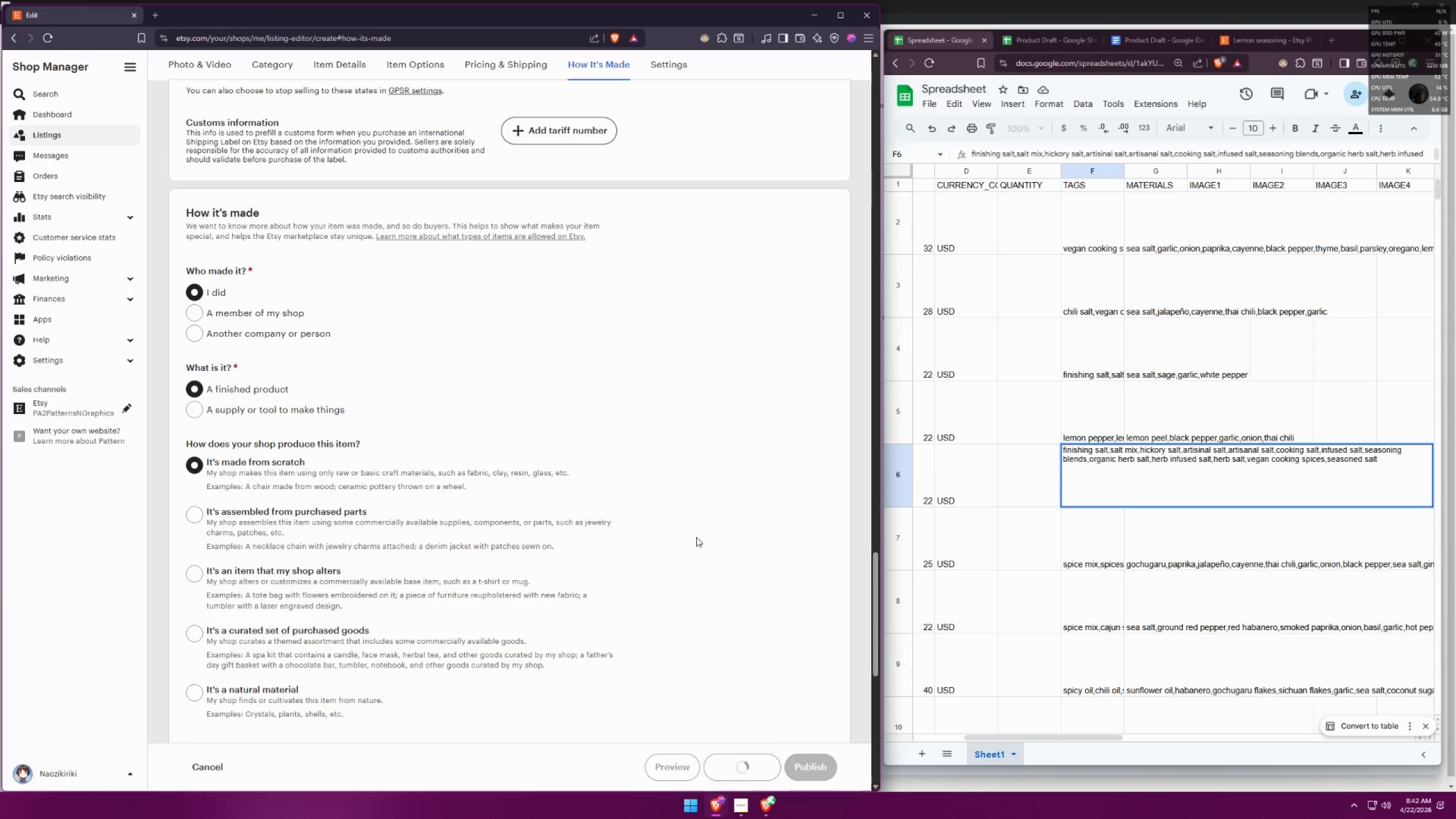 
left_click([804, 69])
 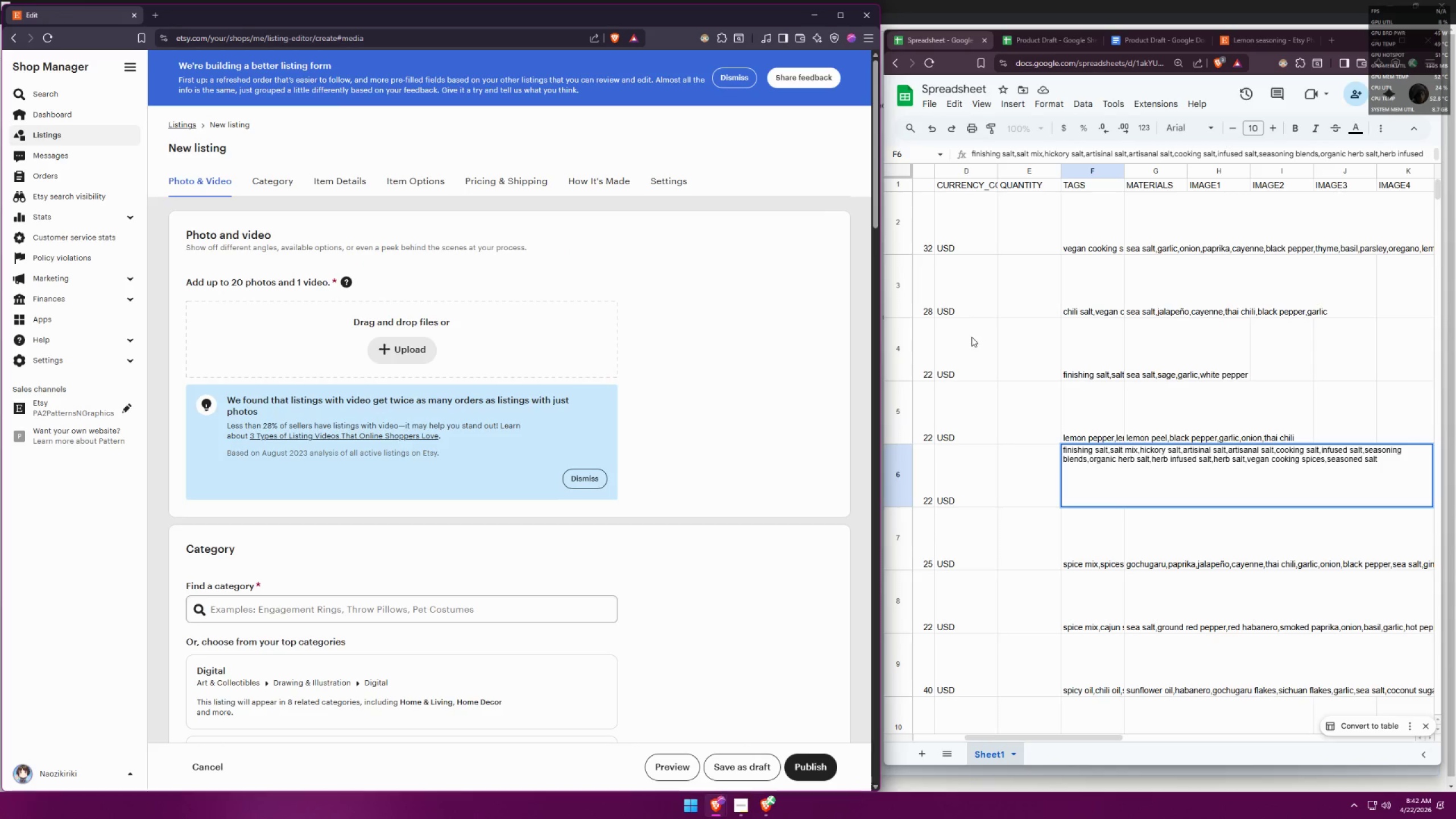 
scroll: coordinate [1014, 436], scroll_direction: none, amount: 0.0
 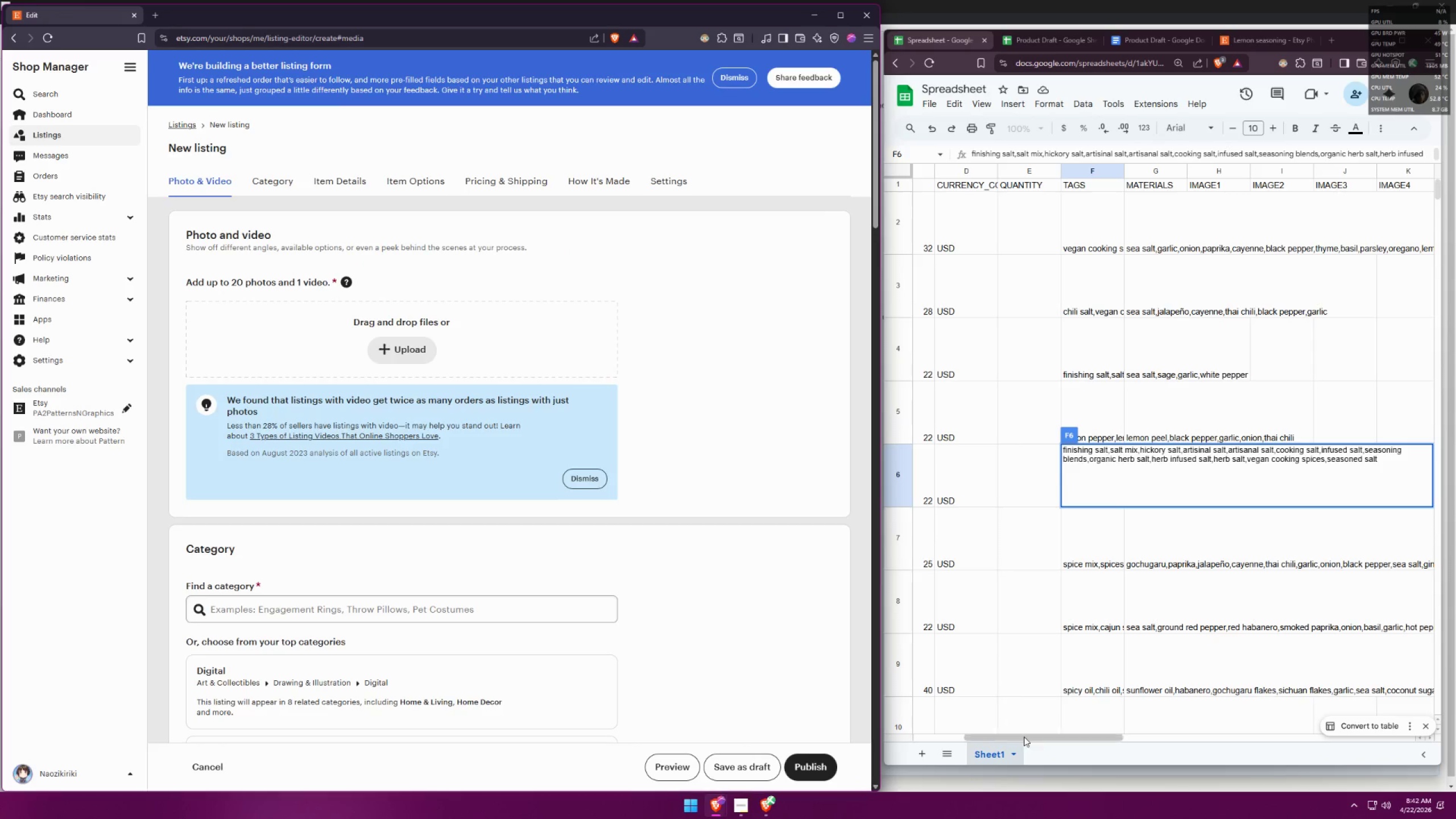 
scroll: coordinate [969, 572], scroll_direction: down, amount: 2.0
 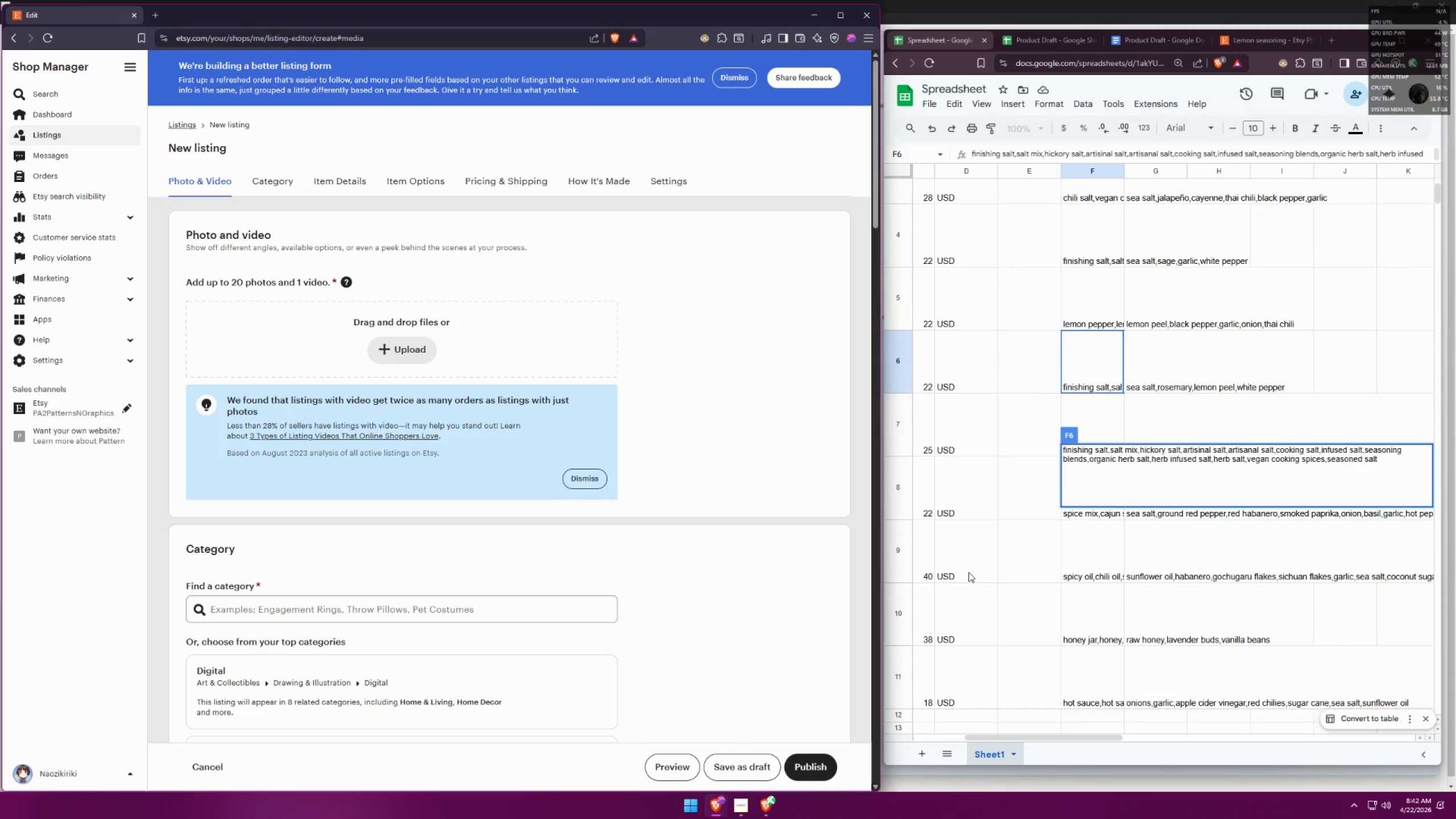 
scroll: coordinate [969, 572], scroll_direction: up, amount: 1.0
 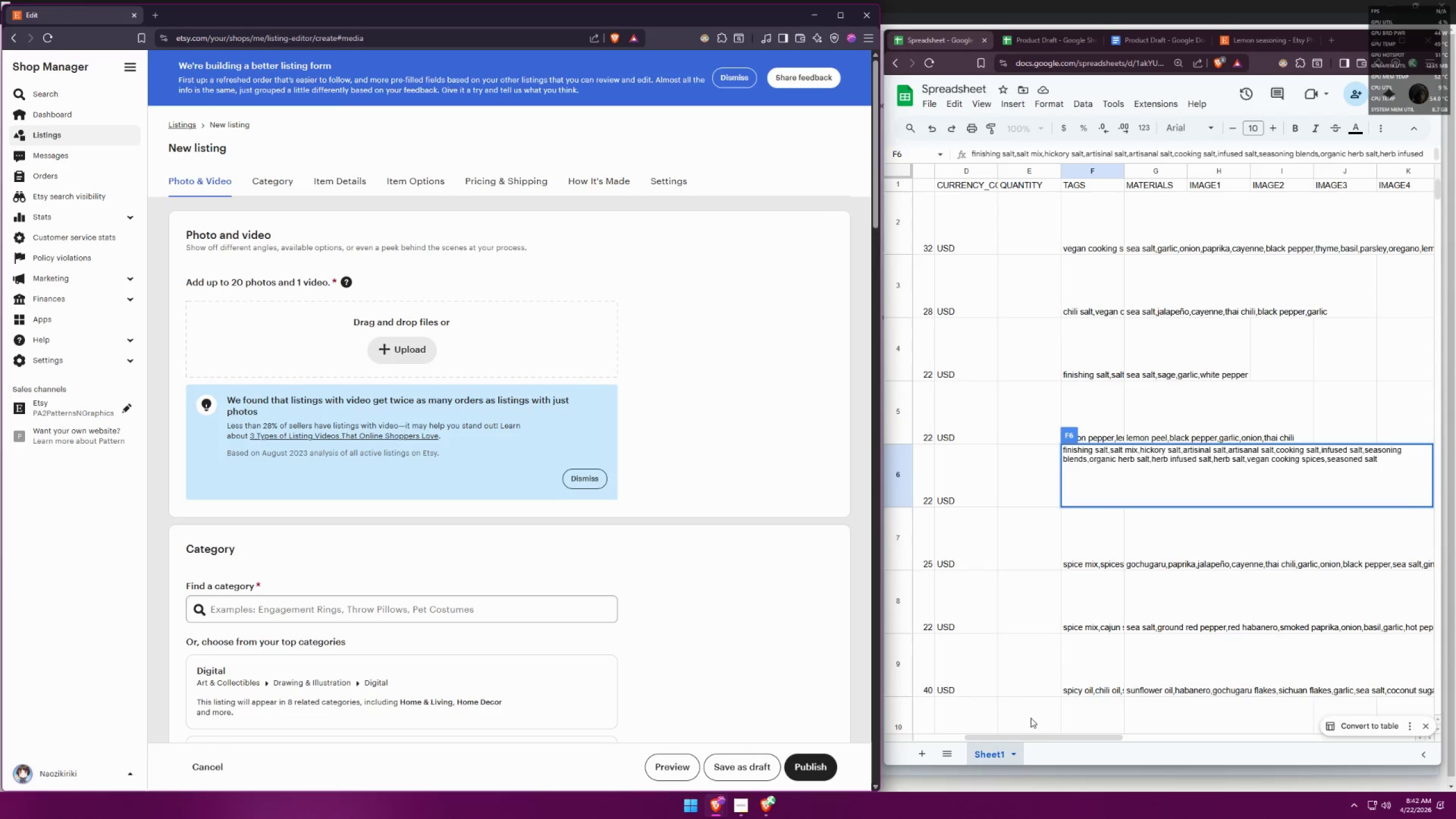 
left_click_drag(start_coordinate=[1039, 741], to_coordinate=[987, 739])
 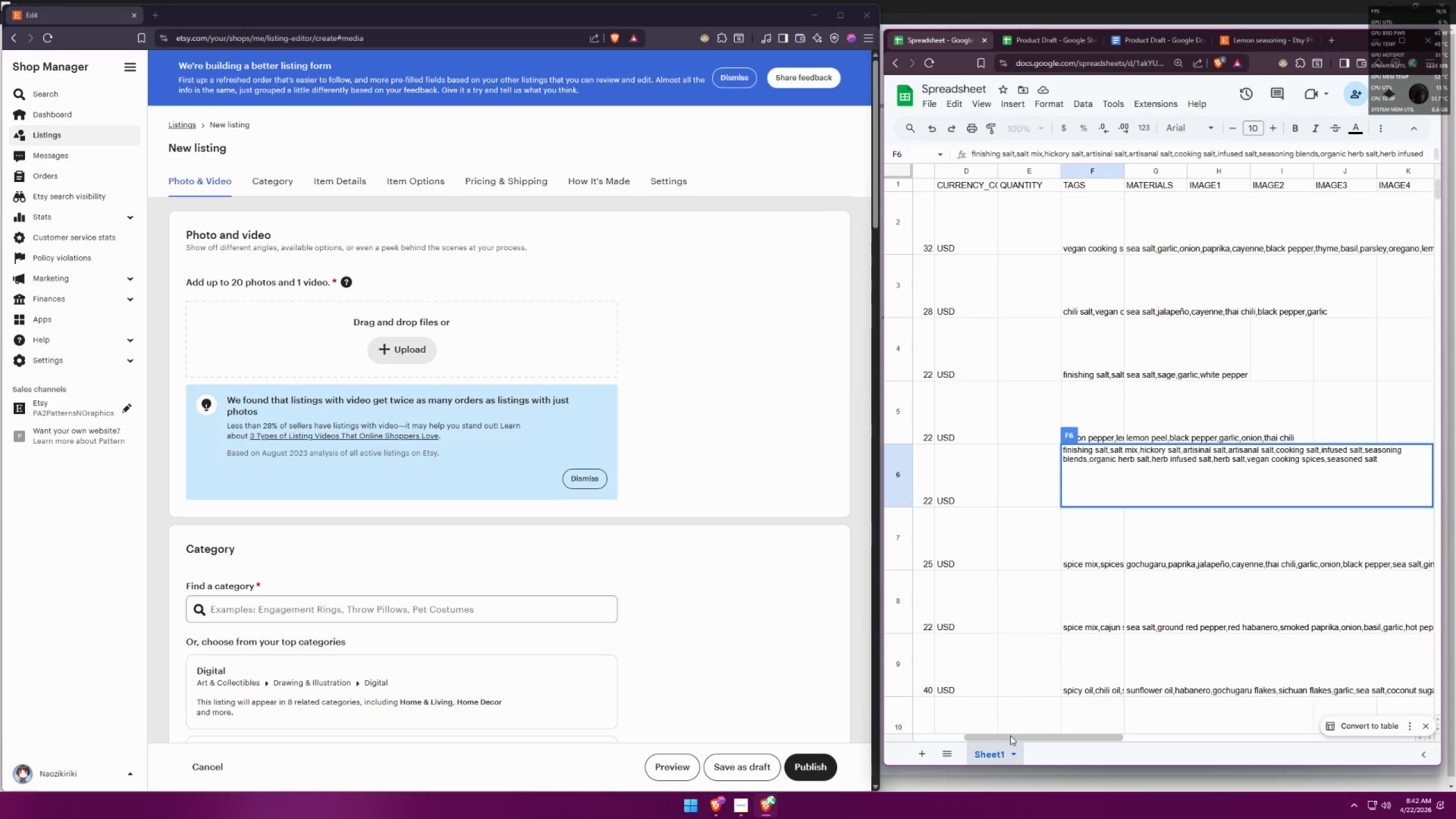 
left_click_drag(start_coordinate=[1010, 735], to_coordinate=[901, 729])
 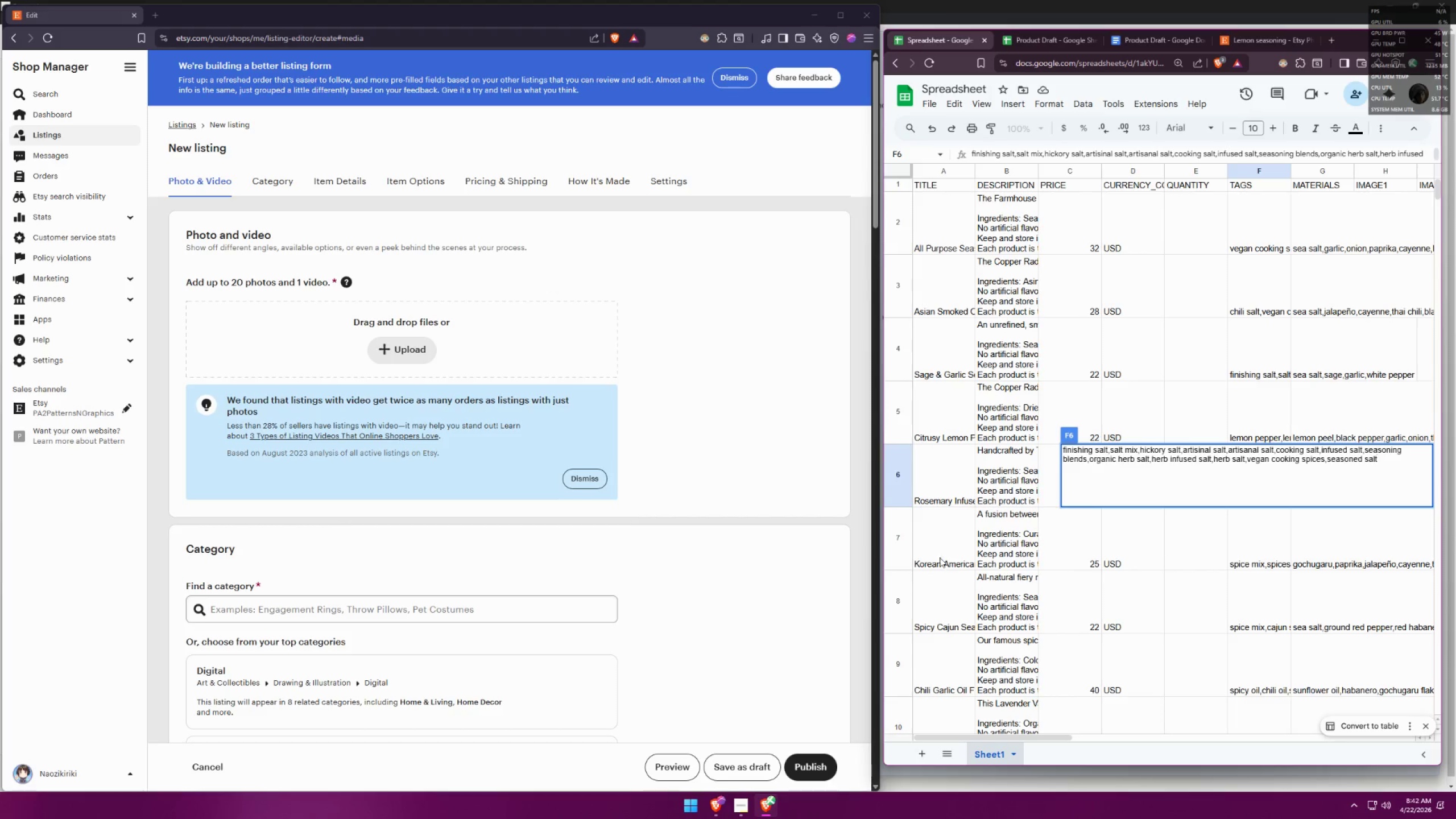 
left_click([936, 550])
 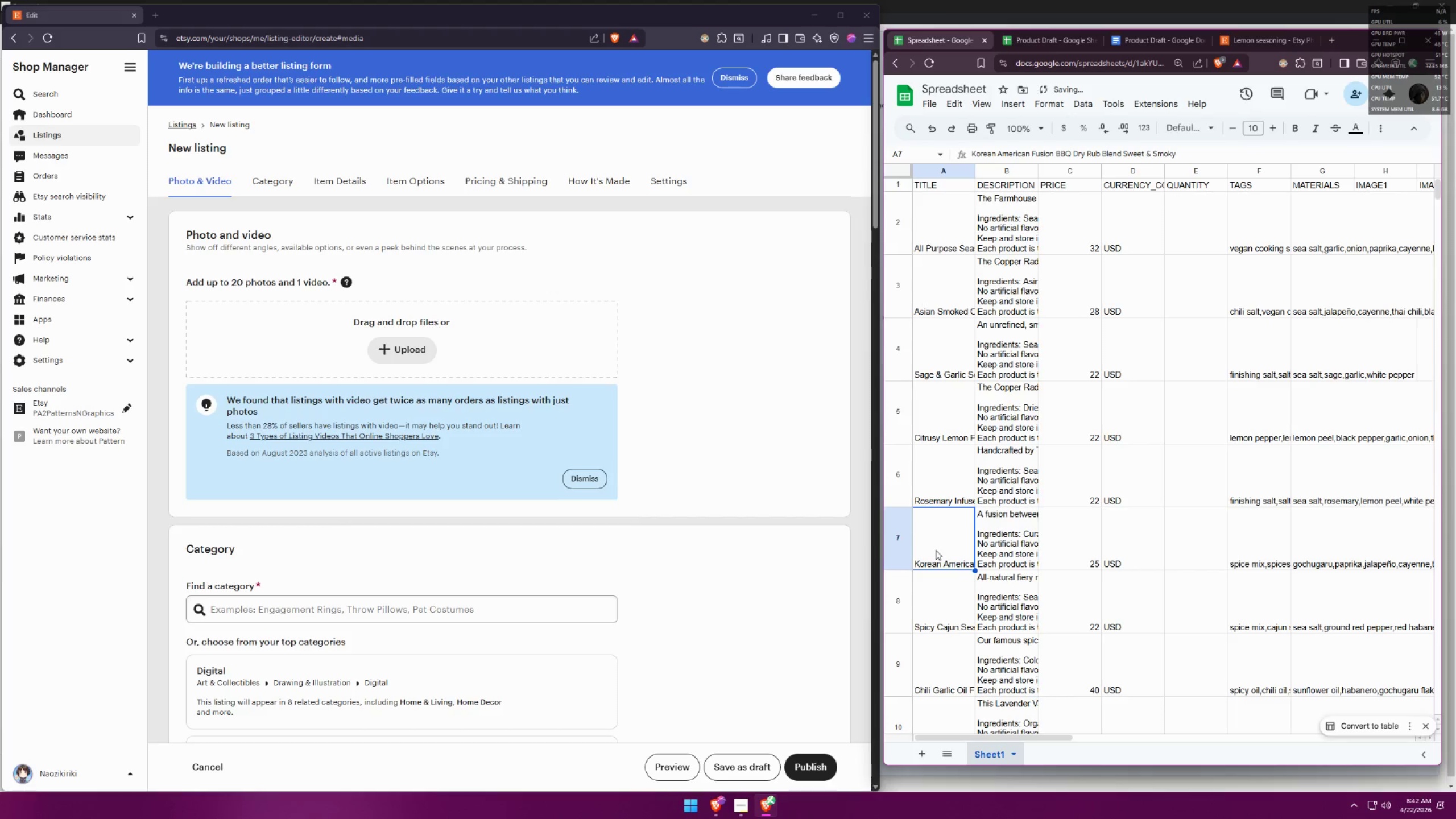 
key(Control+C)
 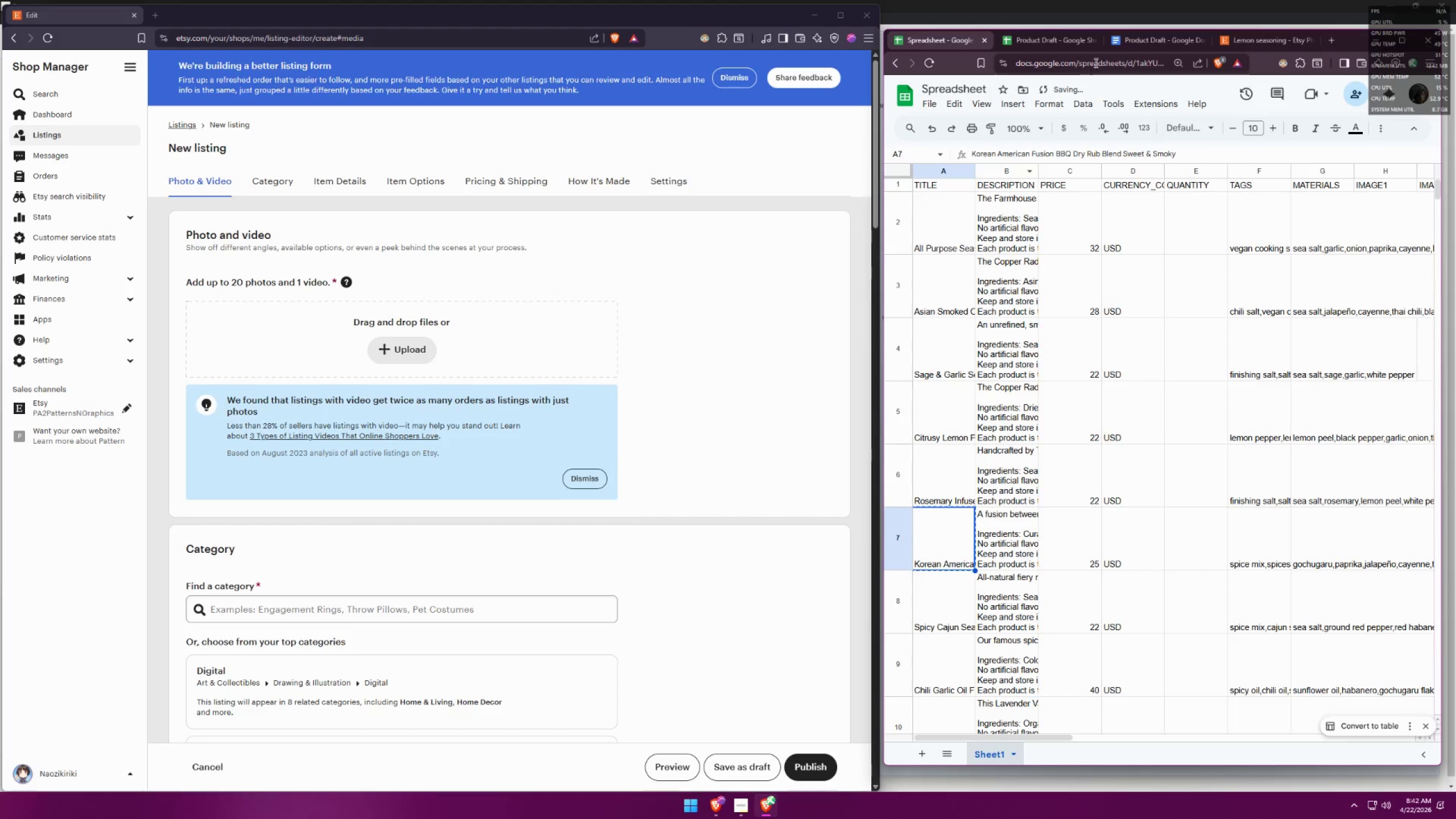 
double_click([1053, 45])
 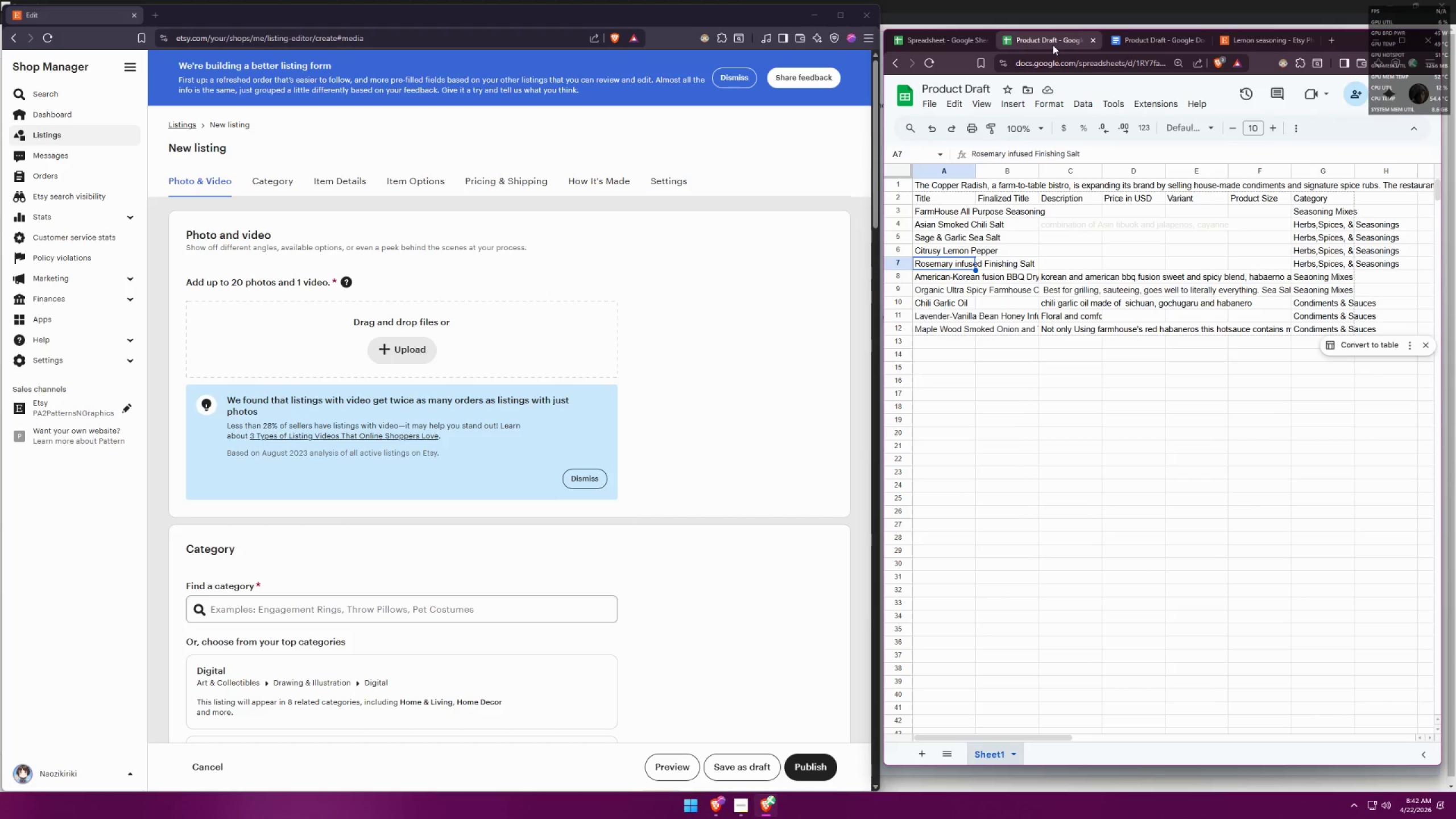 
left_click([954, 44])
 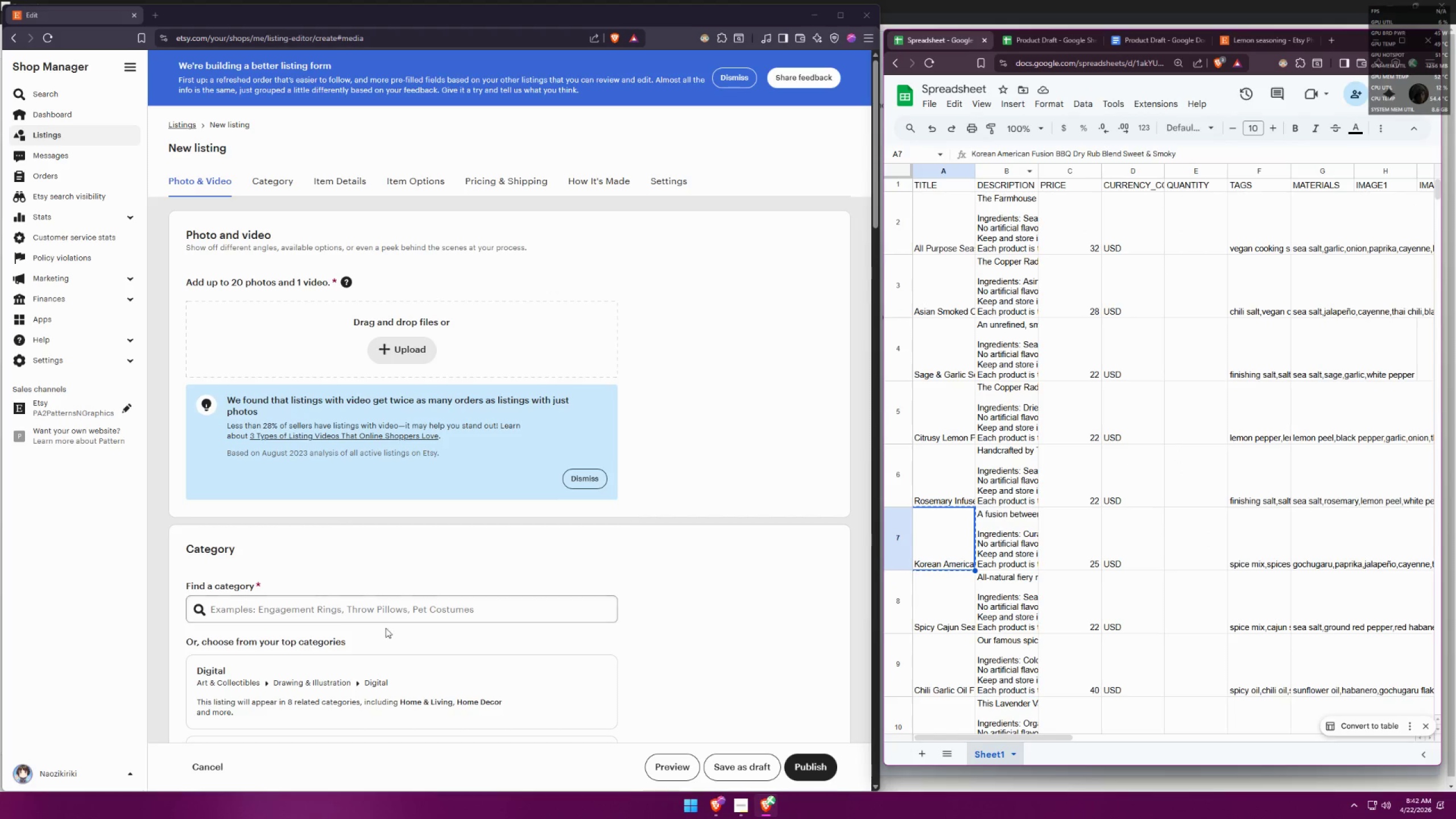 
left_click([400, 619])
 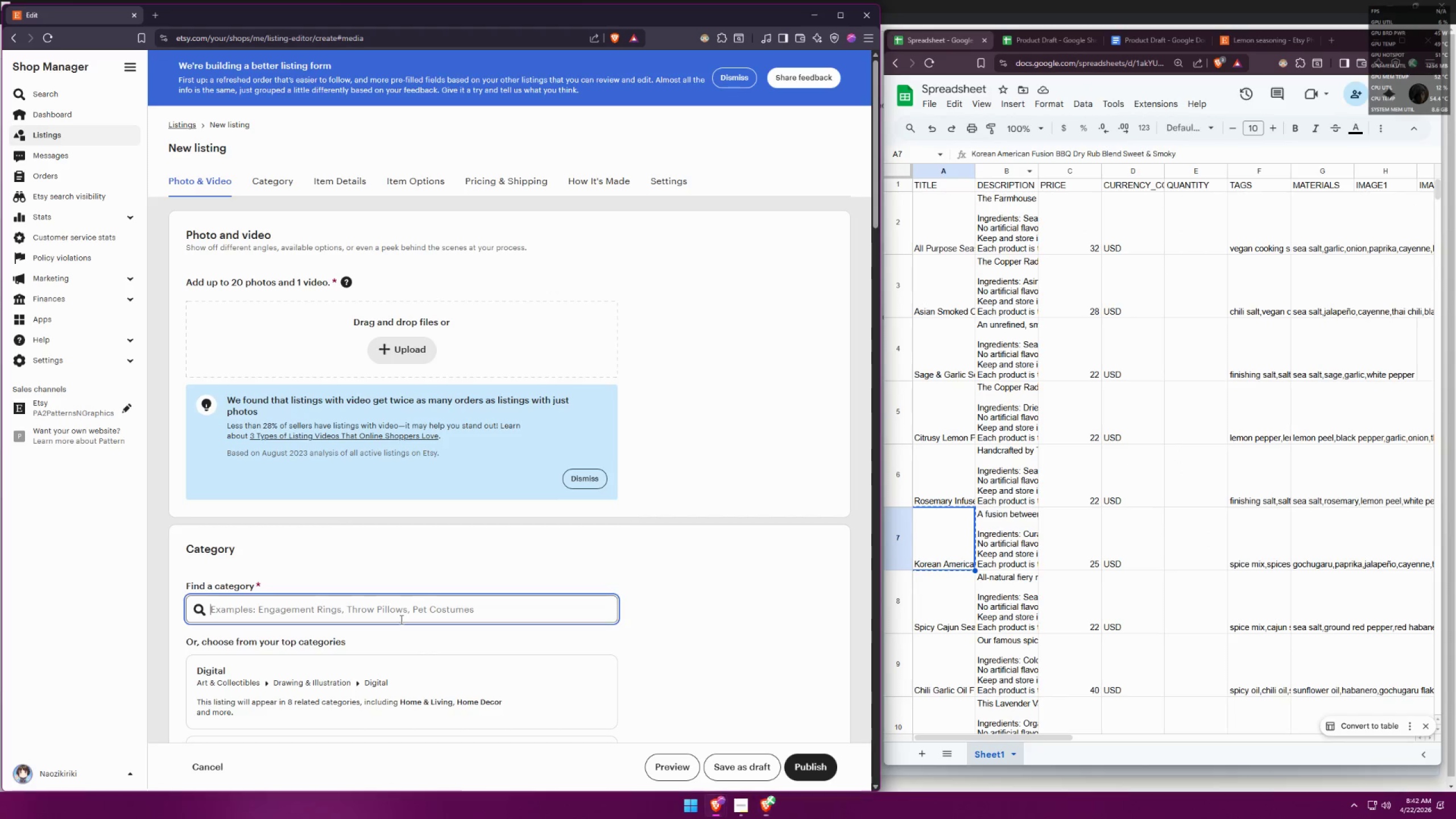 
type(seasoning mixes)
 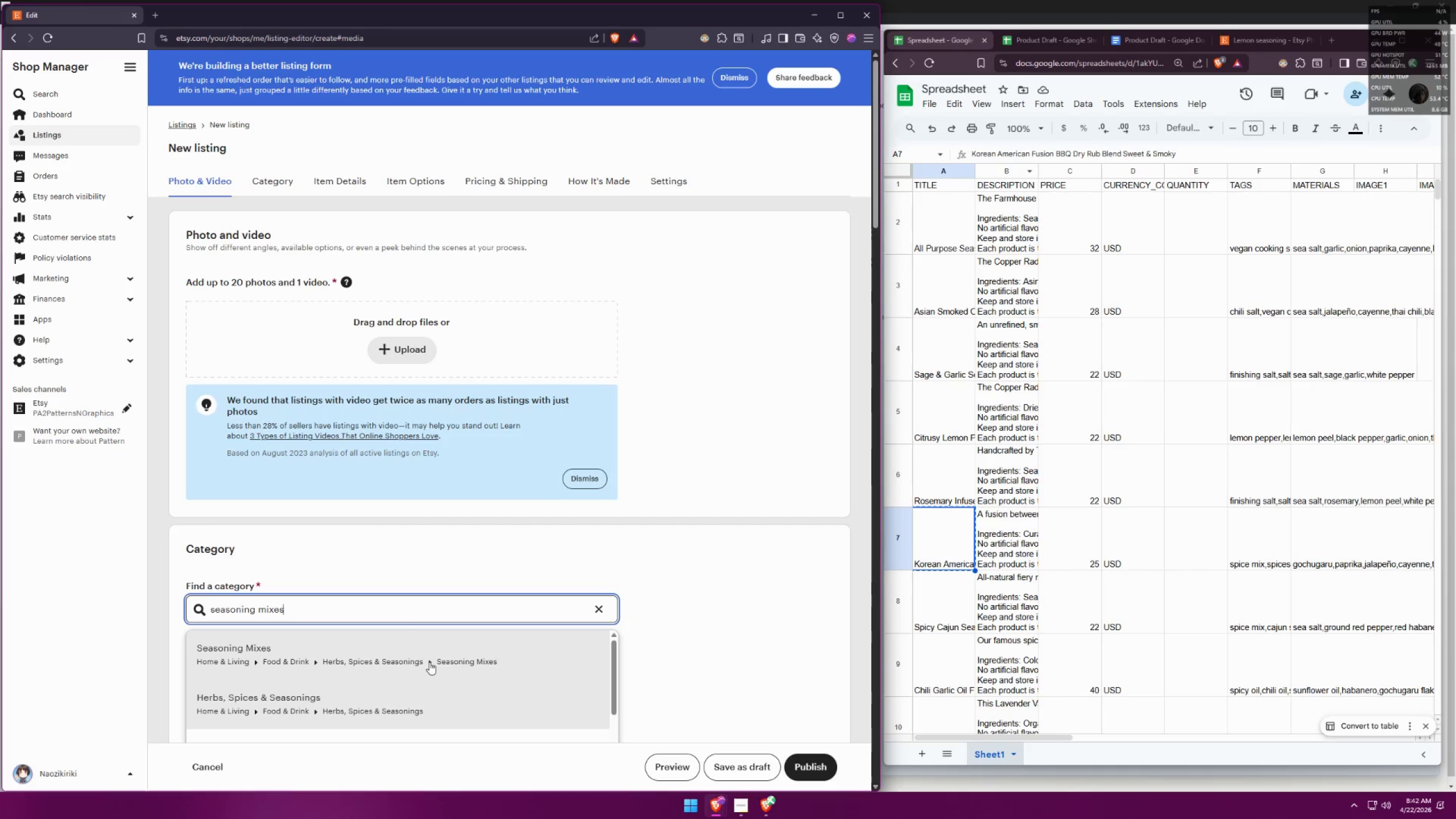 
left_click([432, 658])
 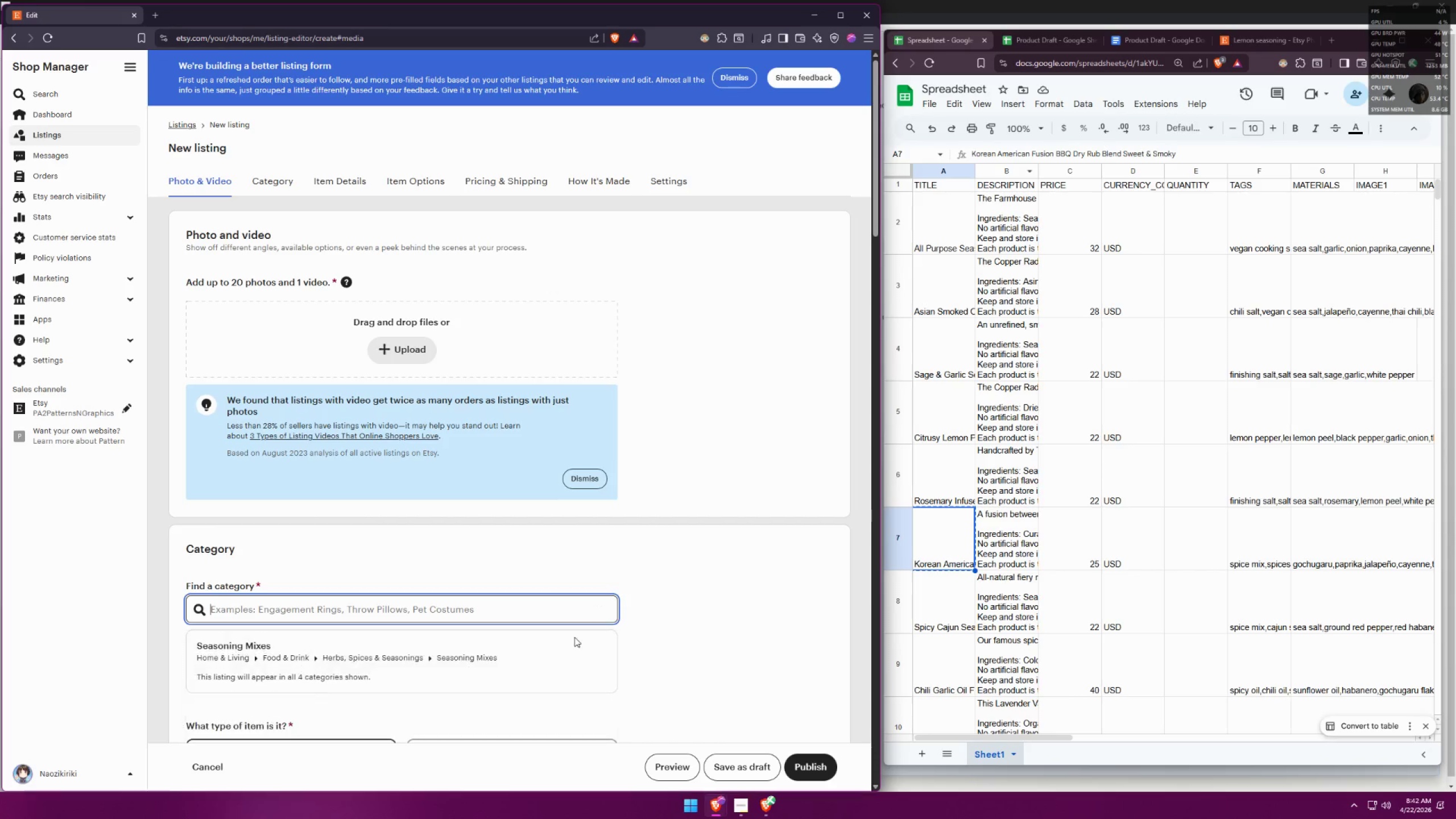 
left_click([701, 624])
 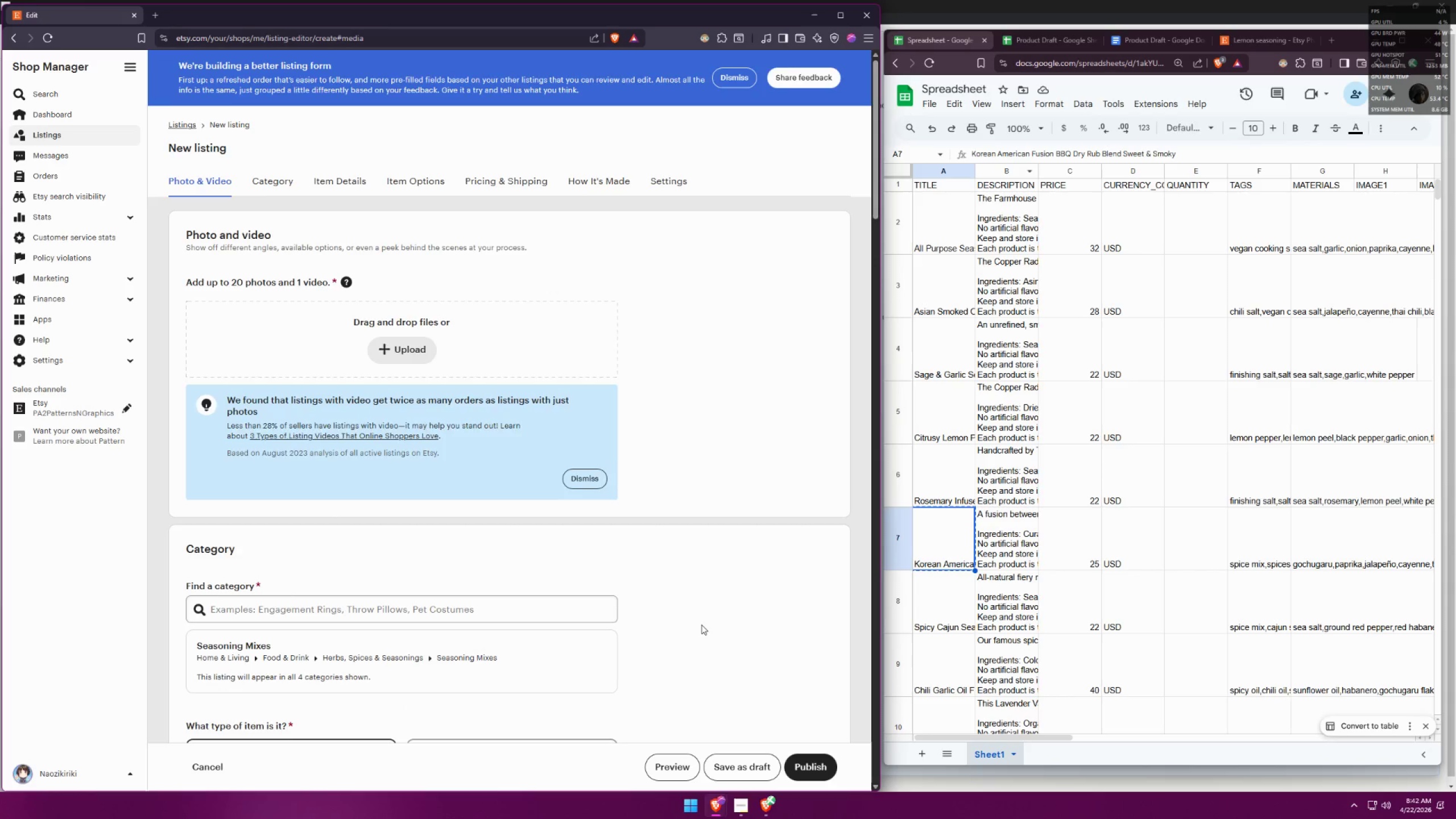 
scroll: coordinate [705, 613], scroll_direction: down, amount: 5.0
 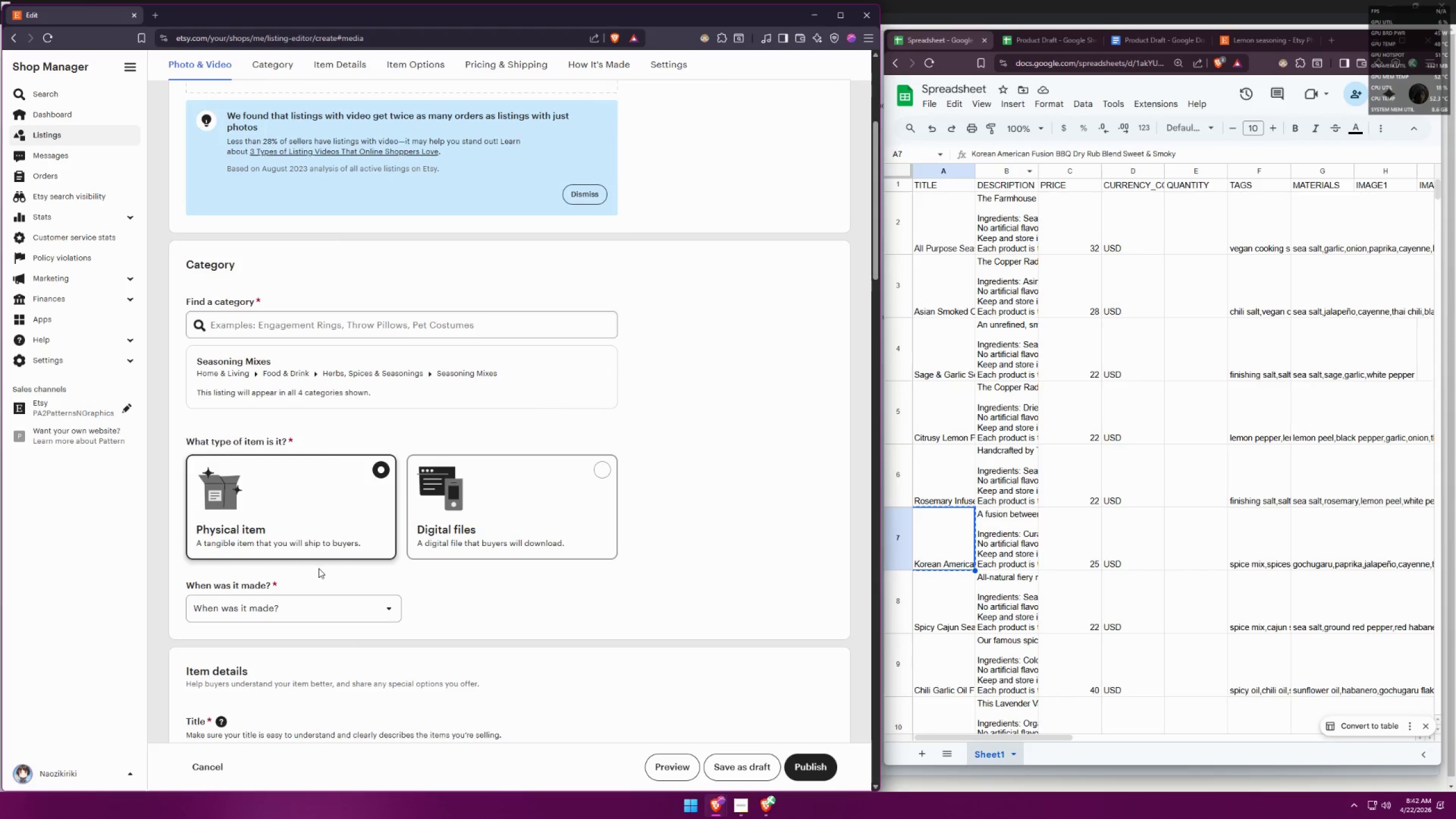 
double_click([307, 606])
 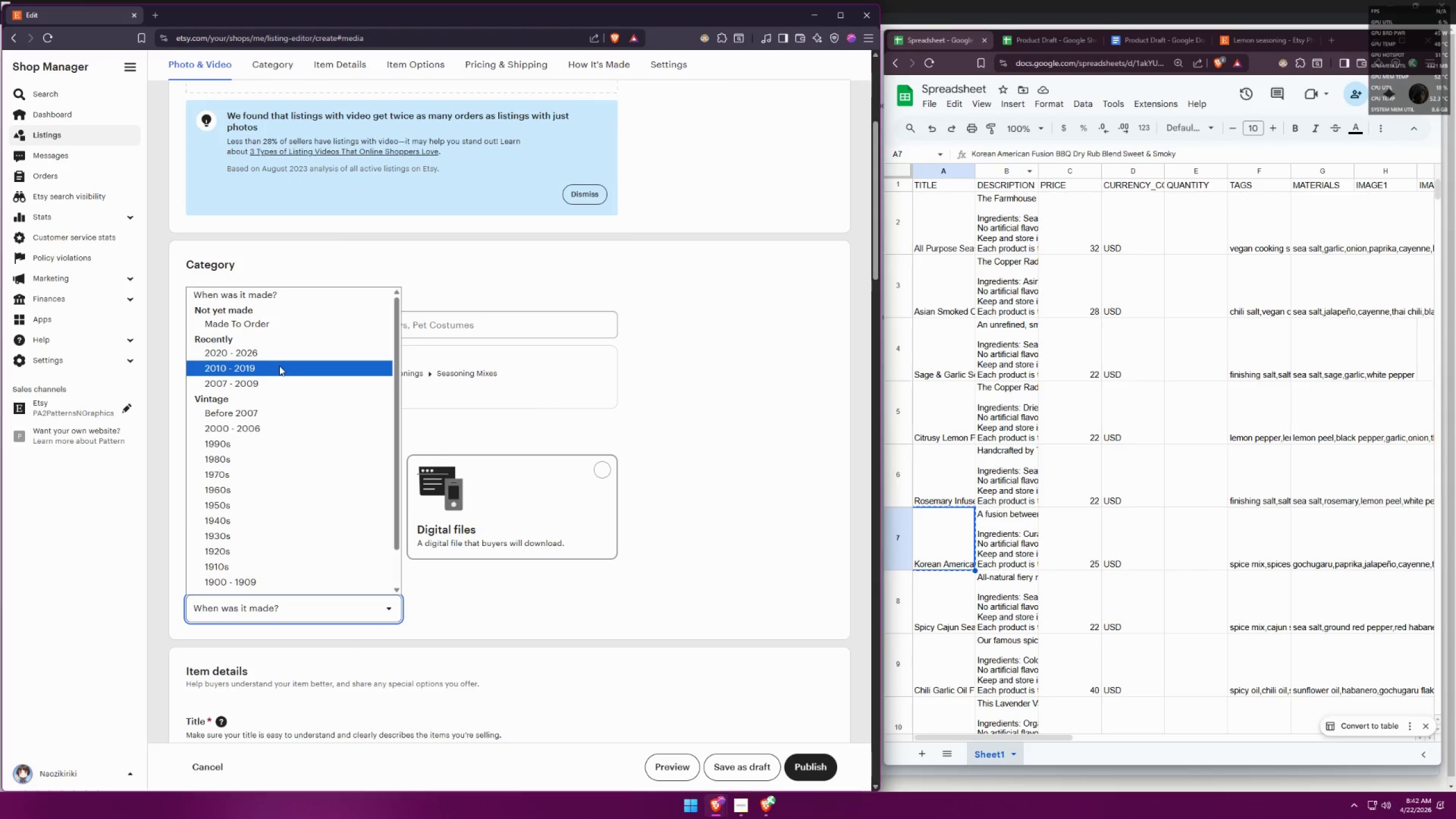 
left_click([288, 354])
 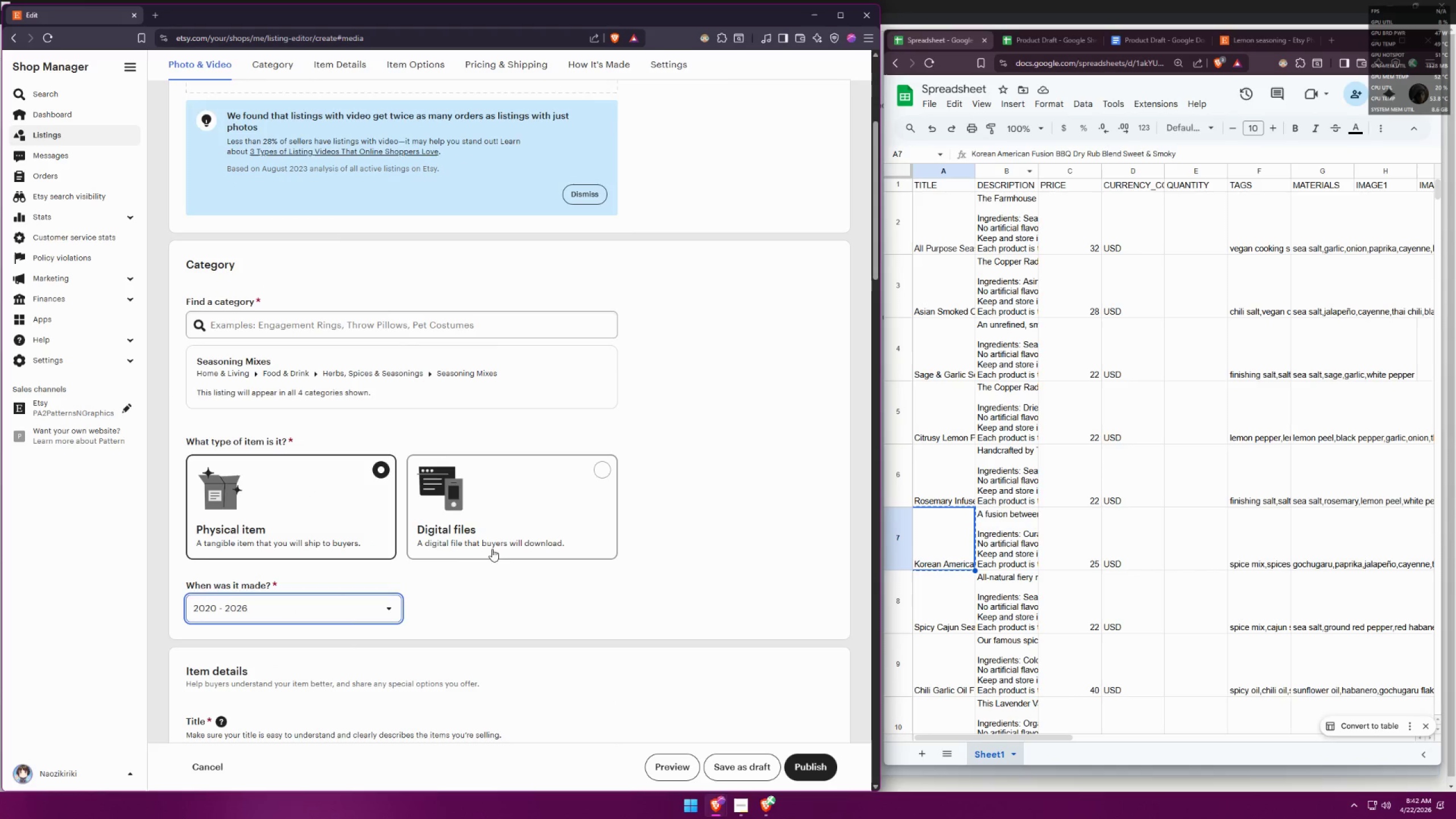 
left_click_drag(start_coordinate=[632, 658], to_coordinate=[630, 657])
 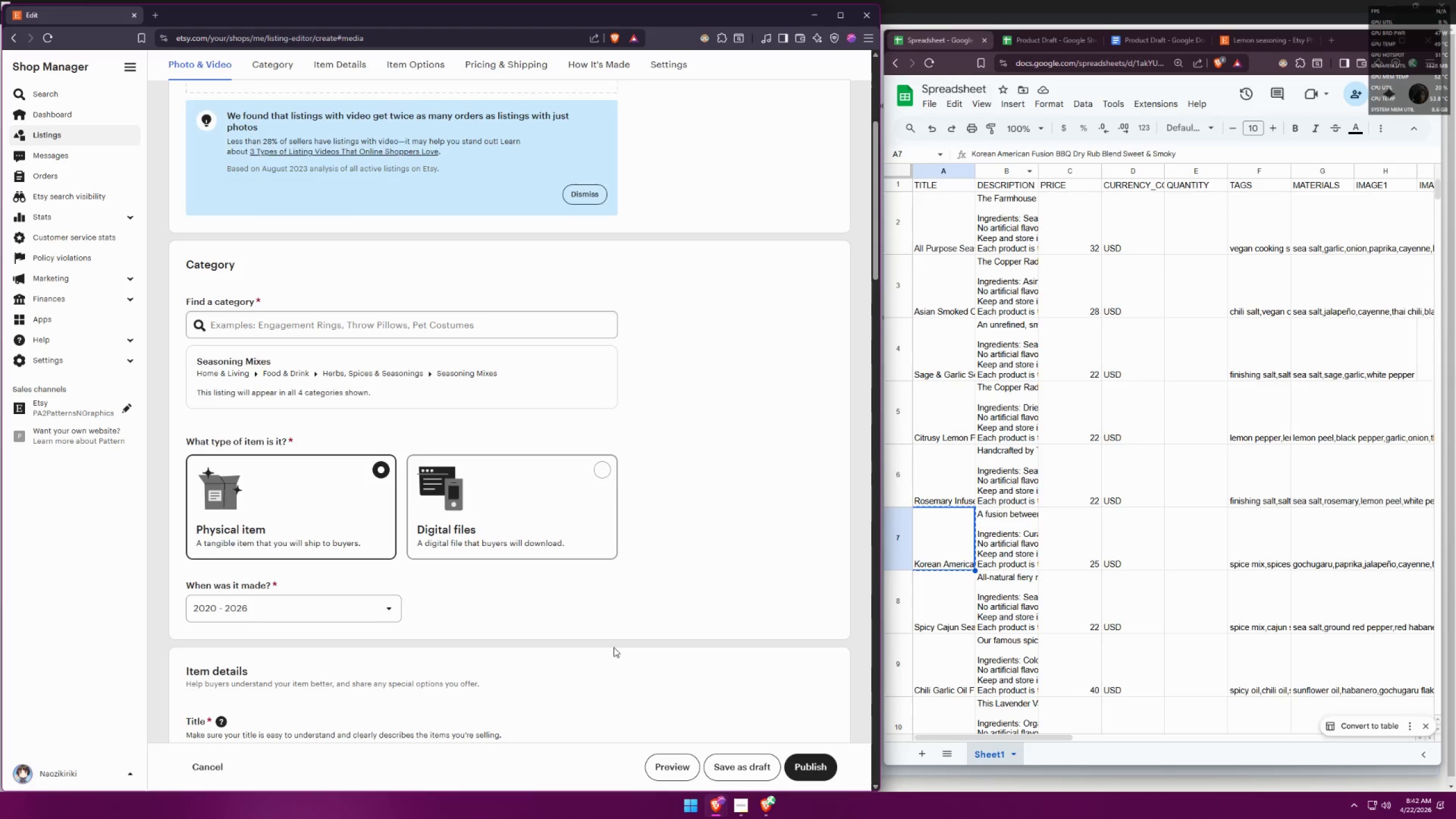 
scroll: coordinate [518, 603], scroll_direction: down, amount: 4.0
 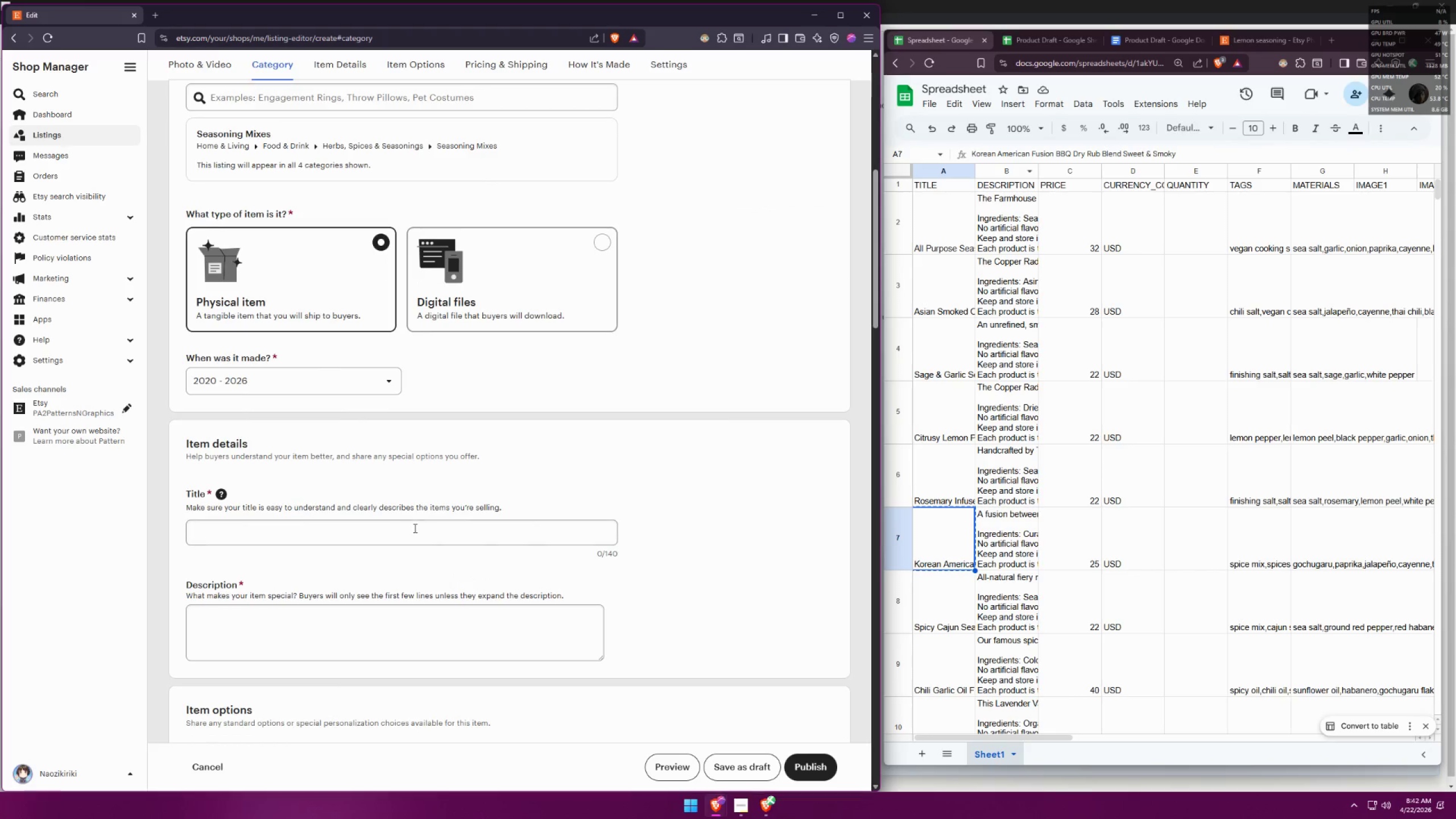 
left_click([414, 528])
 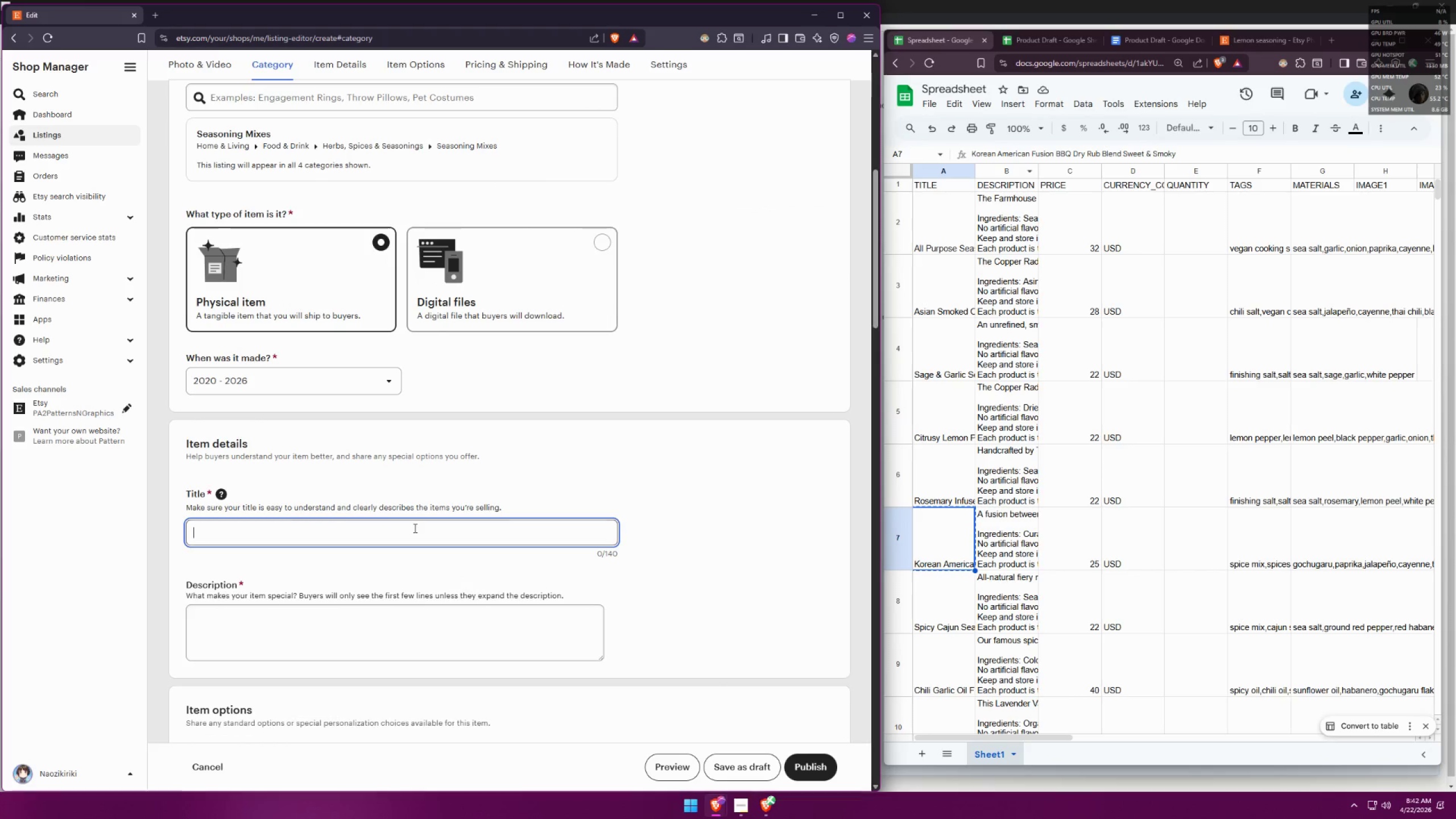 
key(Control+ControlLeft)
 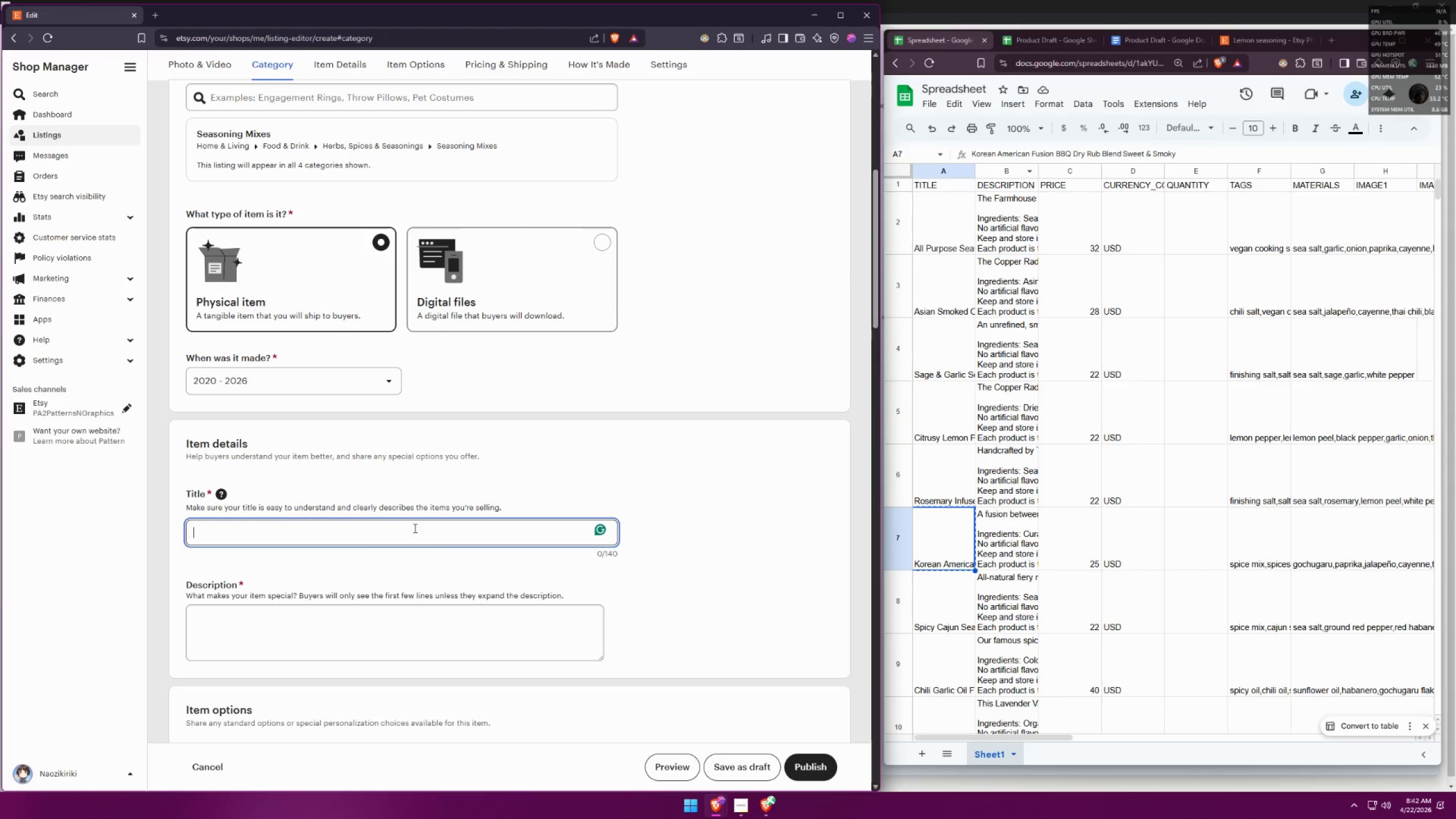 
key(Control+V)
 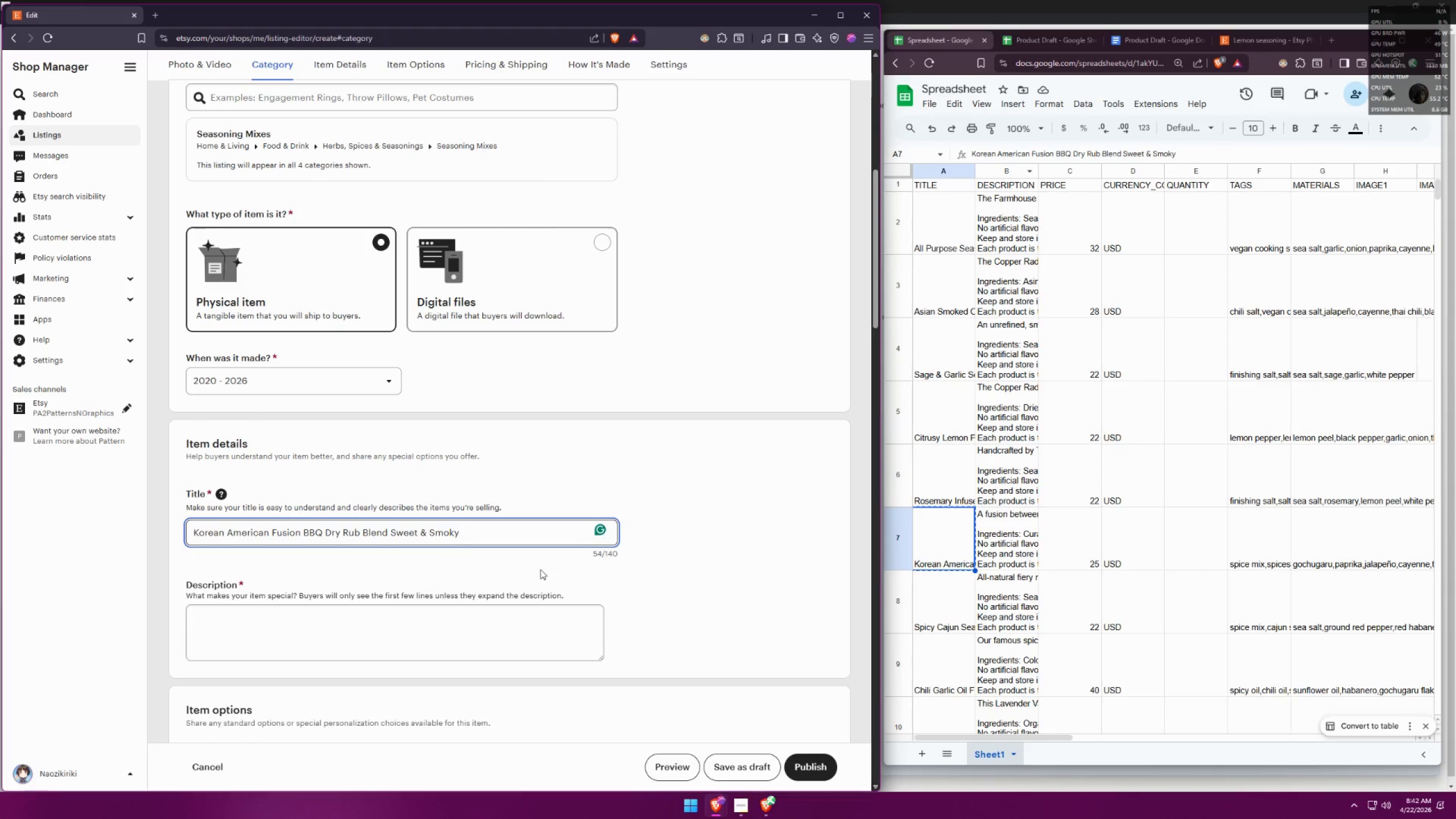 
left_click([672, 575])
 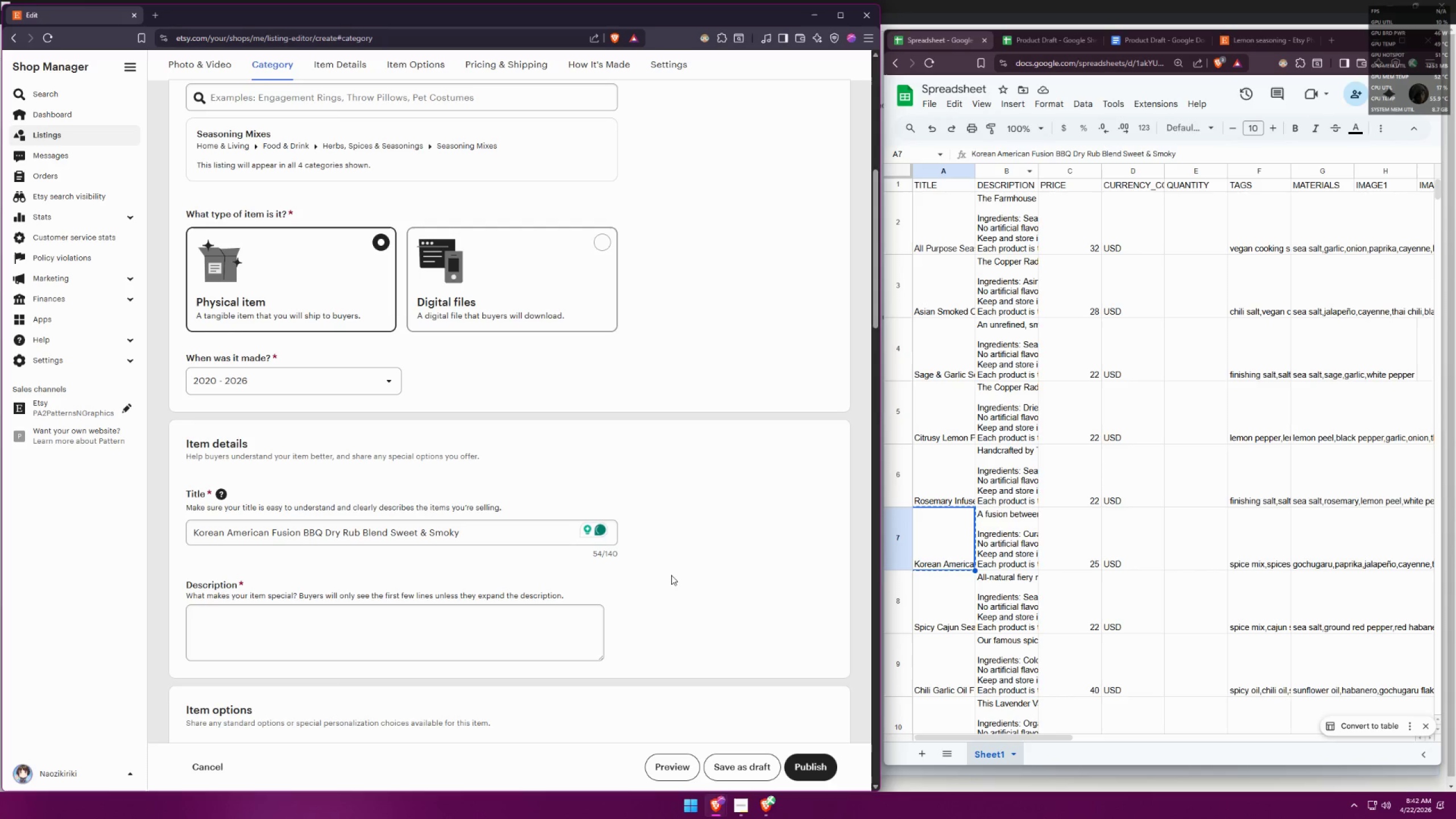 
wait(8.38)
 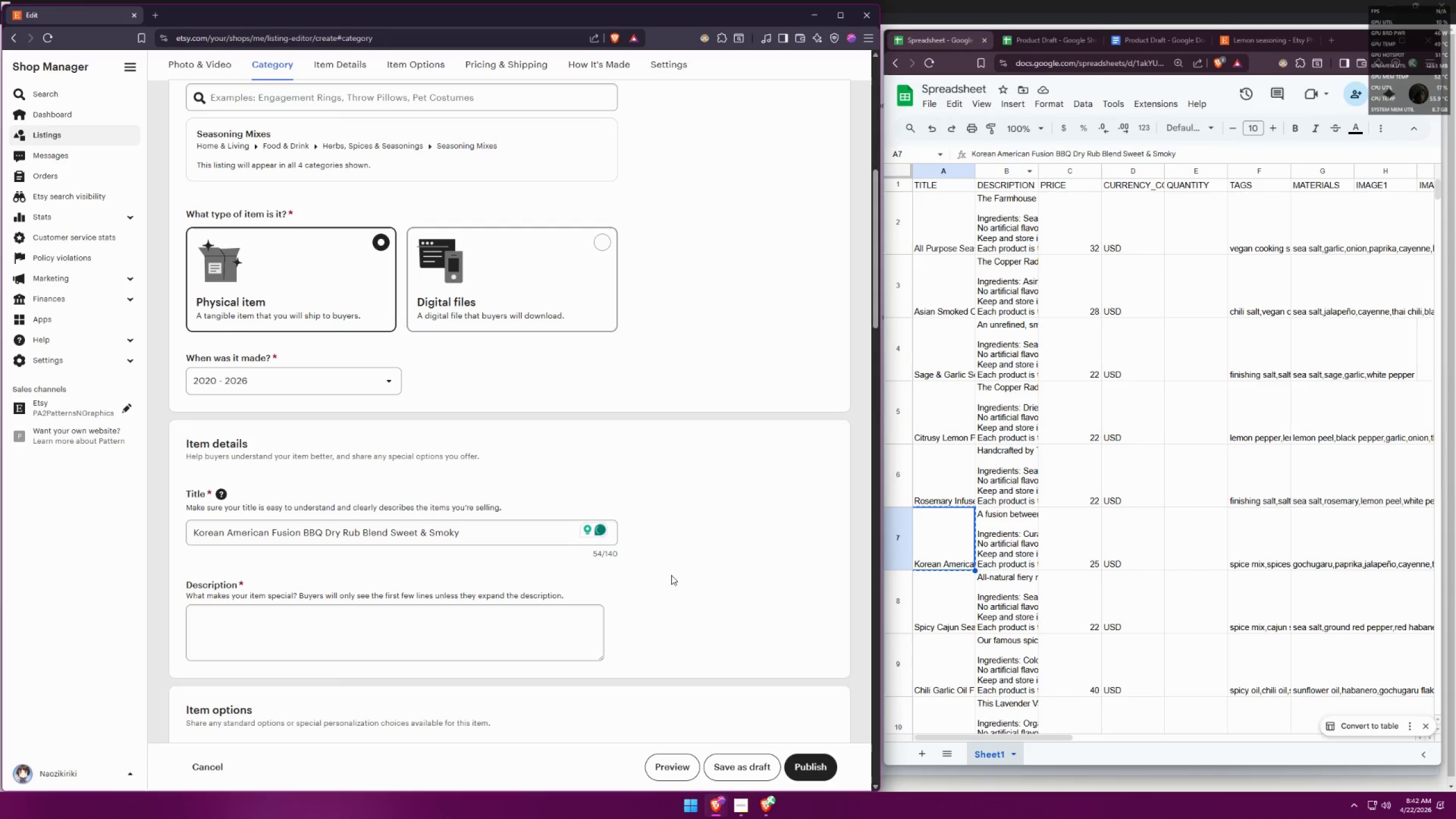 
left_click([998, 539])
 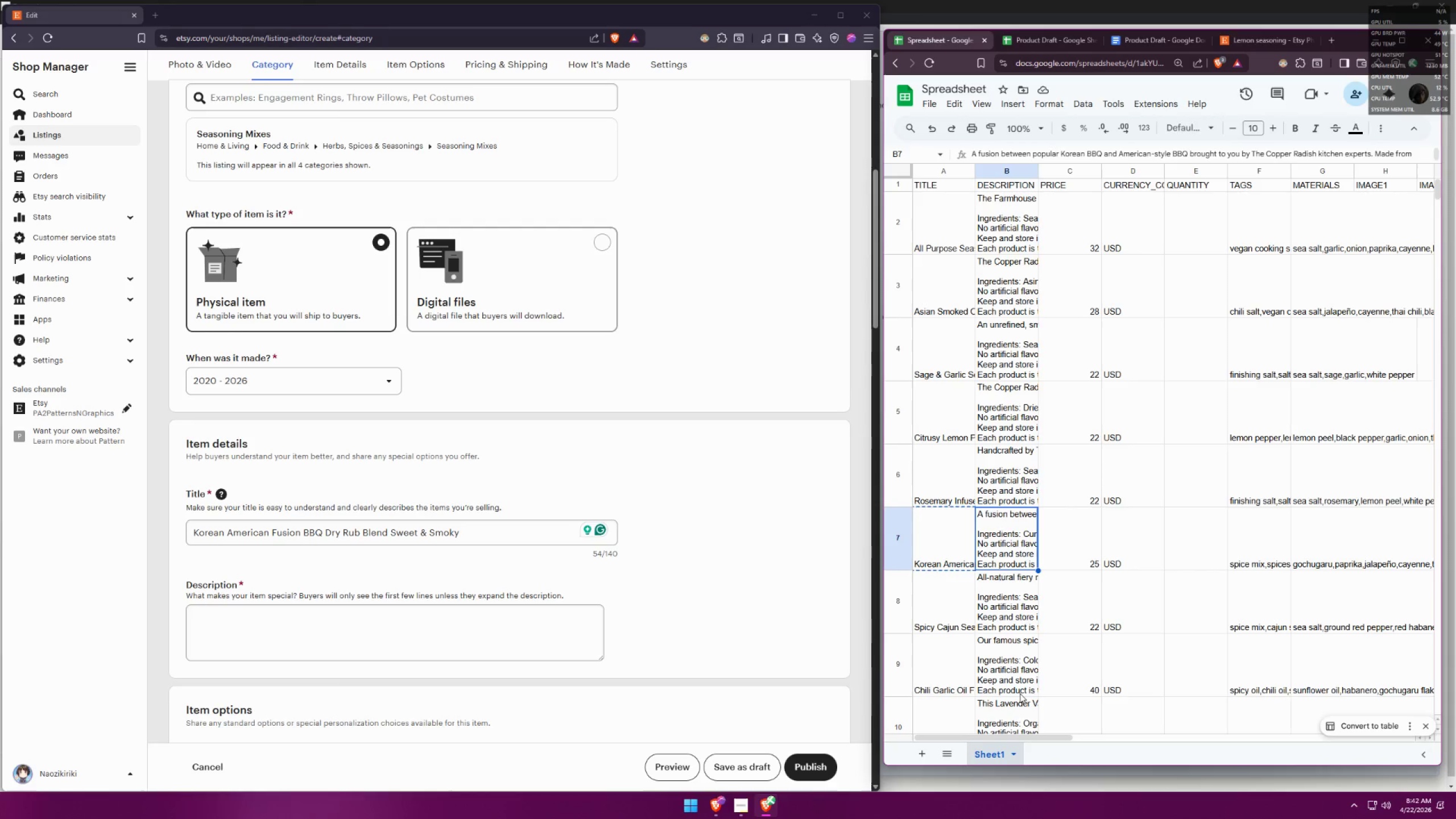 
left_click_drag(start_coordinate=[1031, 735], to_coordinate=[975, 730])
 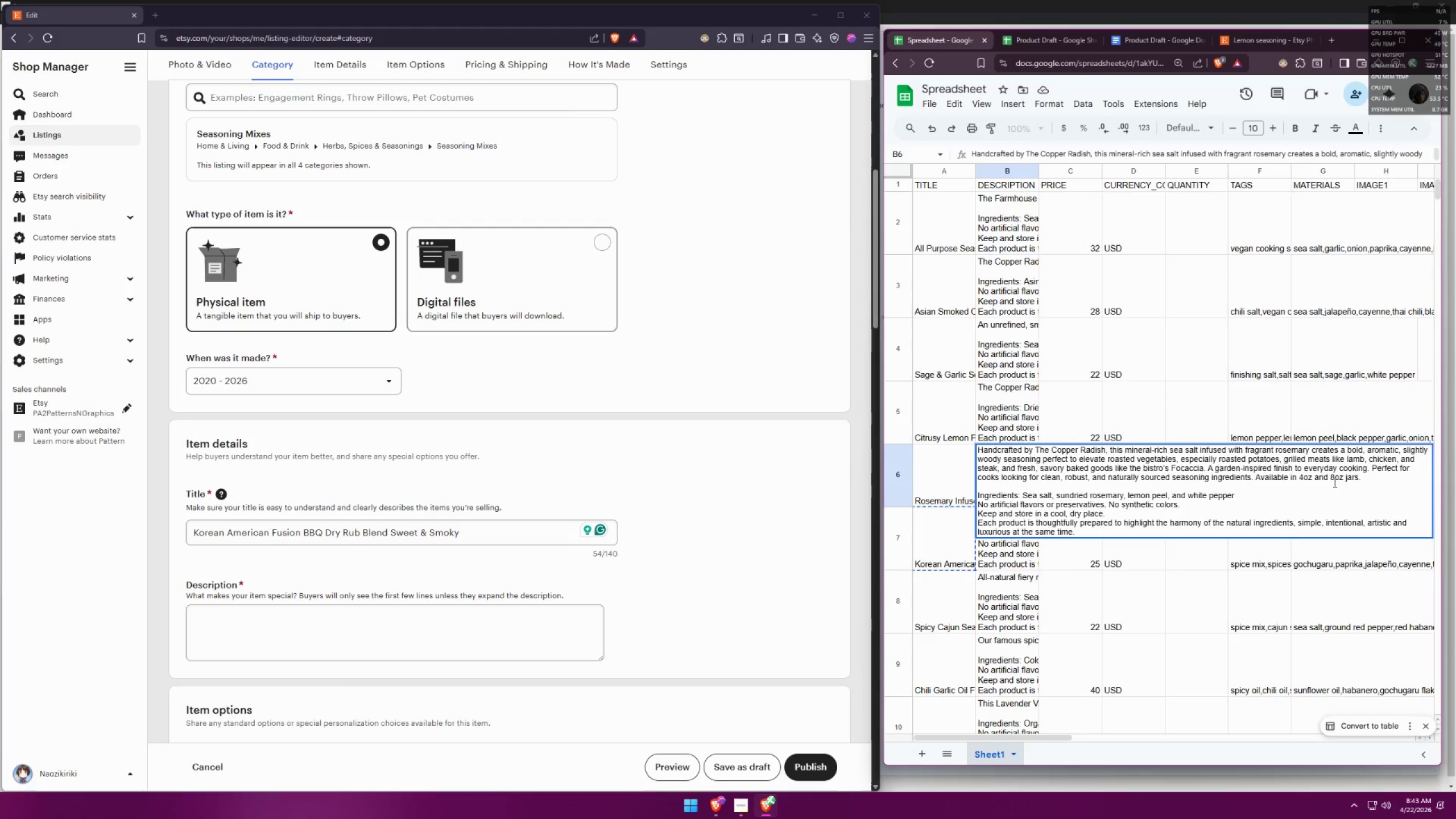 
left_click_drag(start_coordinate=[1362, 475], to_coordinate=[1258, 477])
 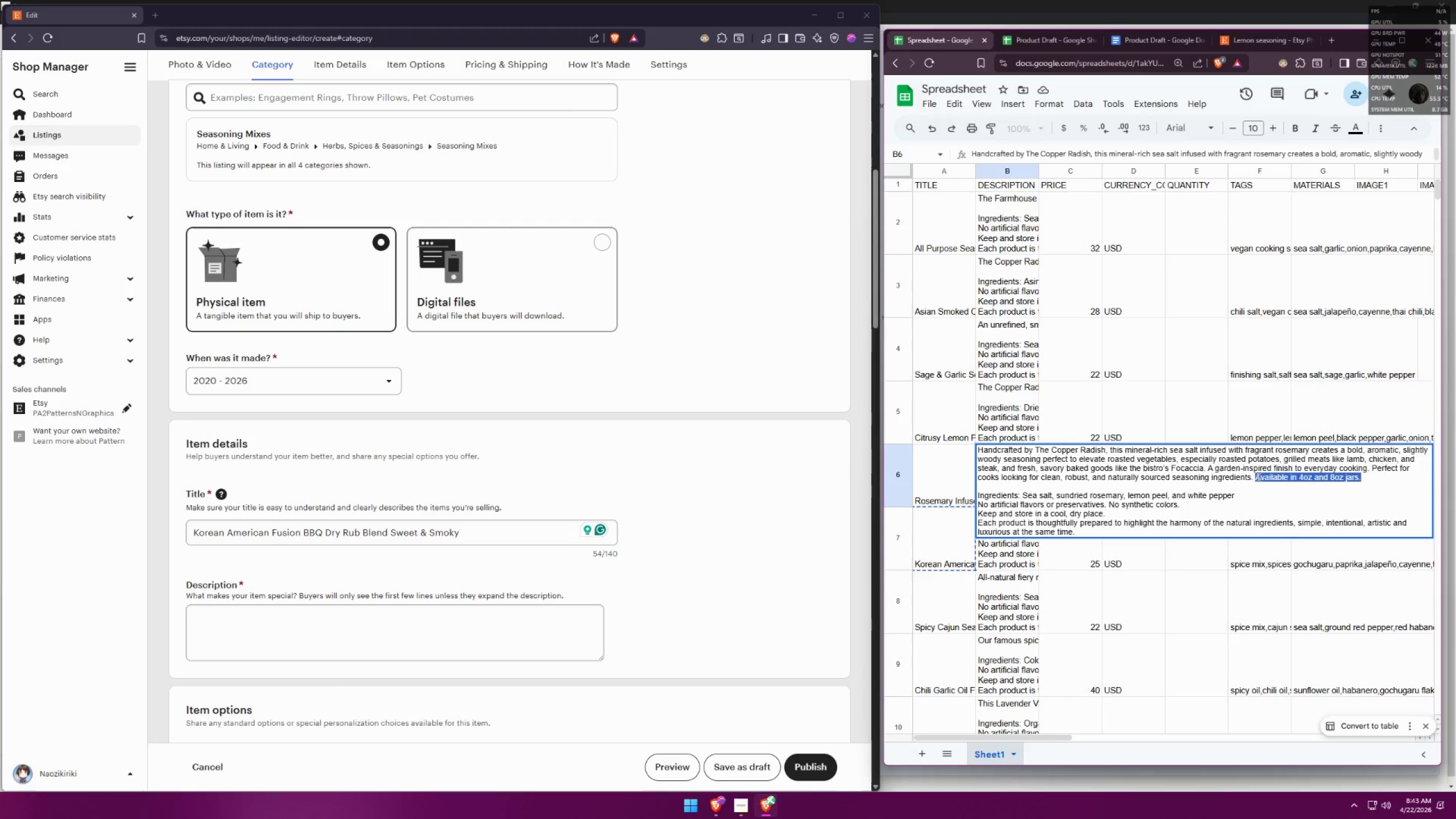 
key(Control+C)
 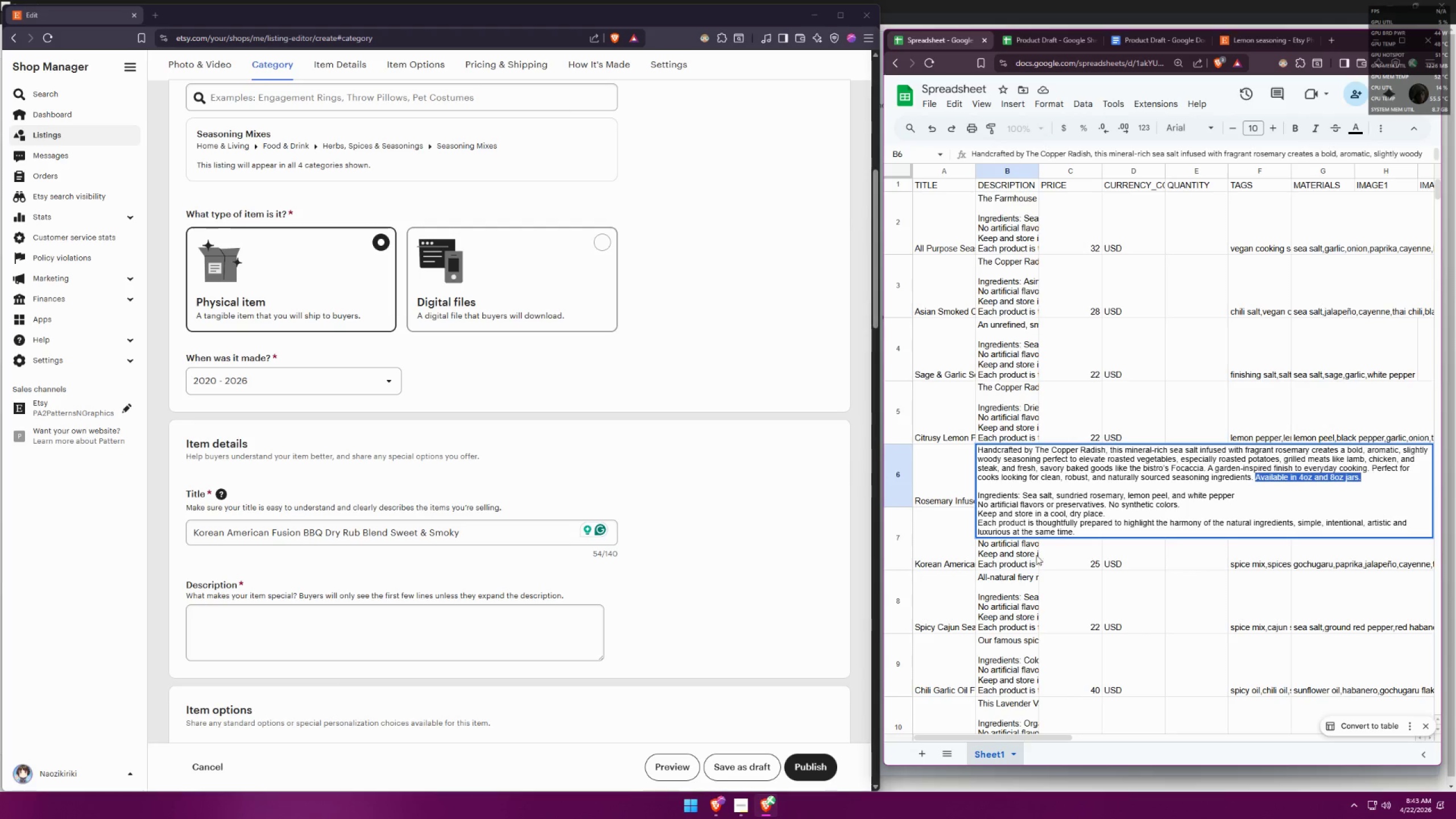 
left_click([1012, 555])
 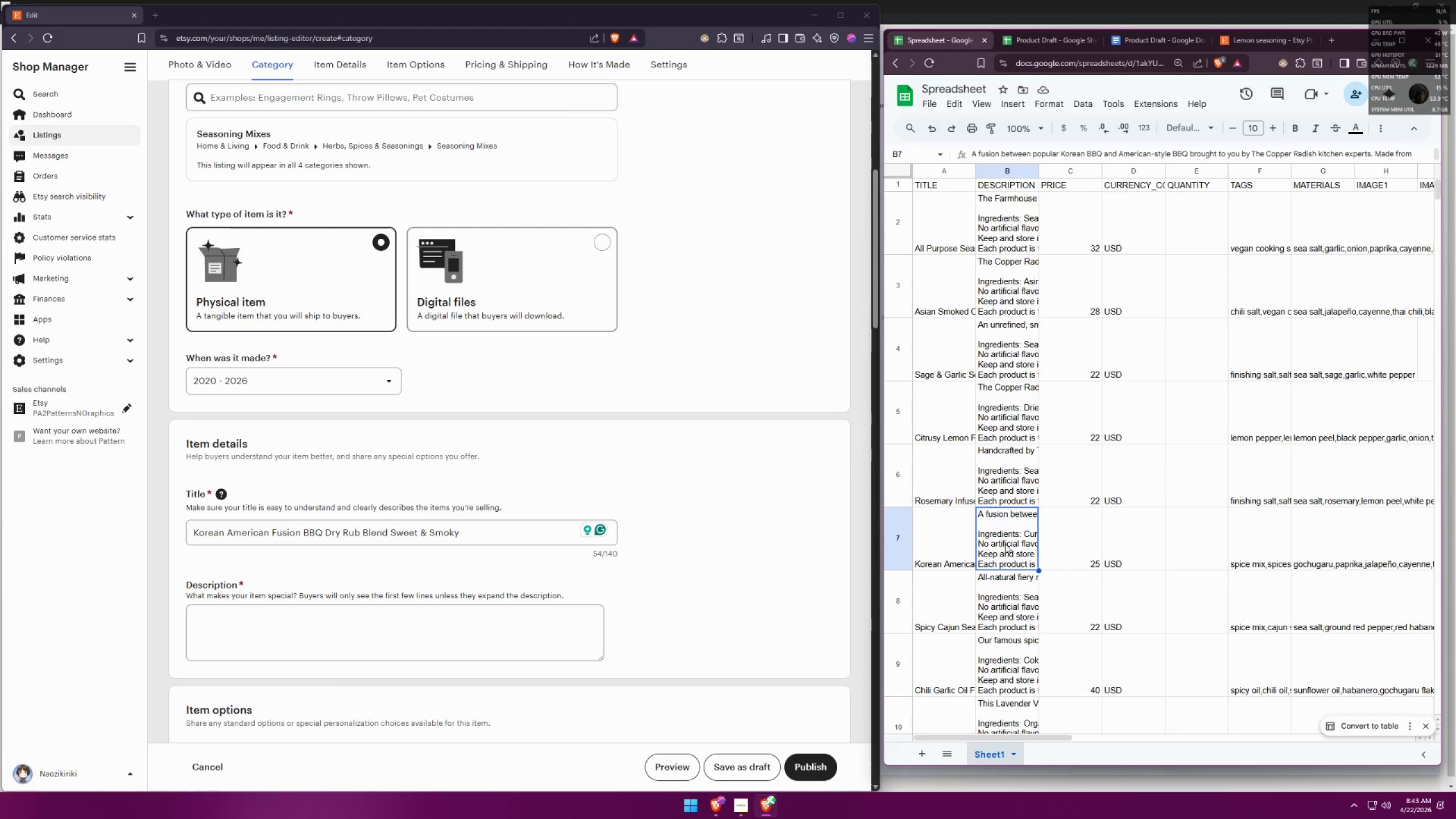 
double_click([1004, 542])
 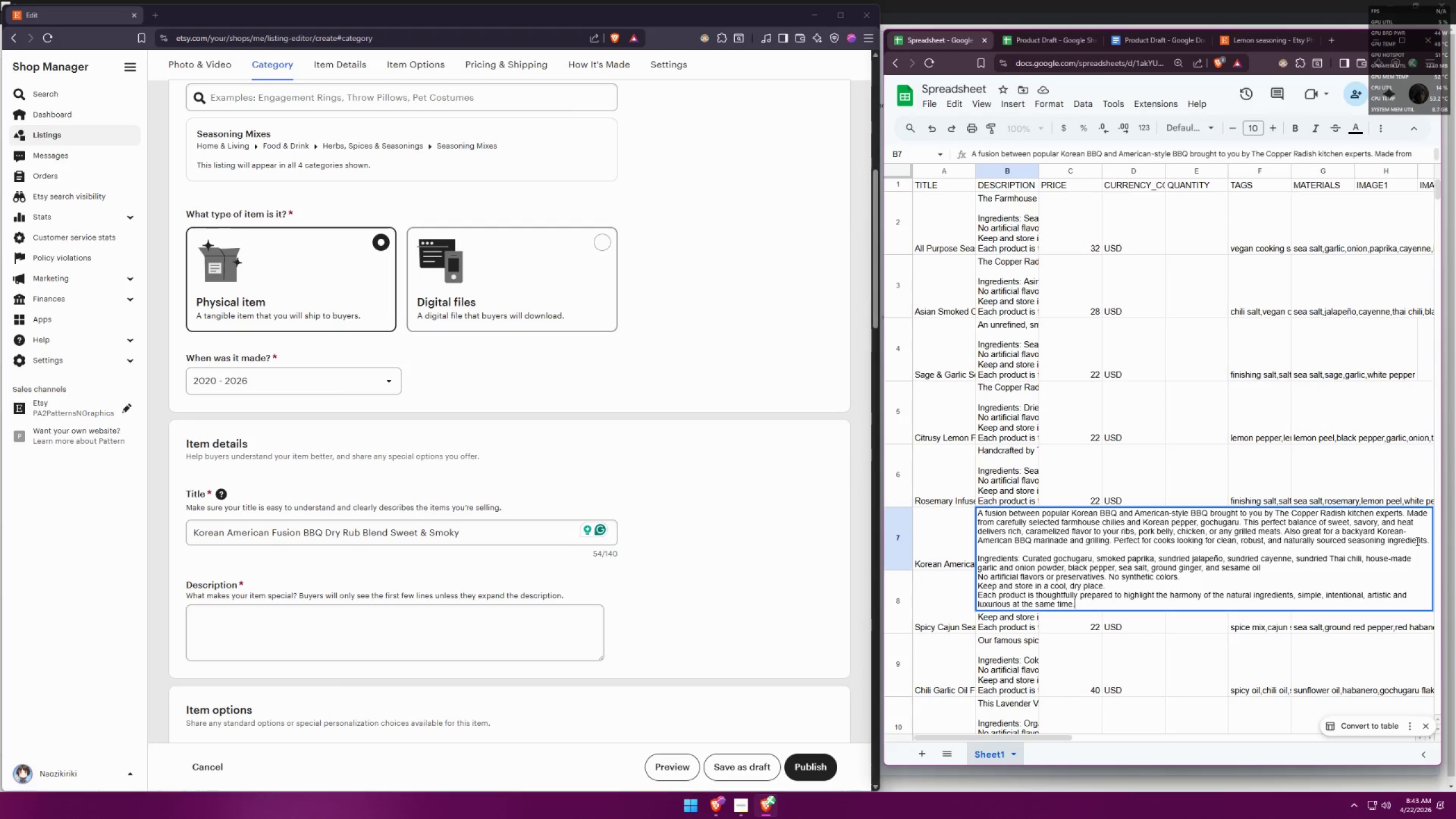 
left_click([1429, 541])
 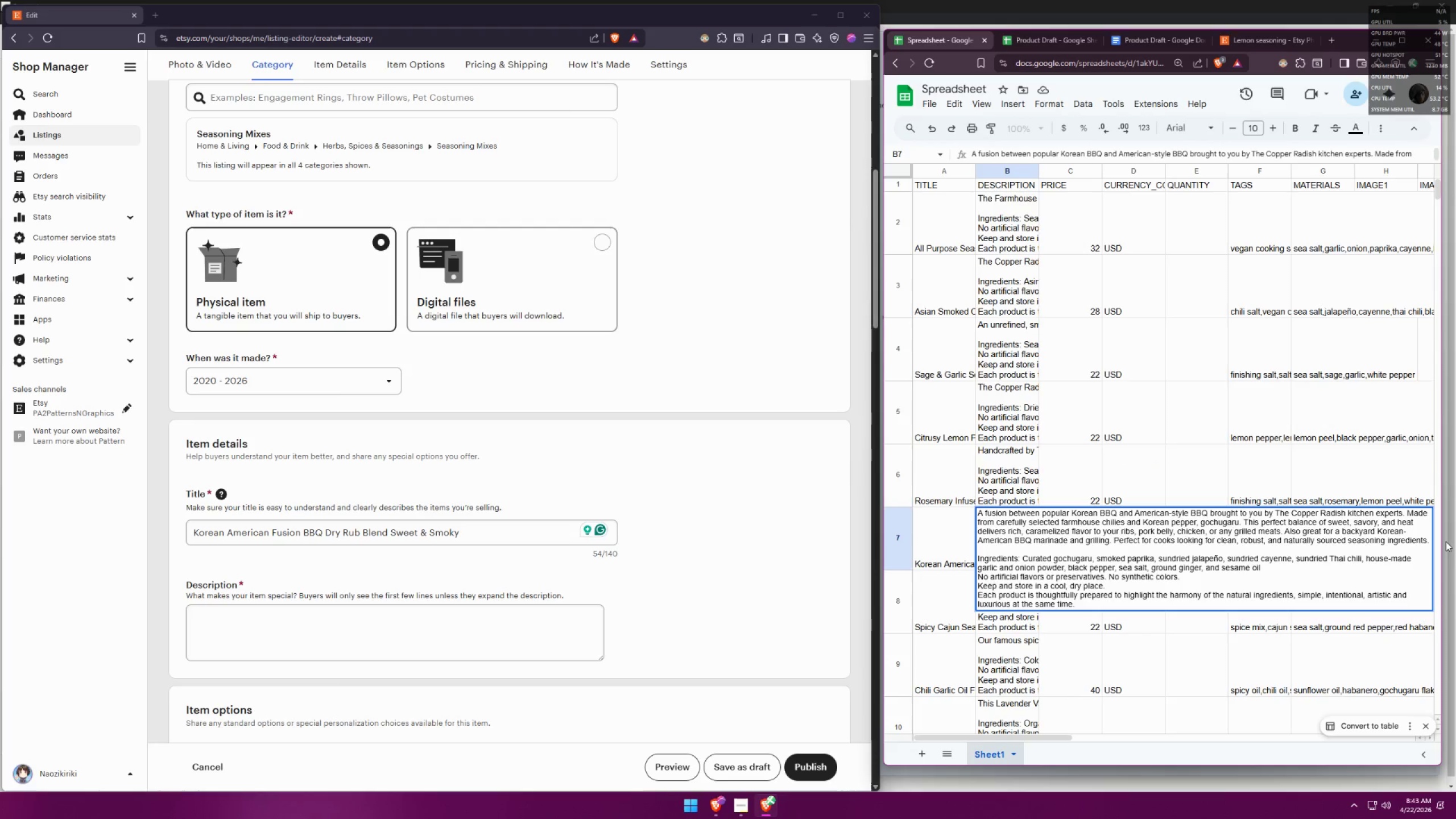 
key(Space)
 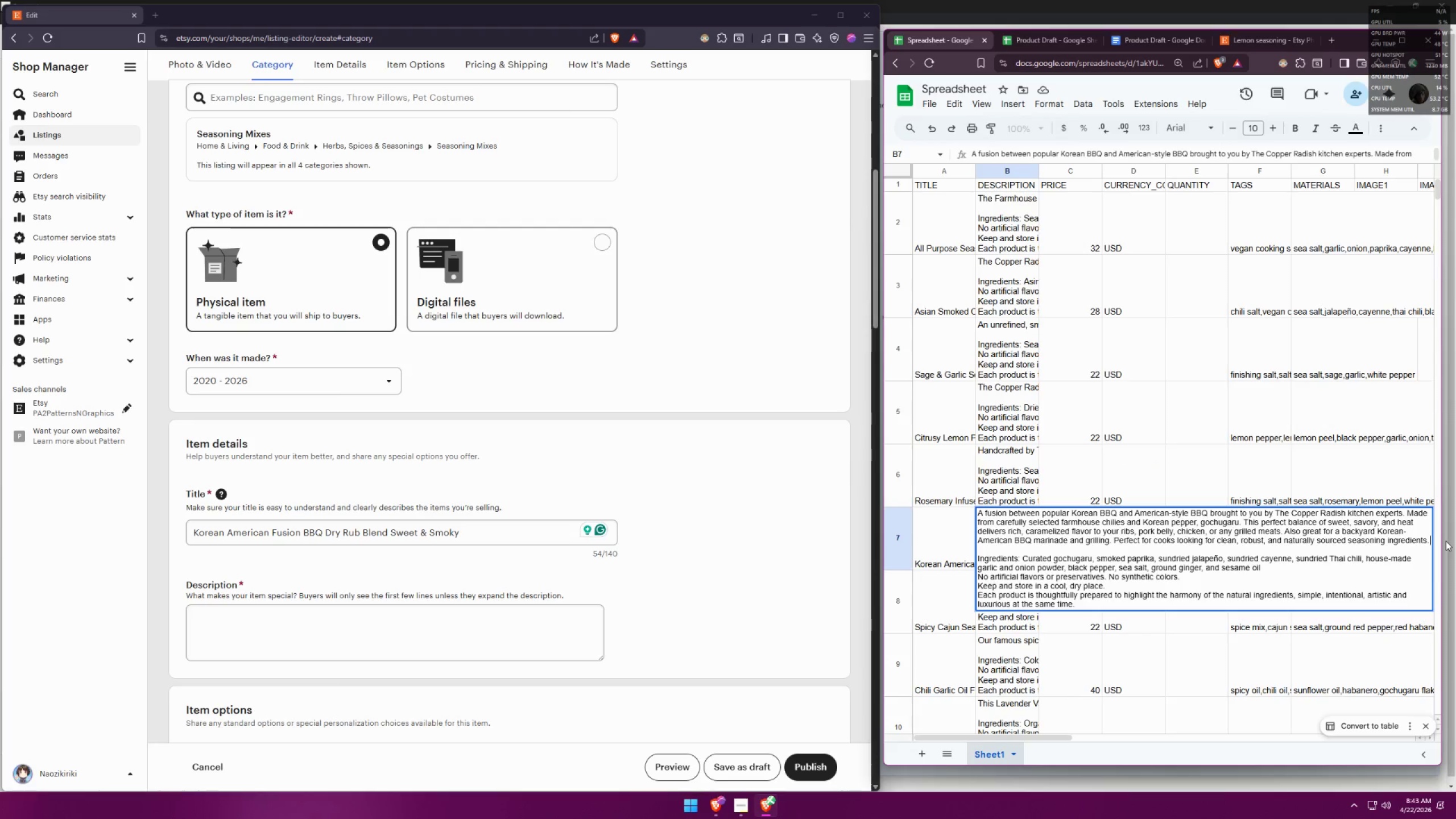 
key(Control+ControlLeft)
 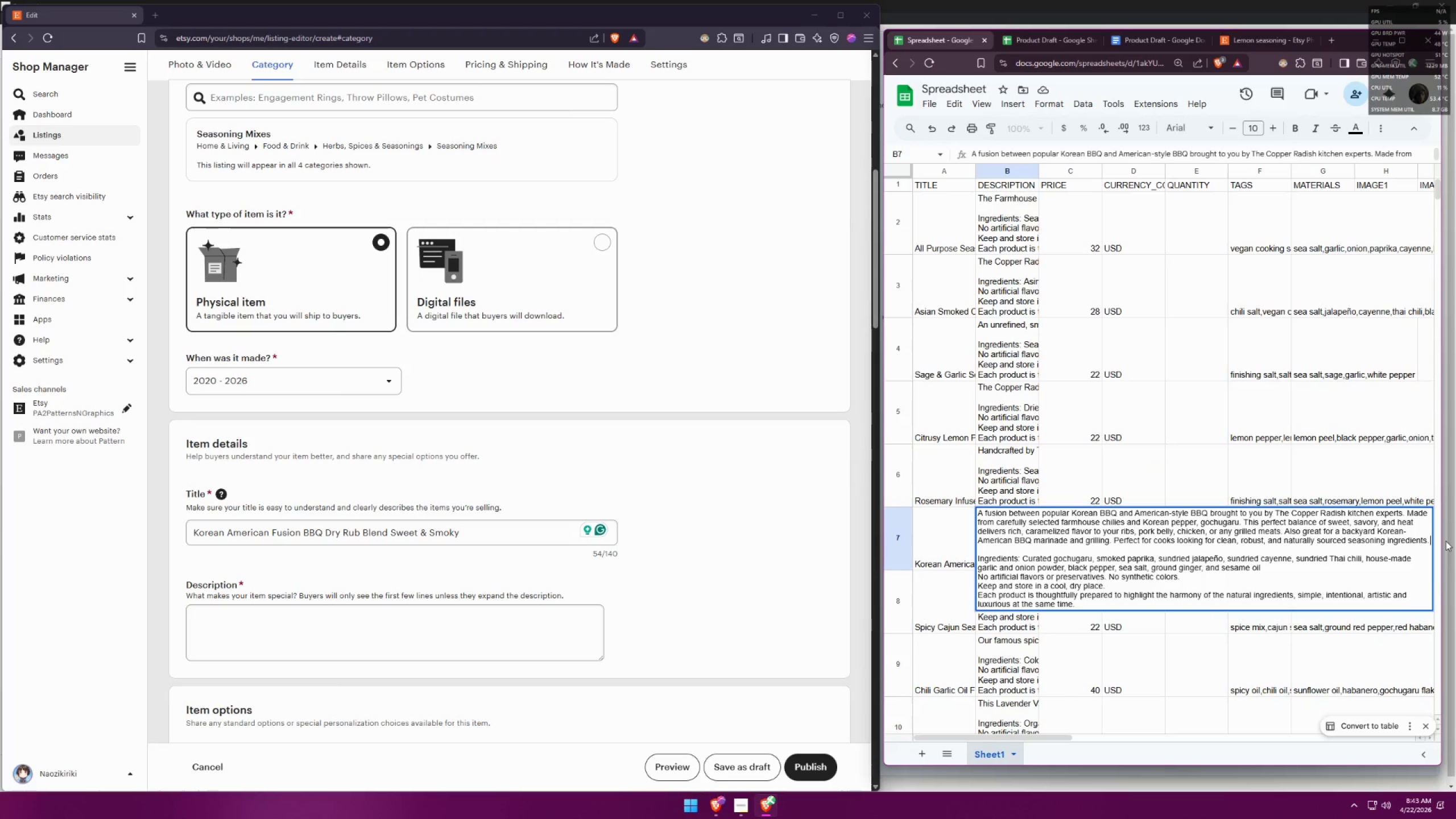 
key(Control+V)
 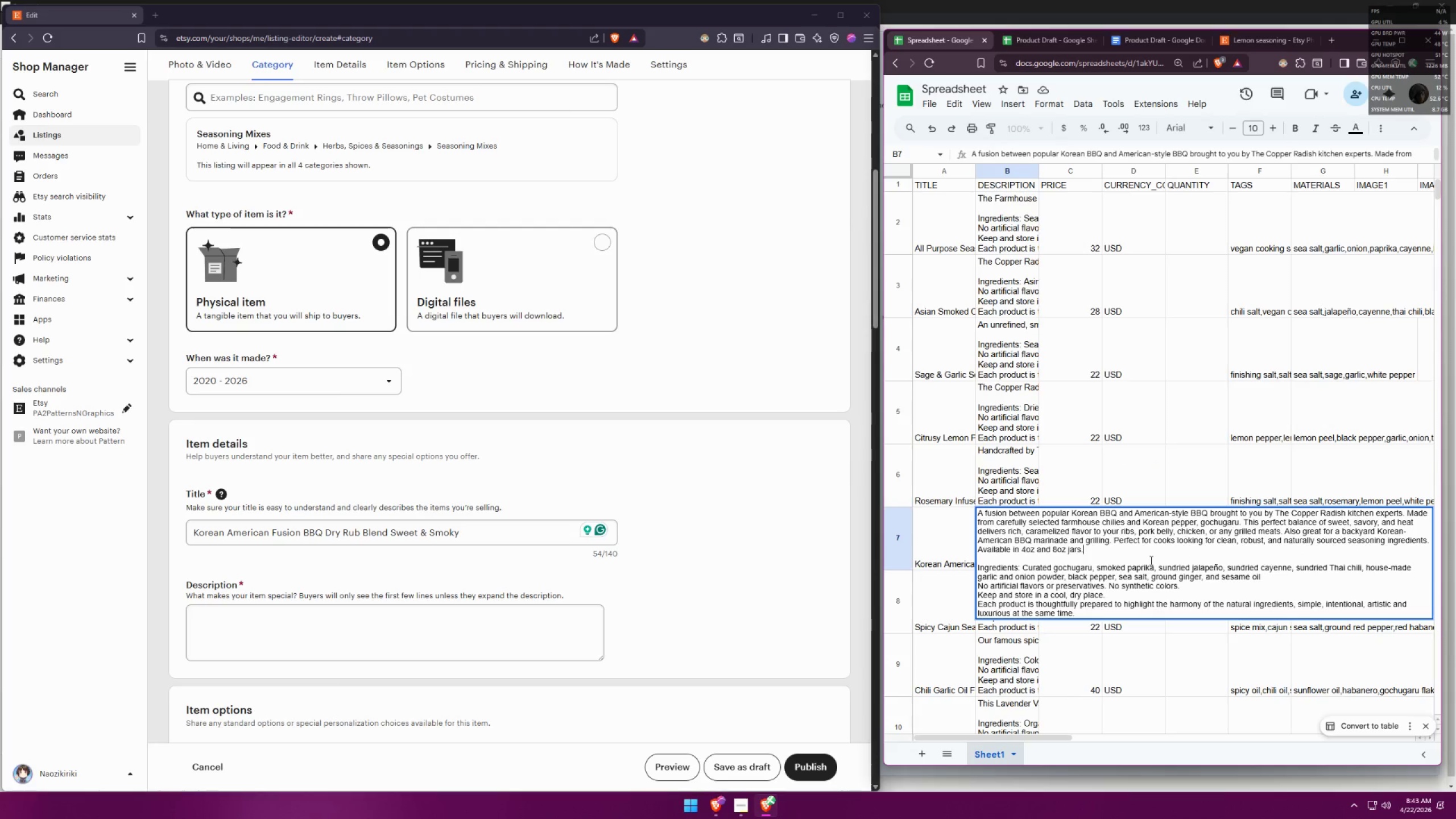 
mouse_move([950, 543])
 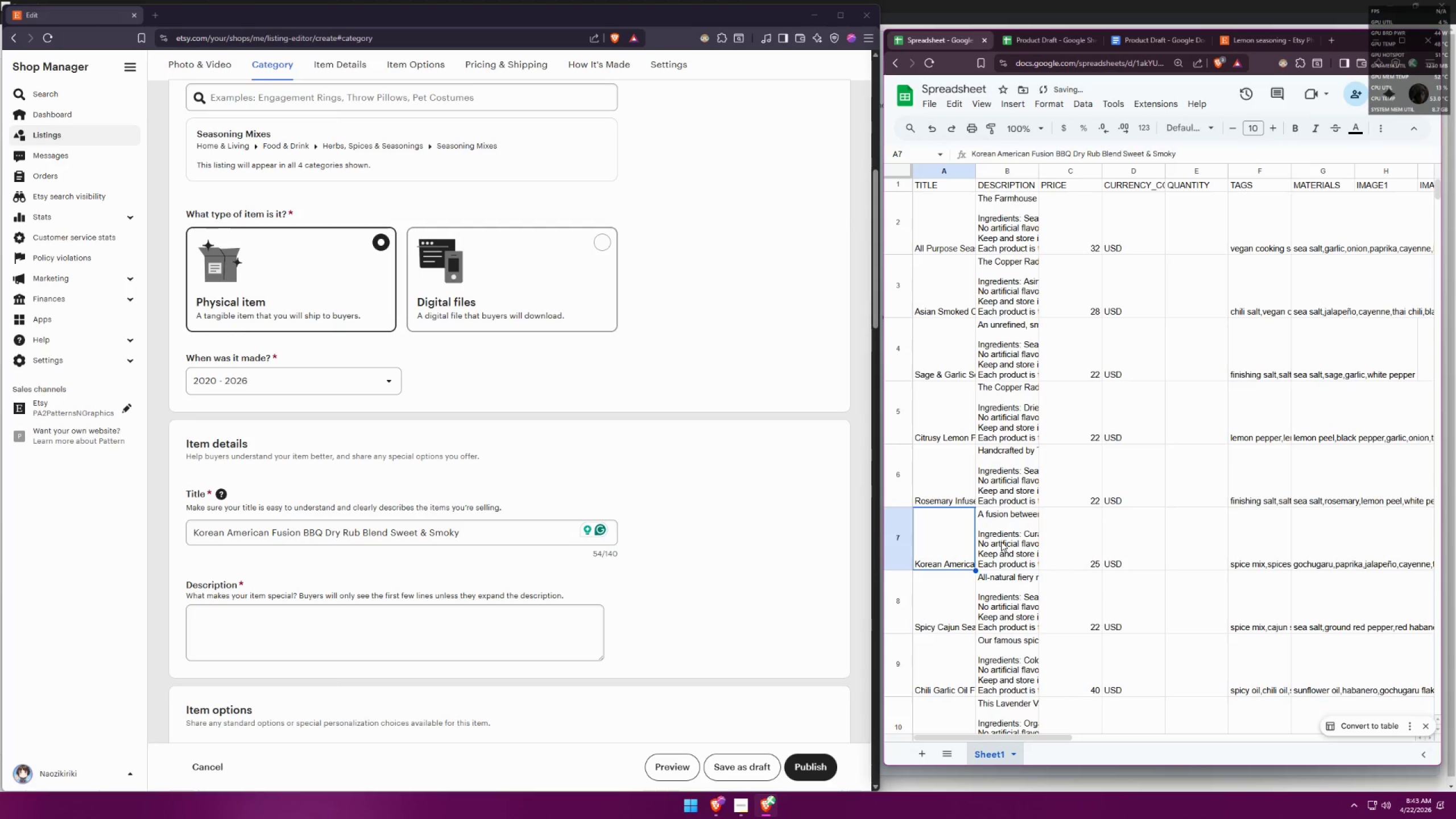 
left_click([1001, 541])
 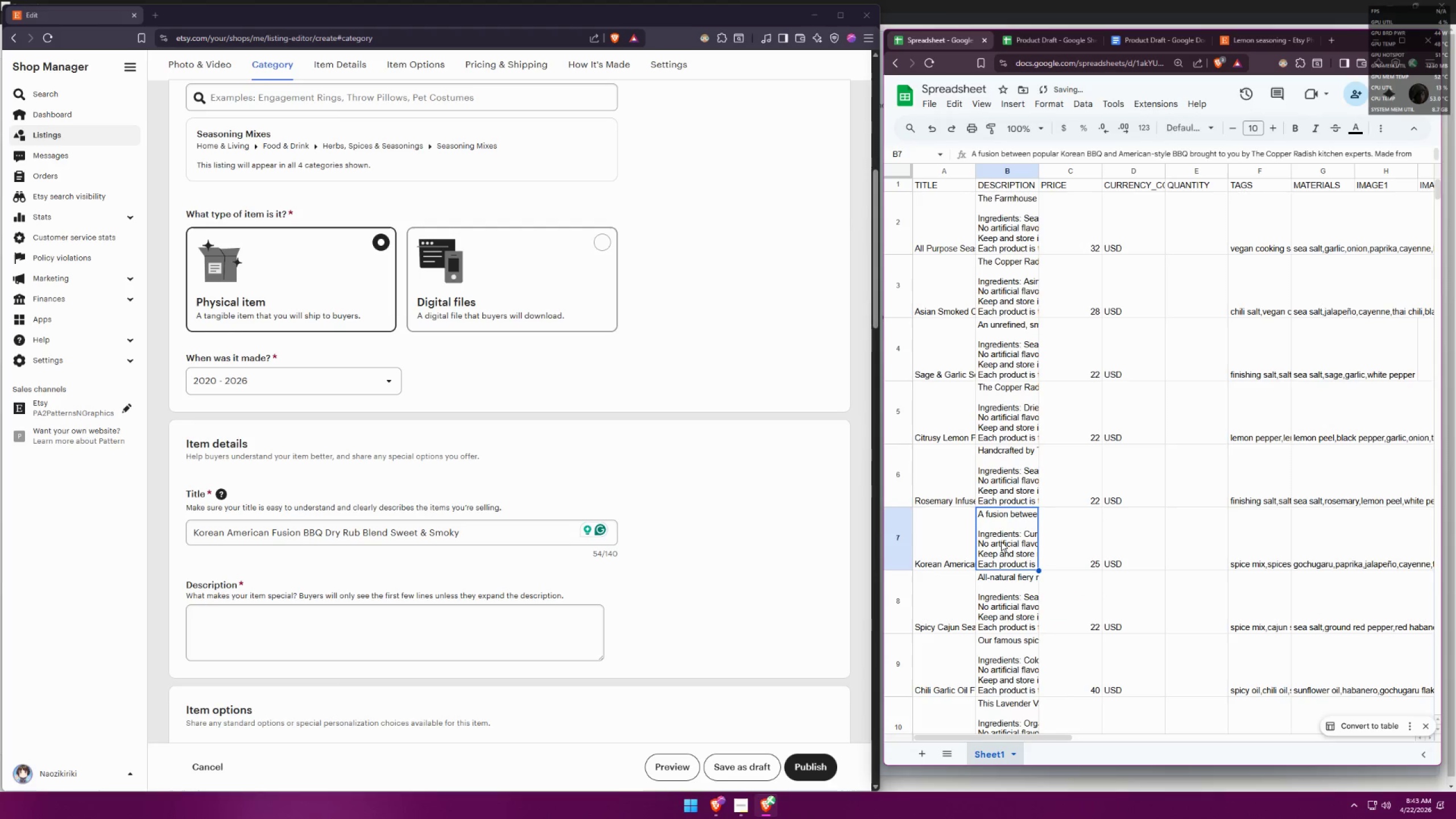 
key(Control+C)
 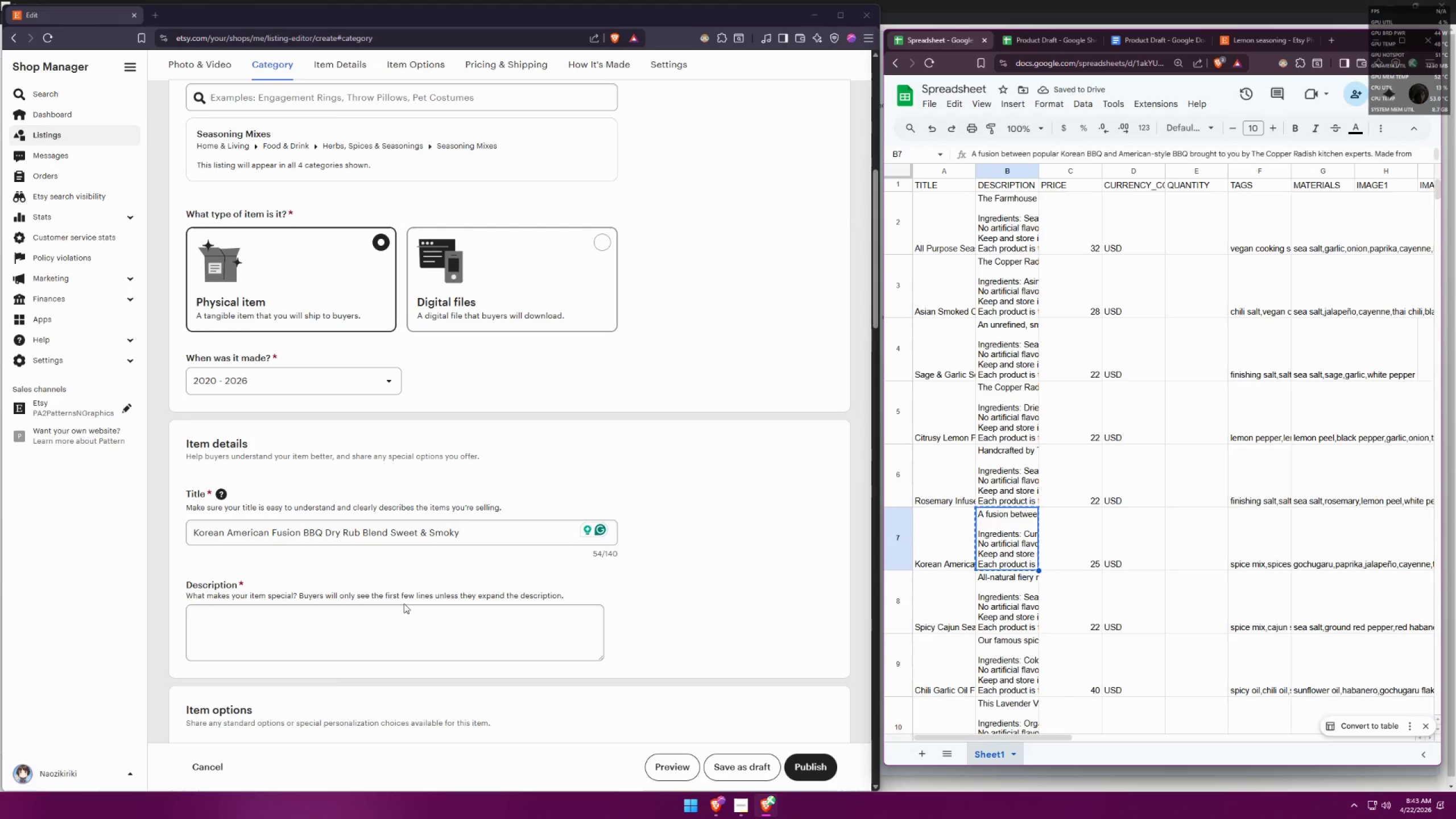 
left_click([398, 612])
 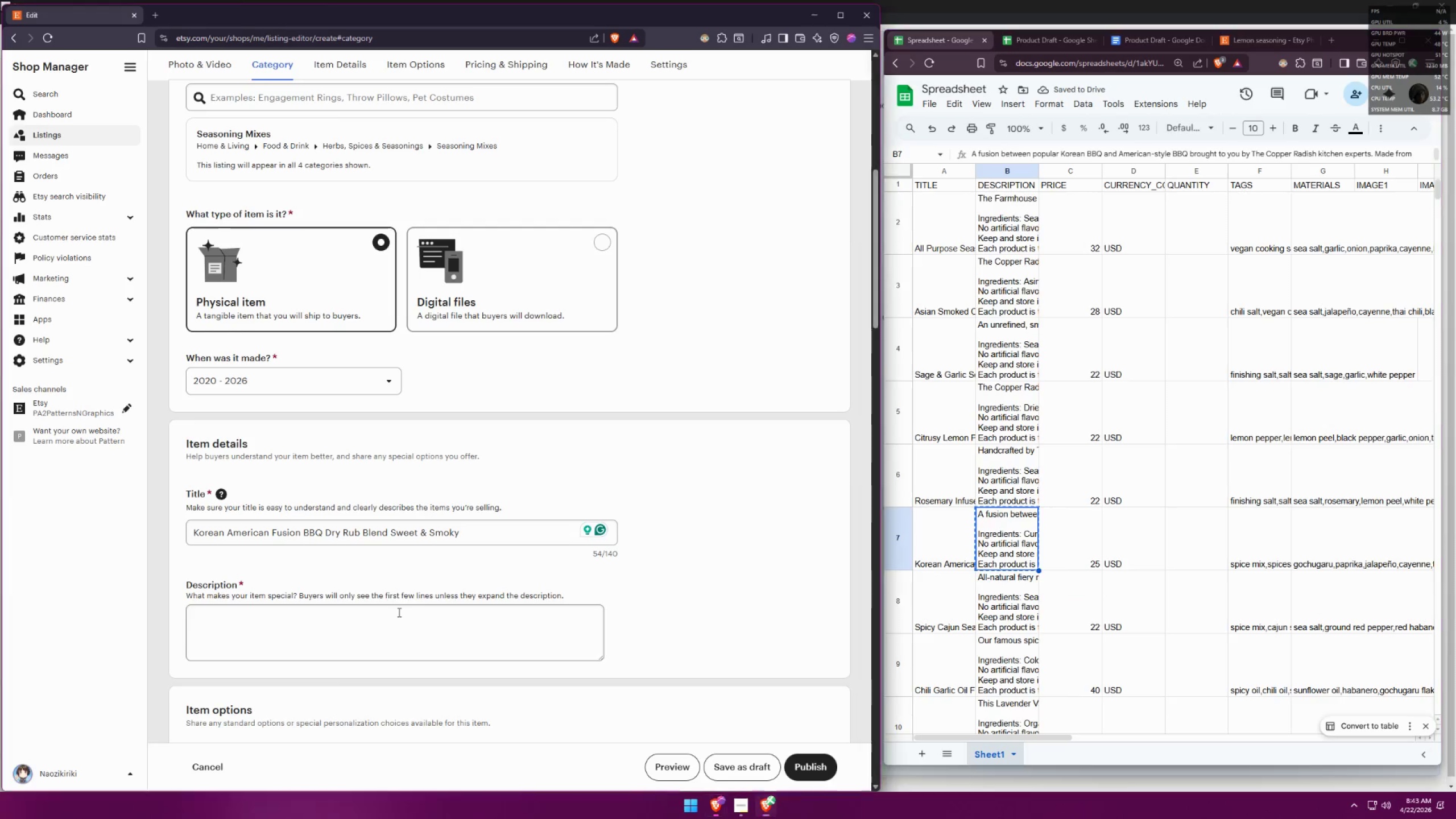 
key(Control+ControlLeft)
 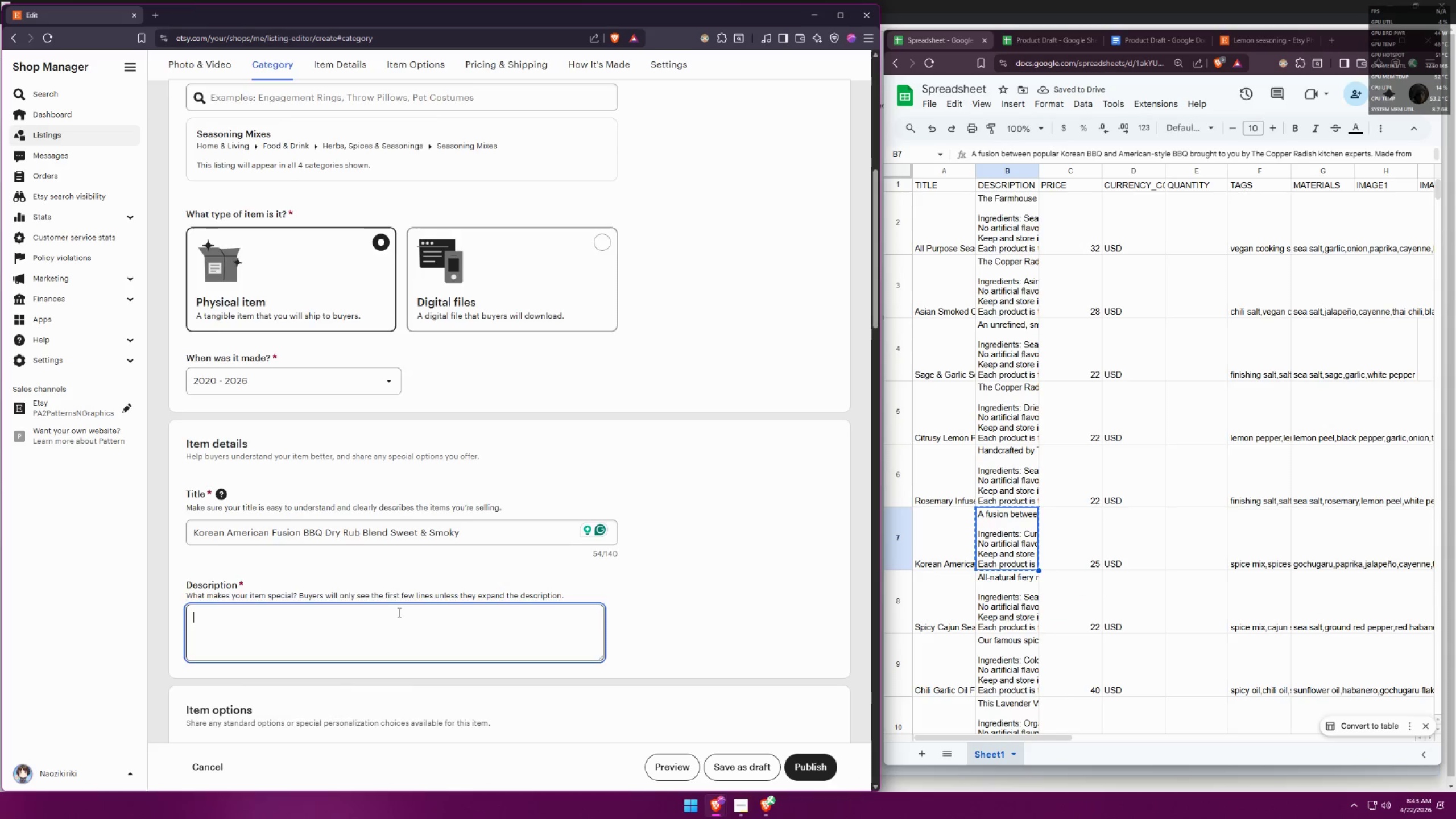 
key(Control+V)
 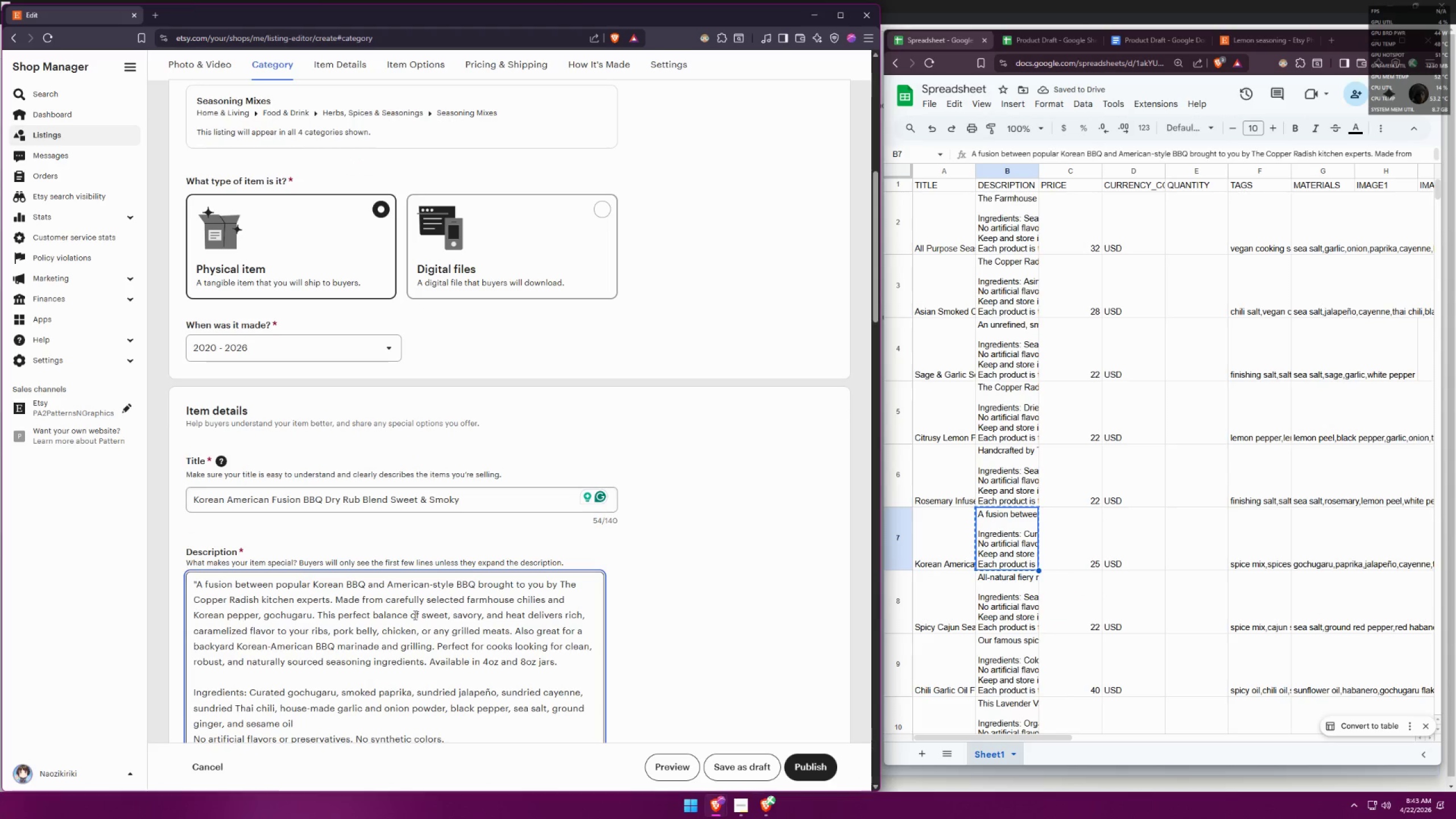 
scroll: coordinate [424, 615], scroll_direction: down, amount: 2.0
 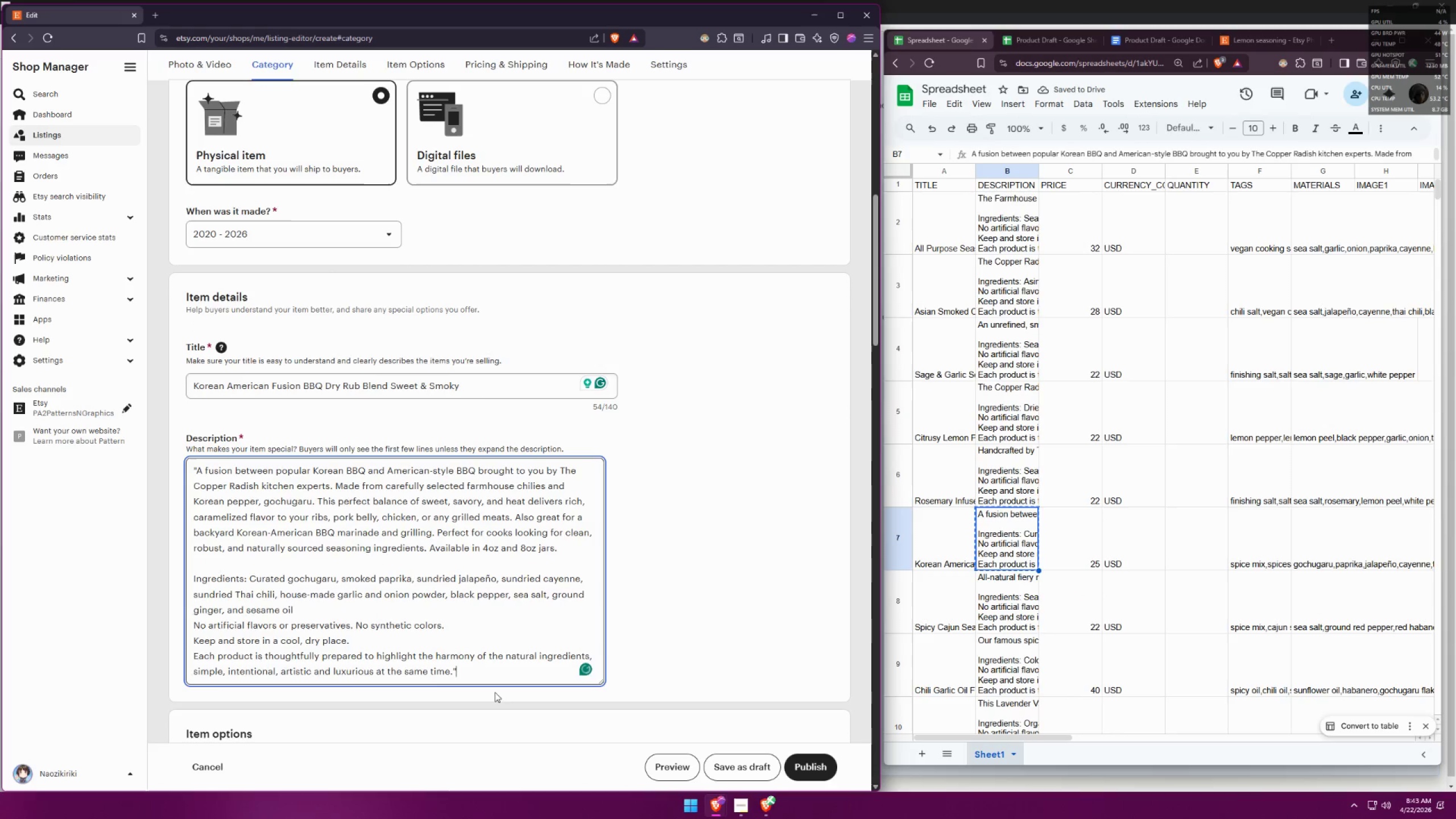 
left_click([471, 669])
 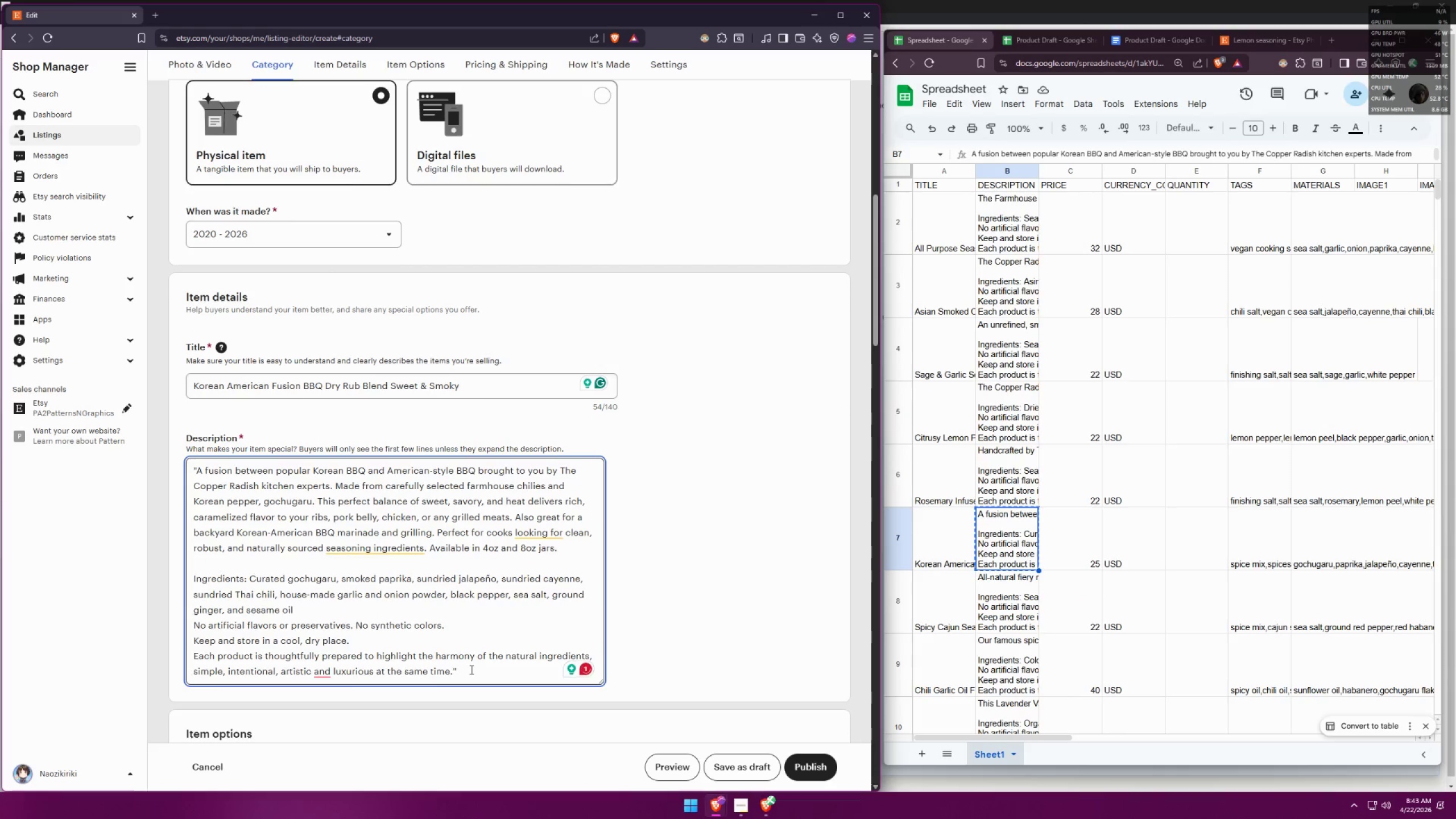 
key(Backspace)
 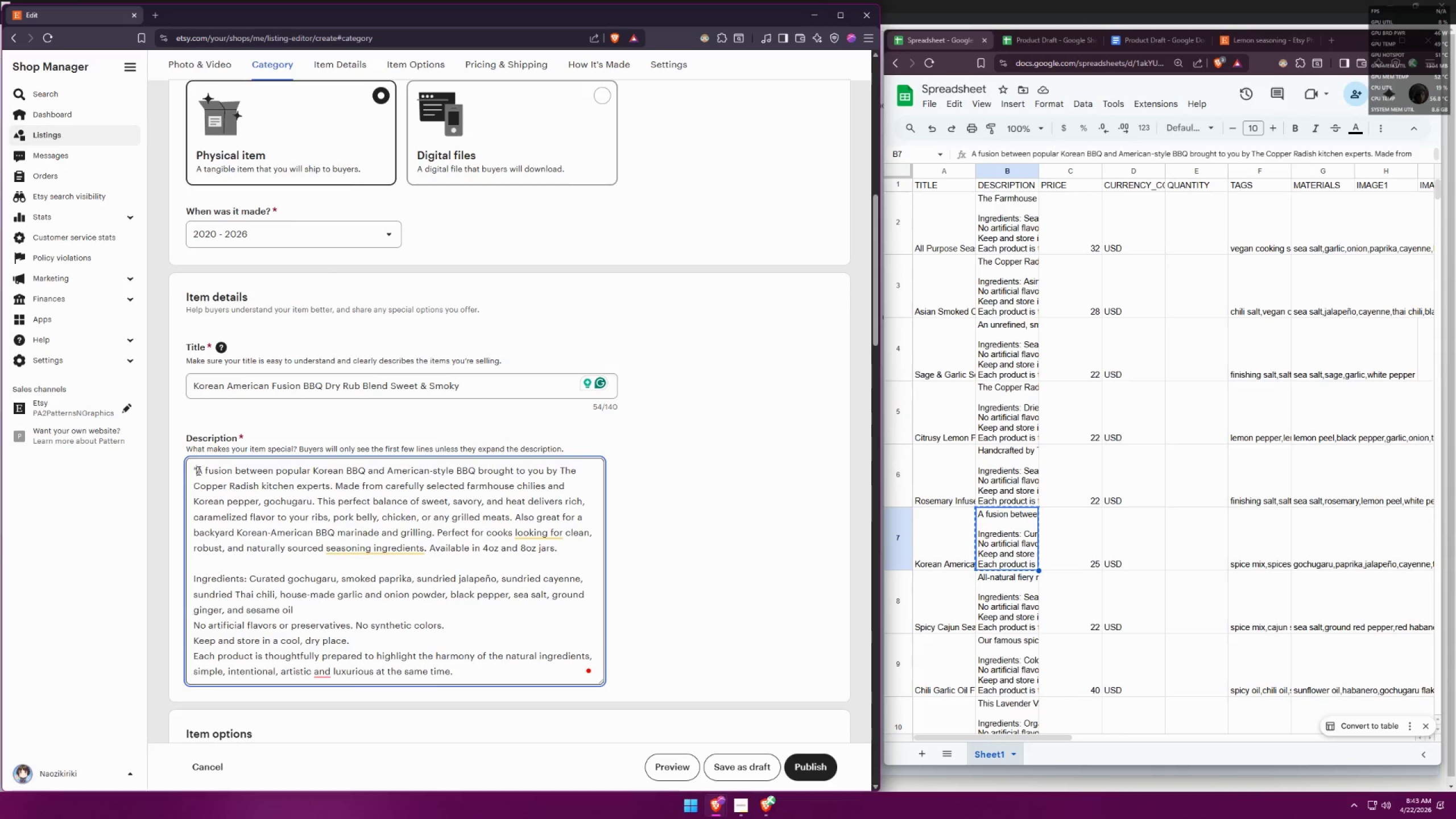 
key(Backspace)
 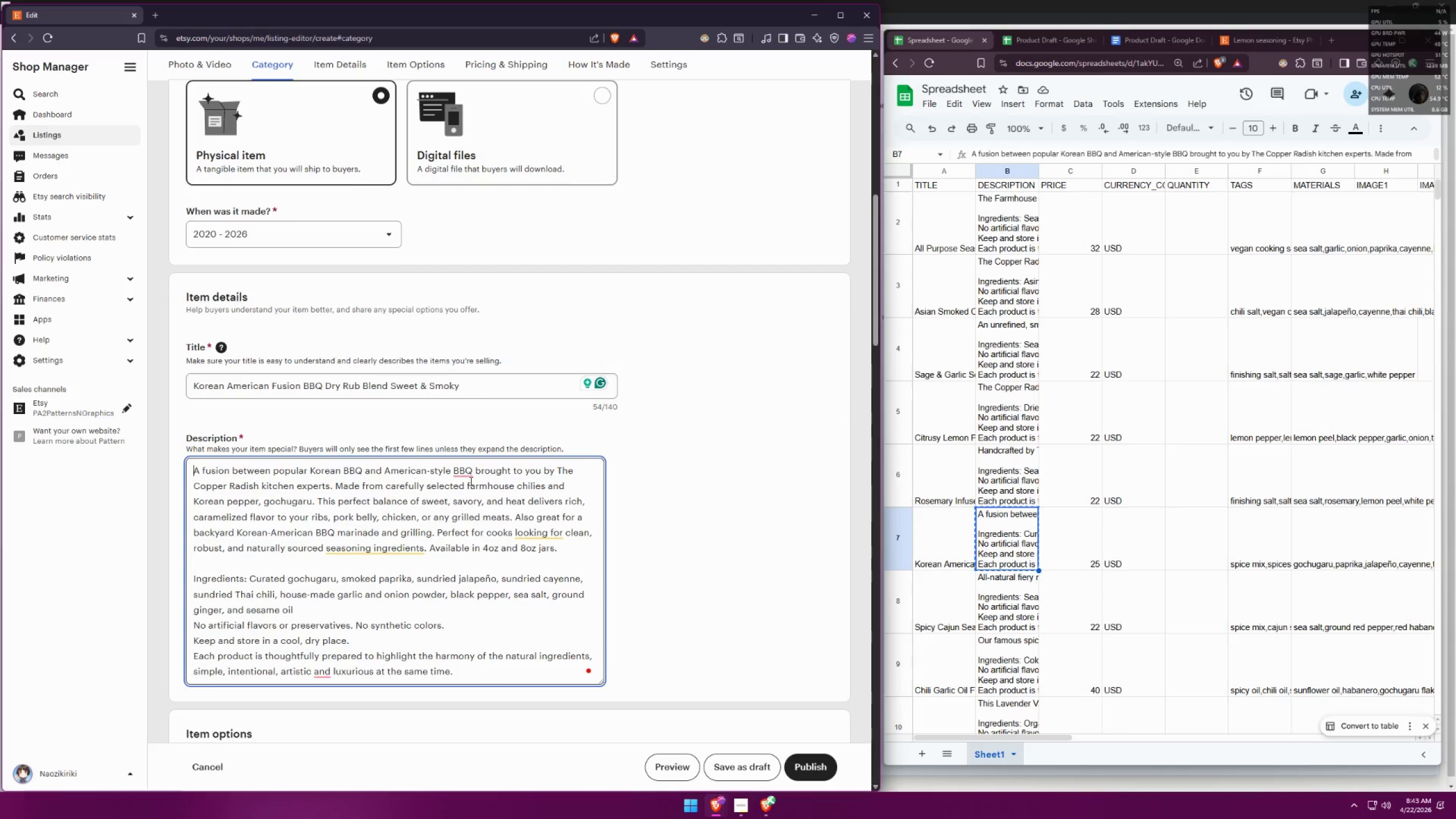 
left_click([636, 475])
 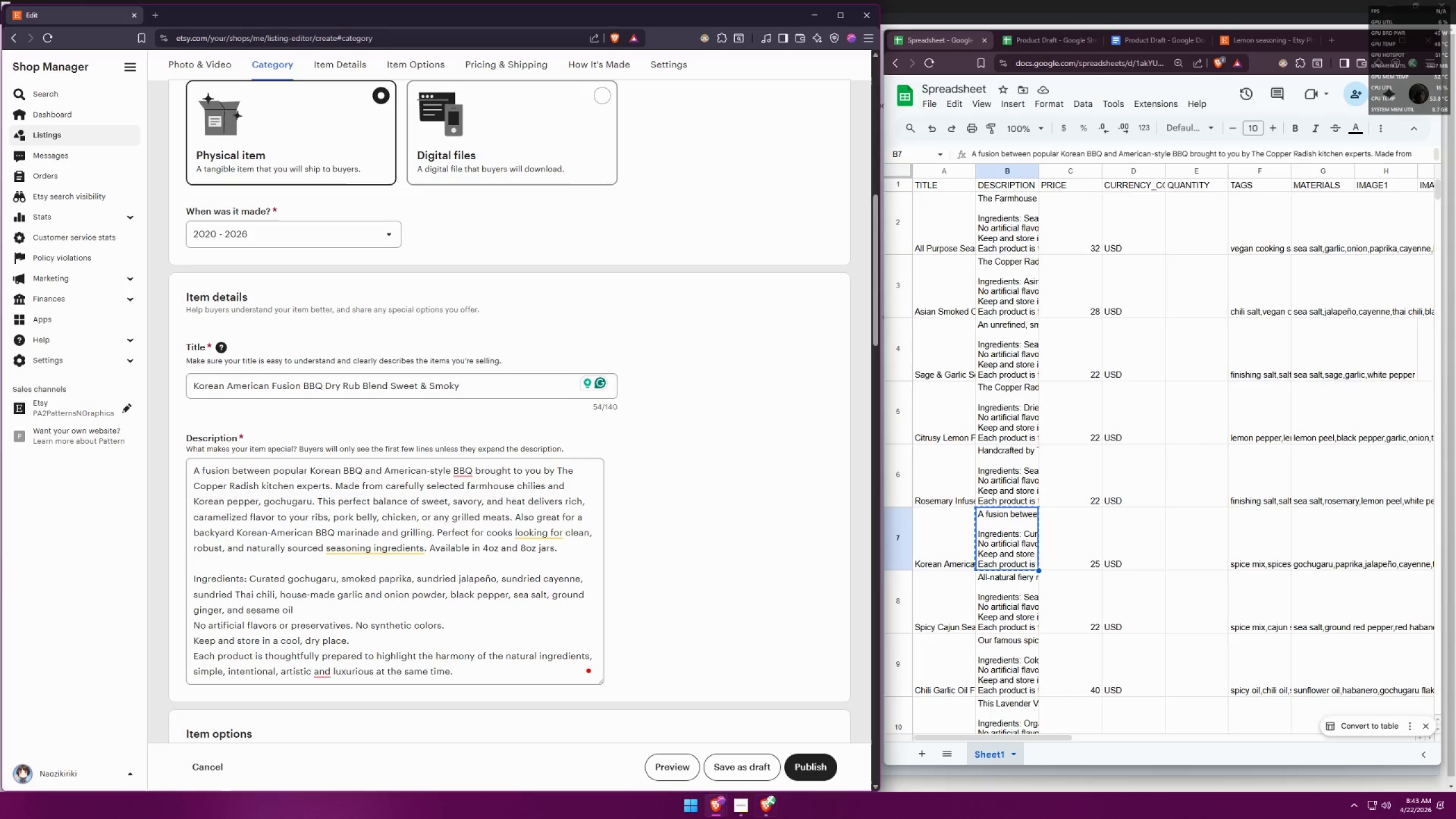 
left_click([721, 812])
 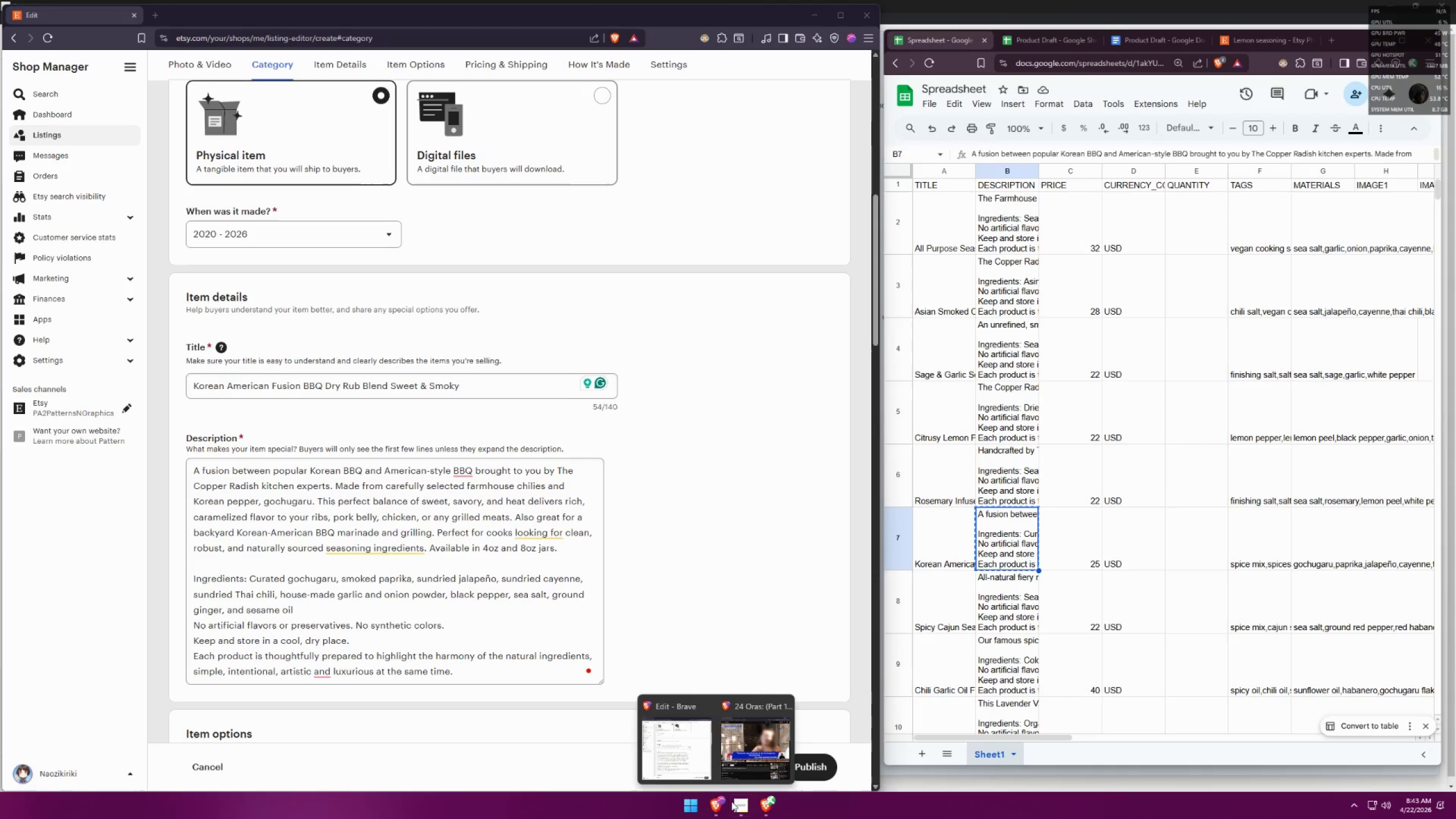 
left_click([763, 759])
 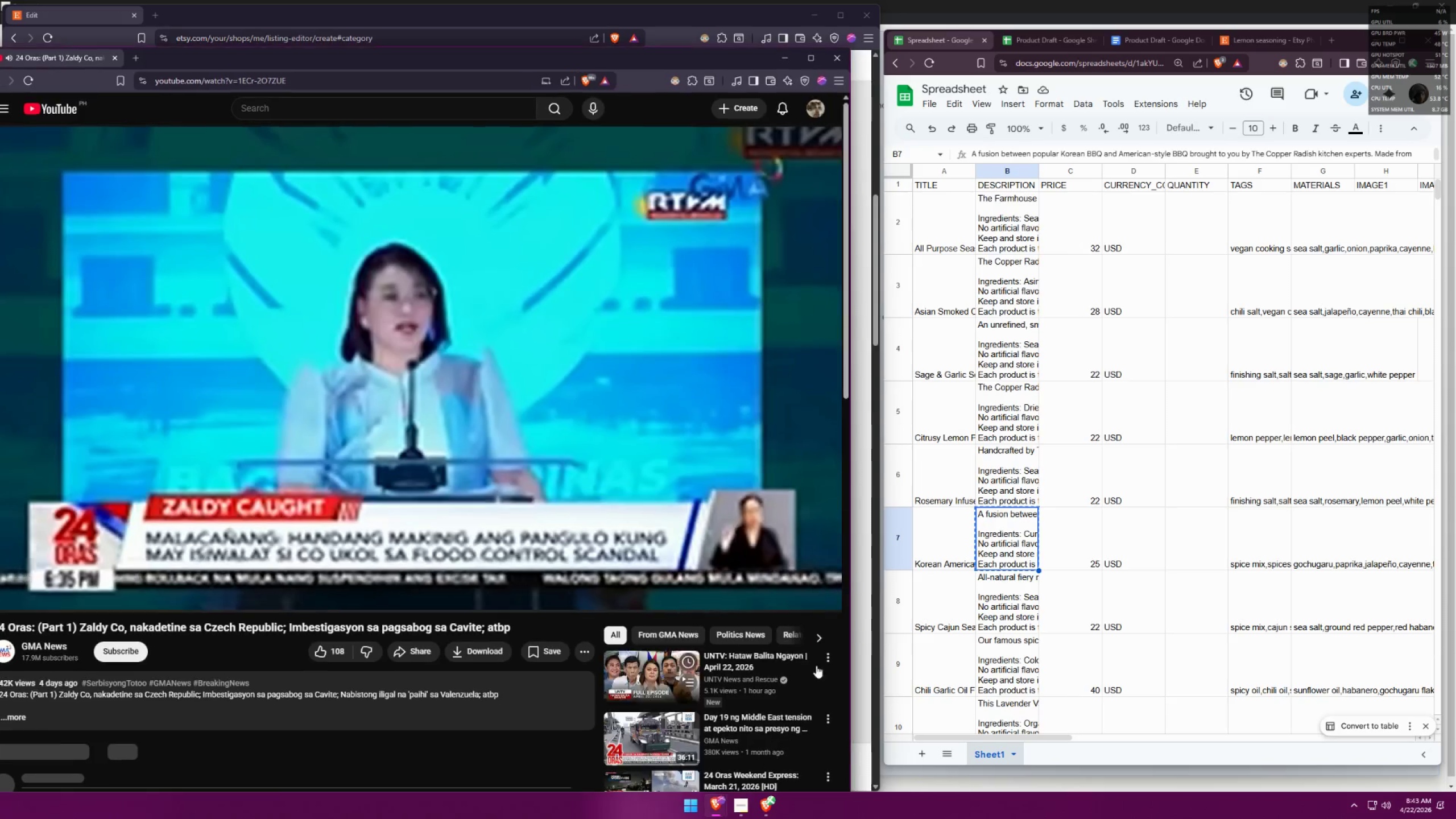 
scroll: coordinate [648, 704], scroll_direction: down, amount: 15.0
 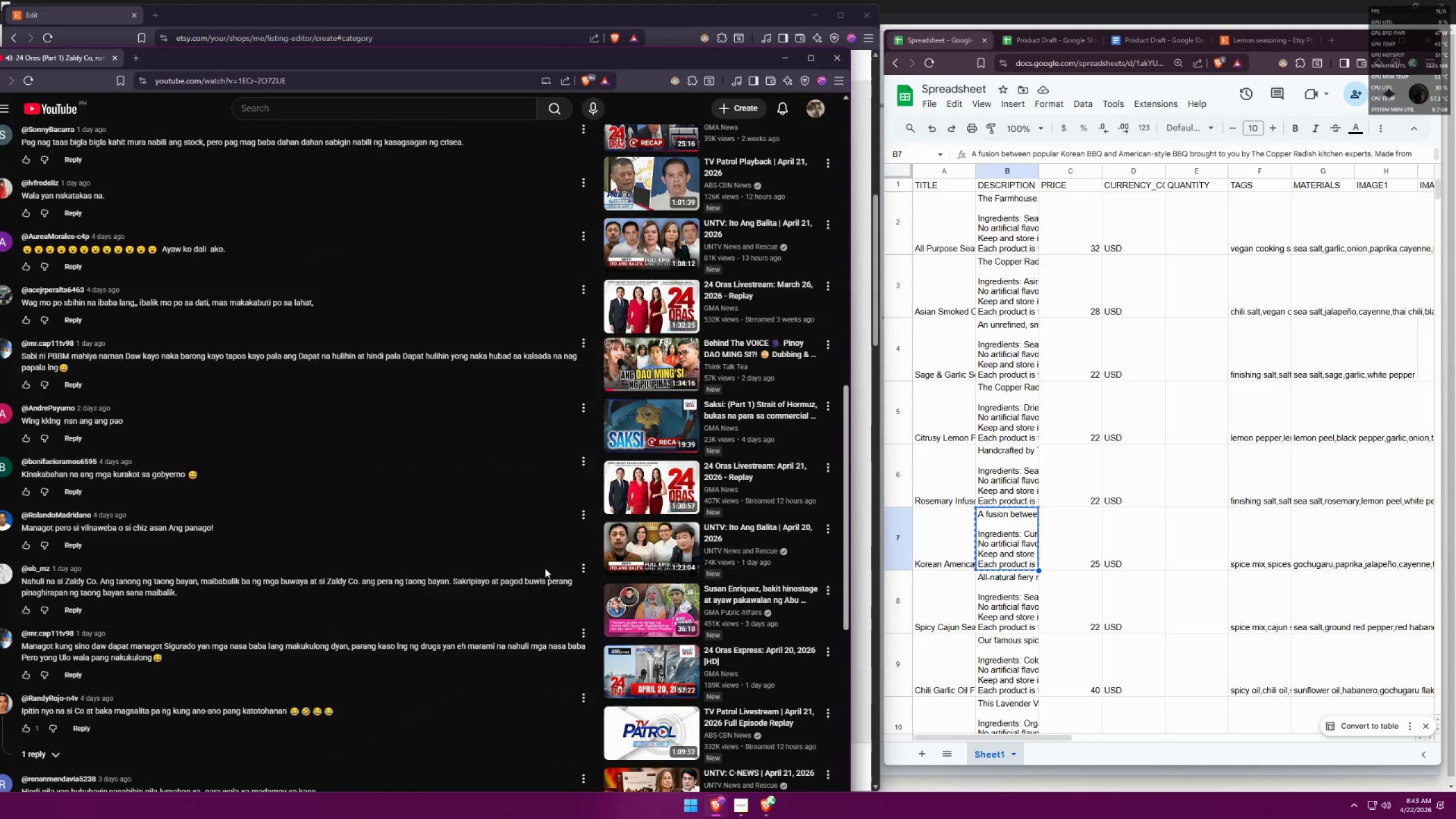 
left_click([653, 547])
 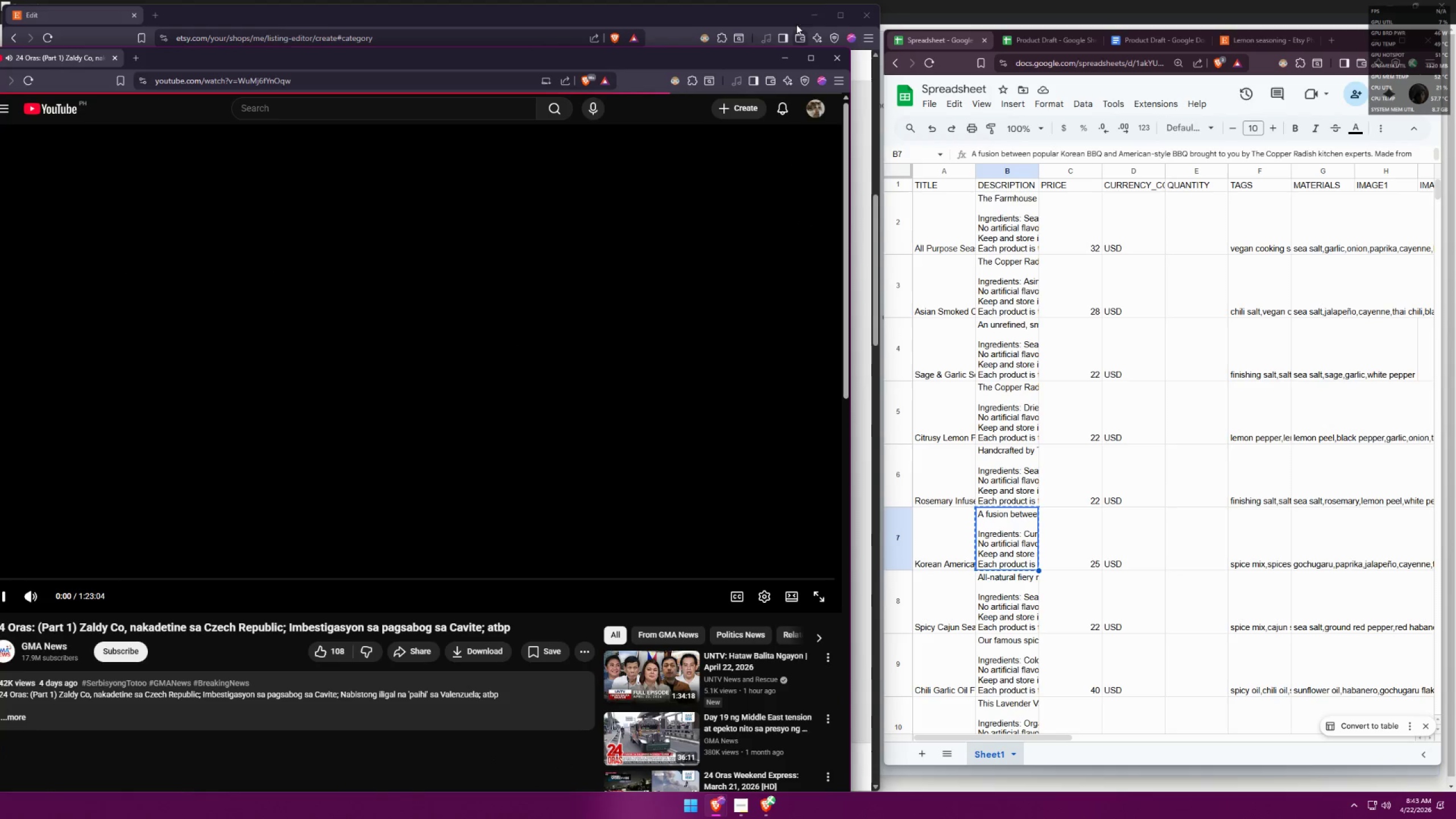 
left_click([805, 14])
 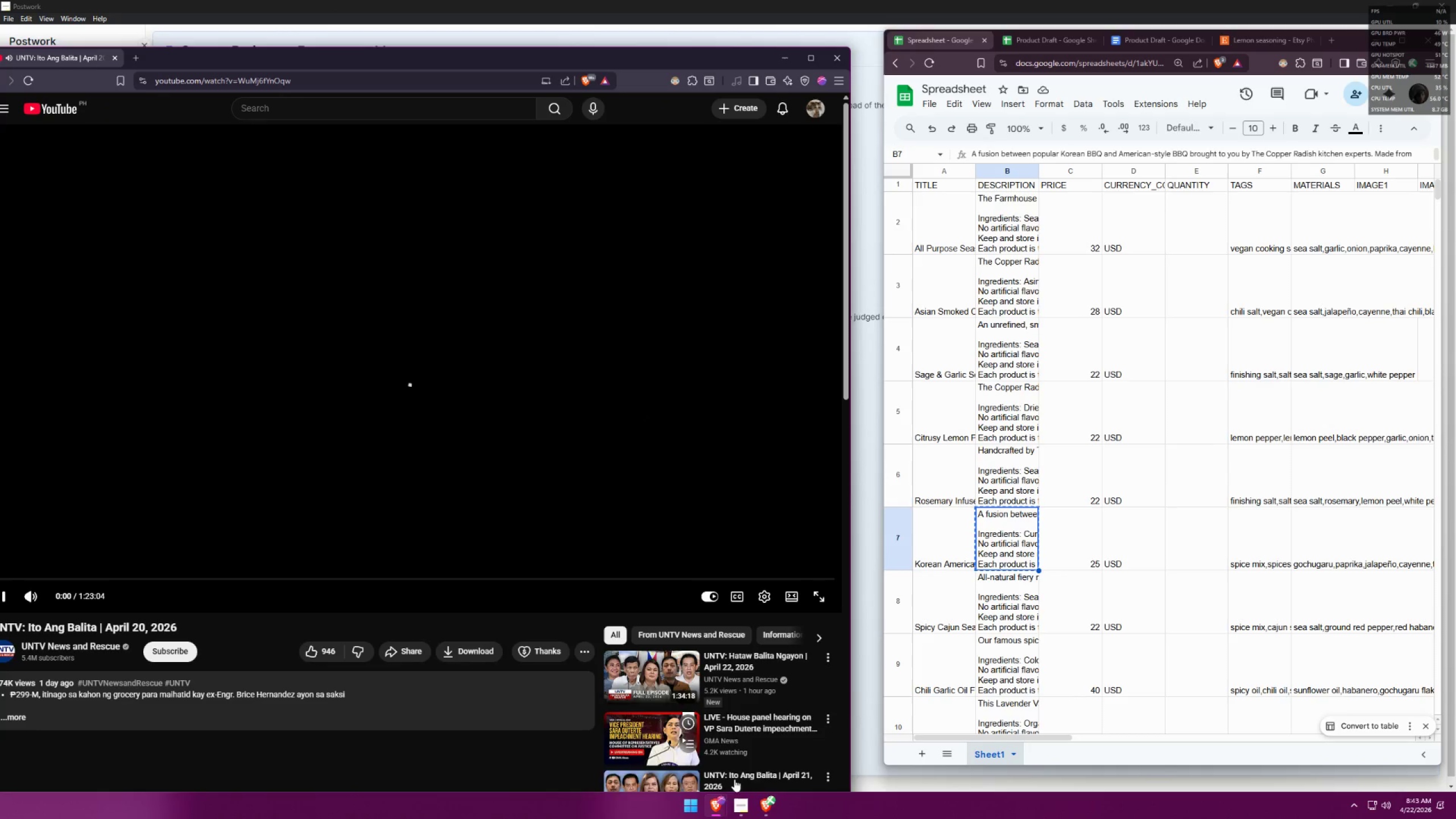 
left_click([718, 807])
 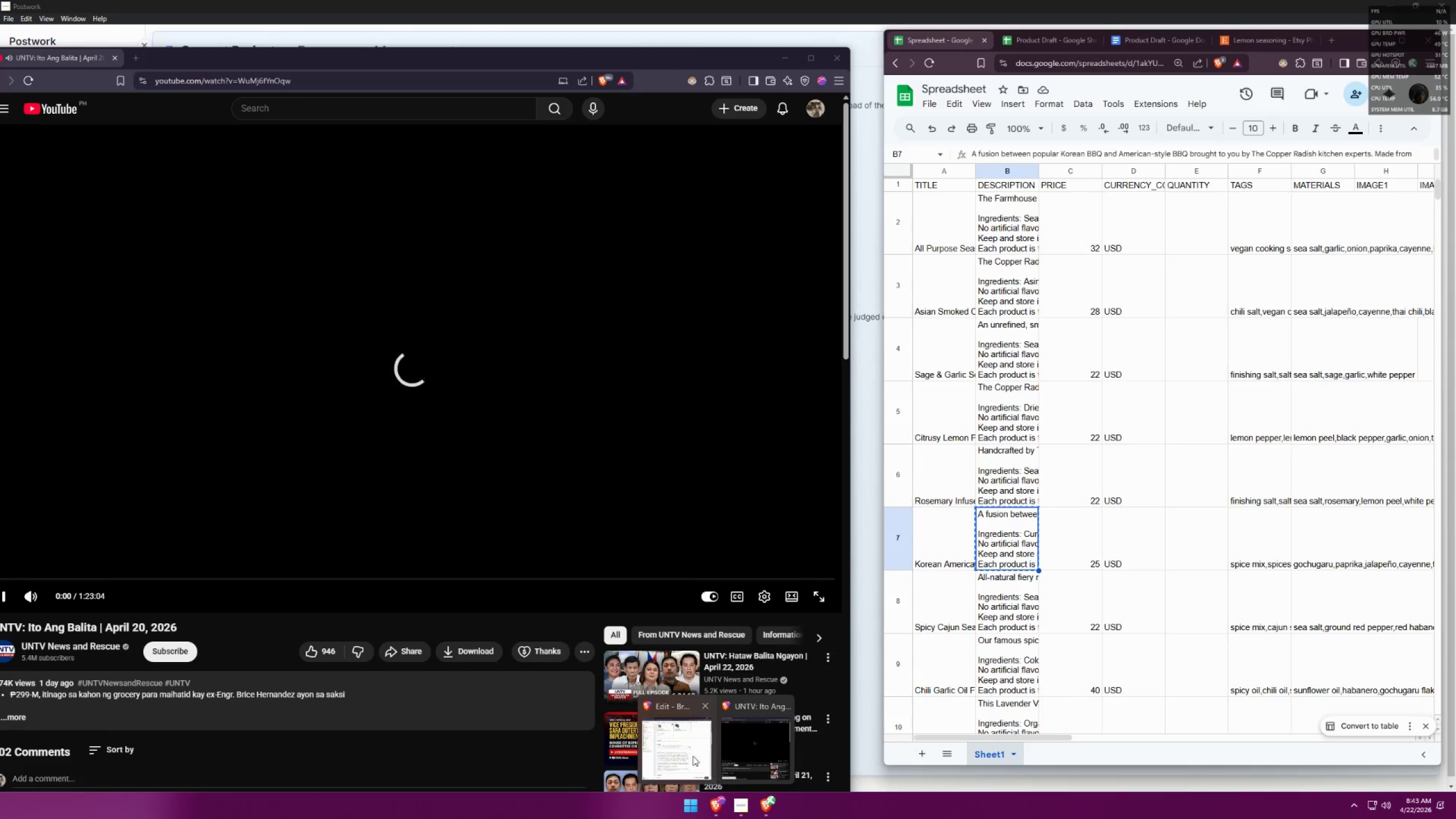 
left_click([685, 752])
 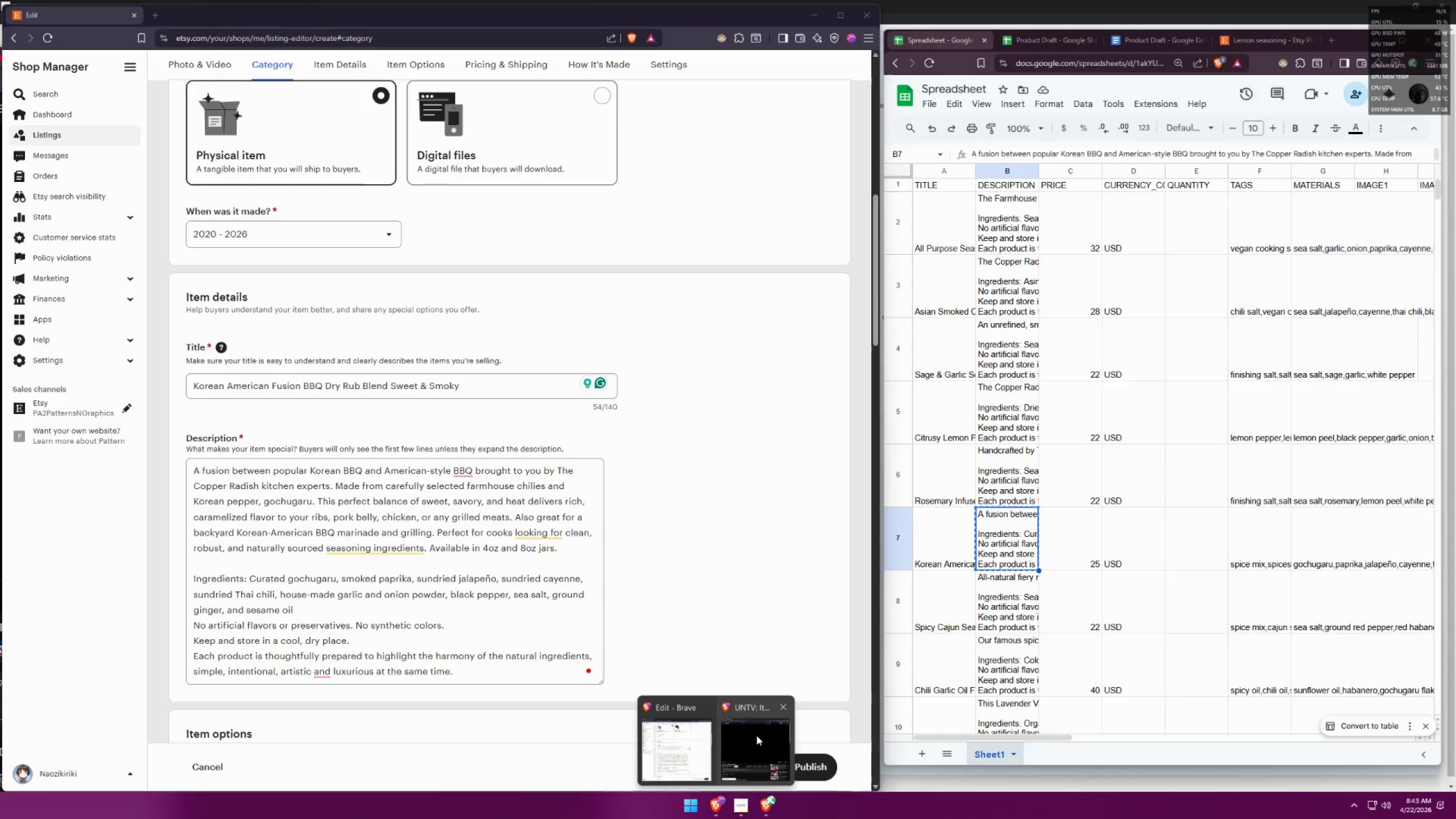 
left_click([764, 717])
 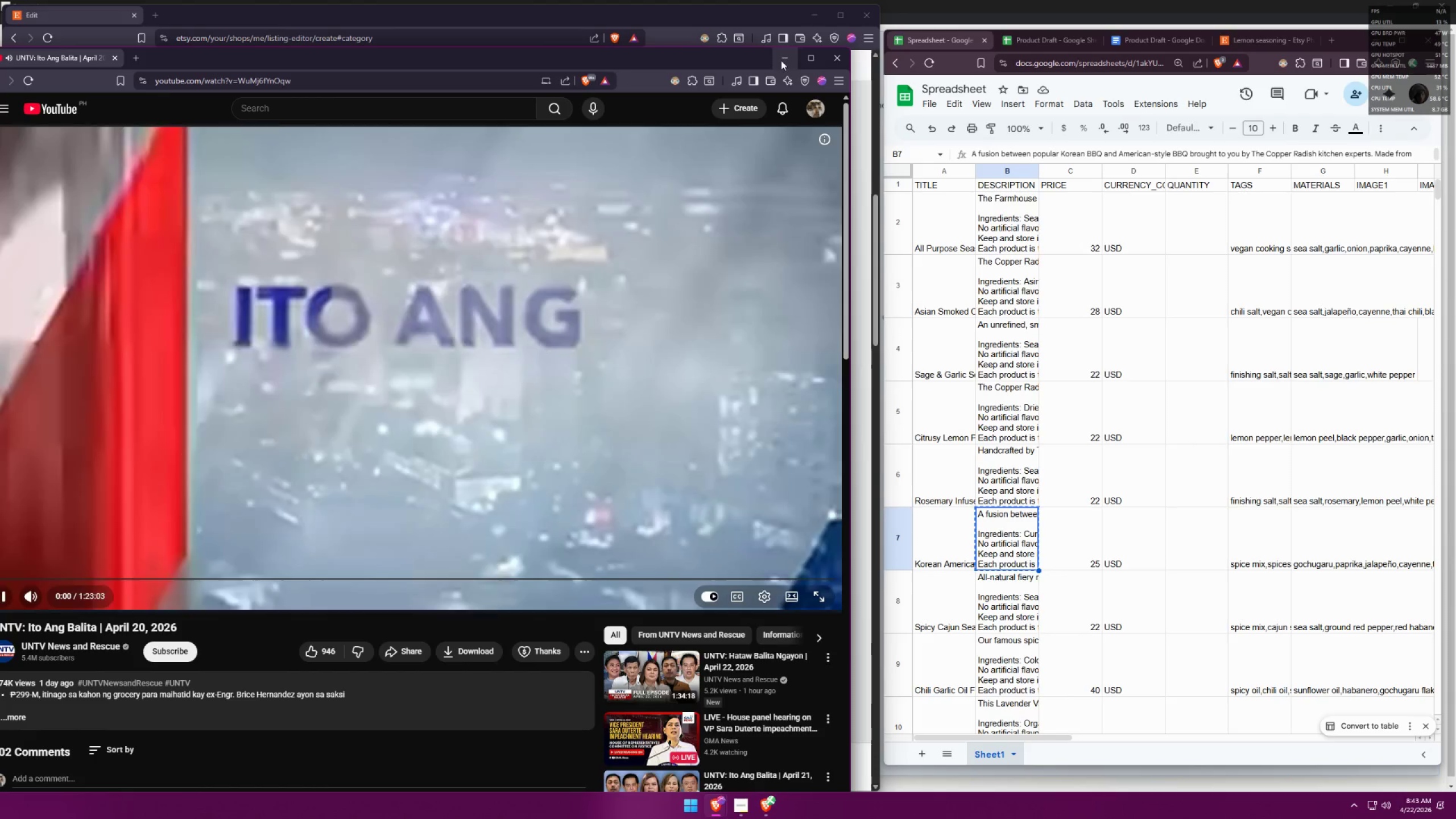 
double_click([715, 22])
 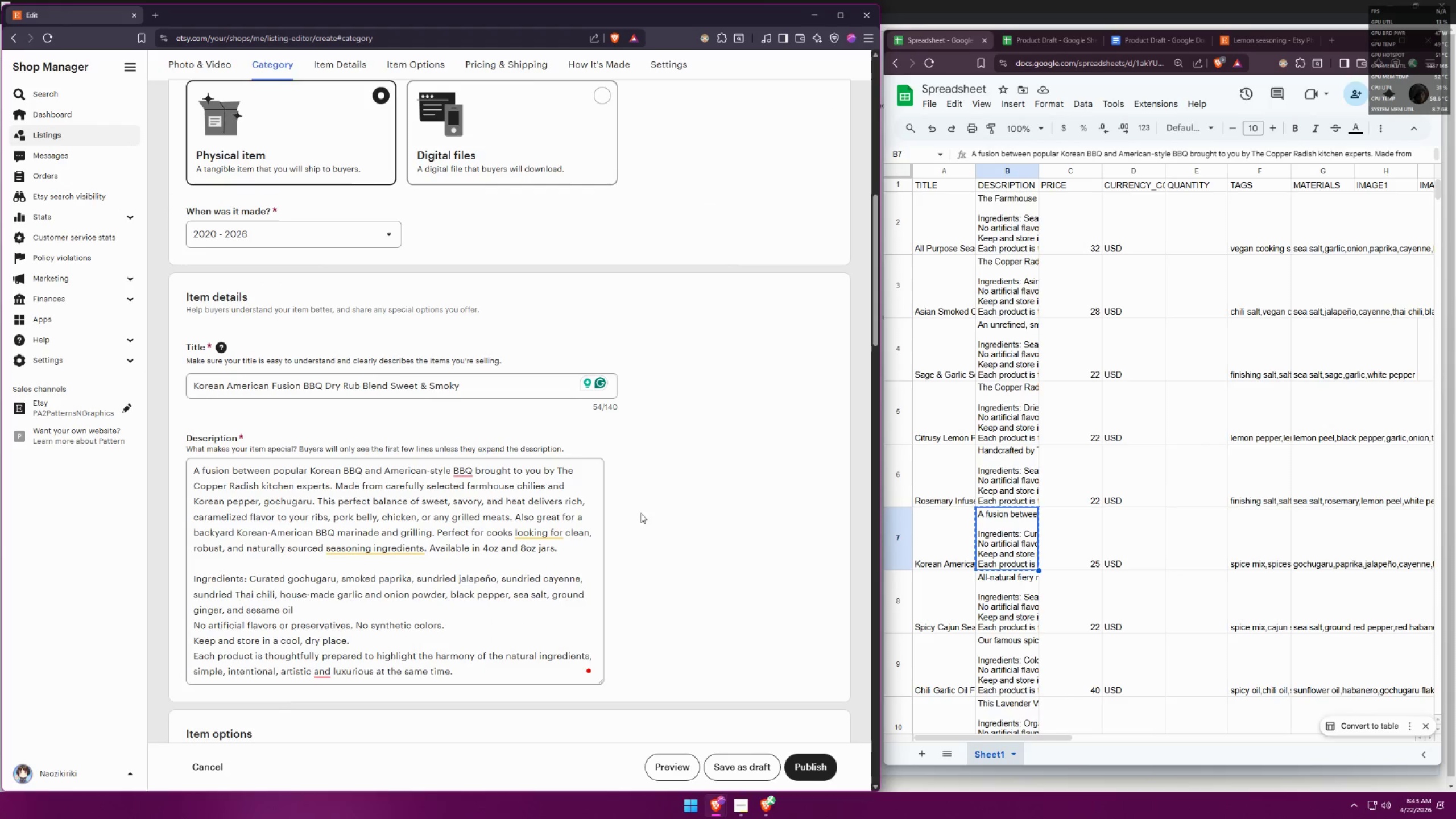 
left_click([659, 542])
 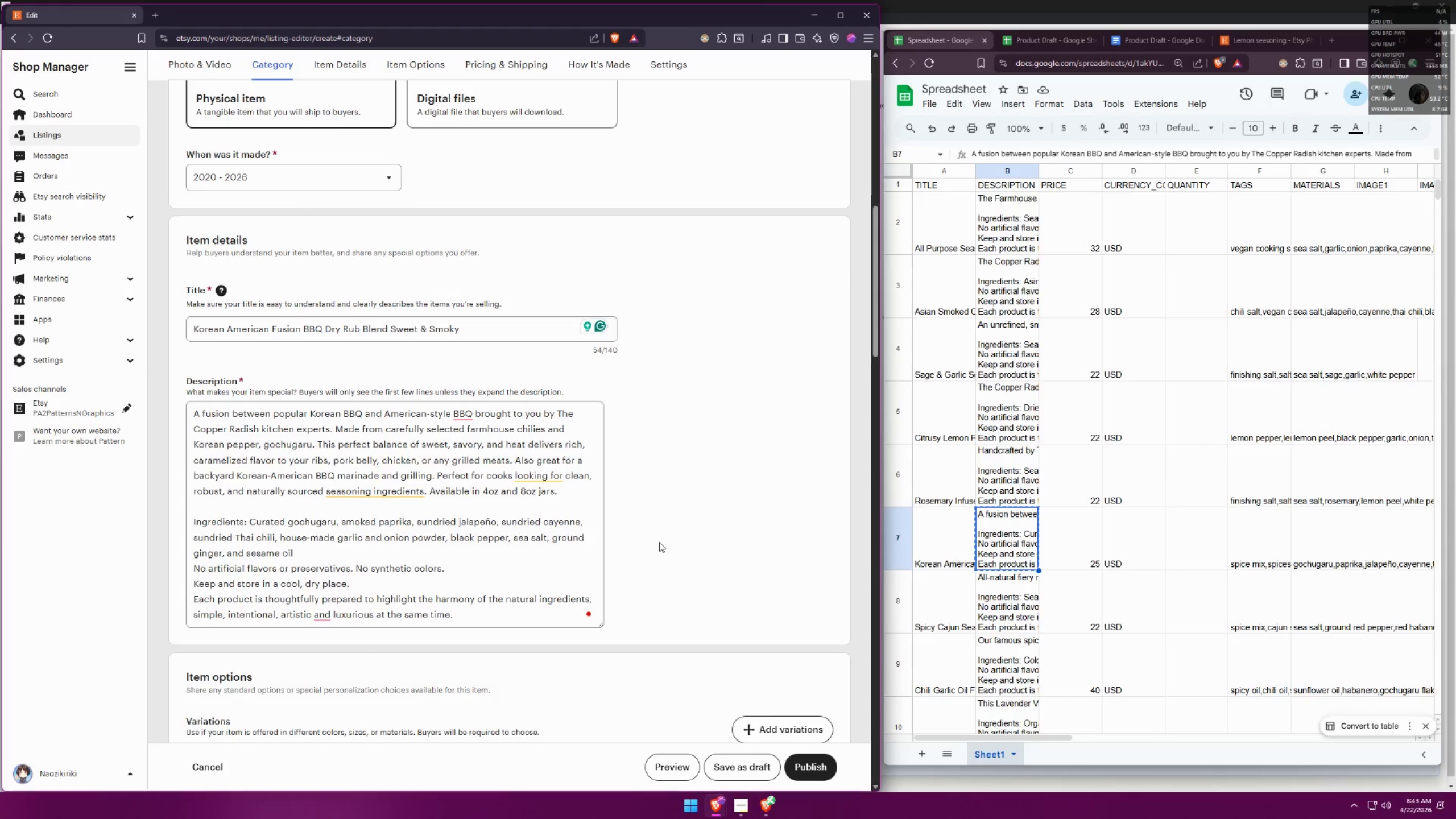 
scroll: coordinate [640, 551], scroll_direction: down, amount: 1.0
 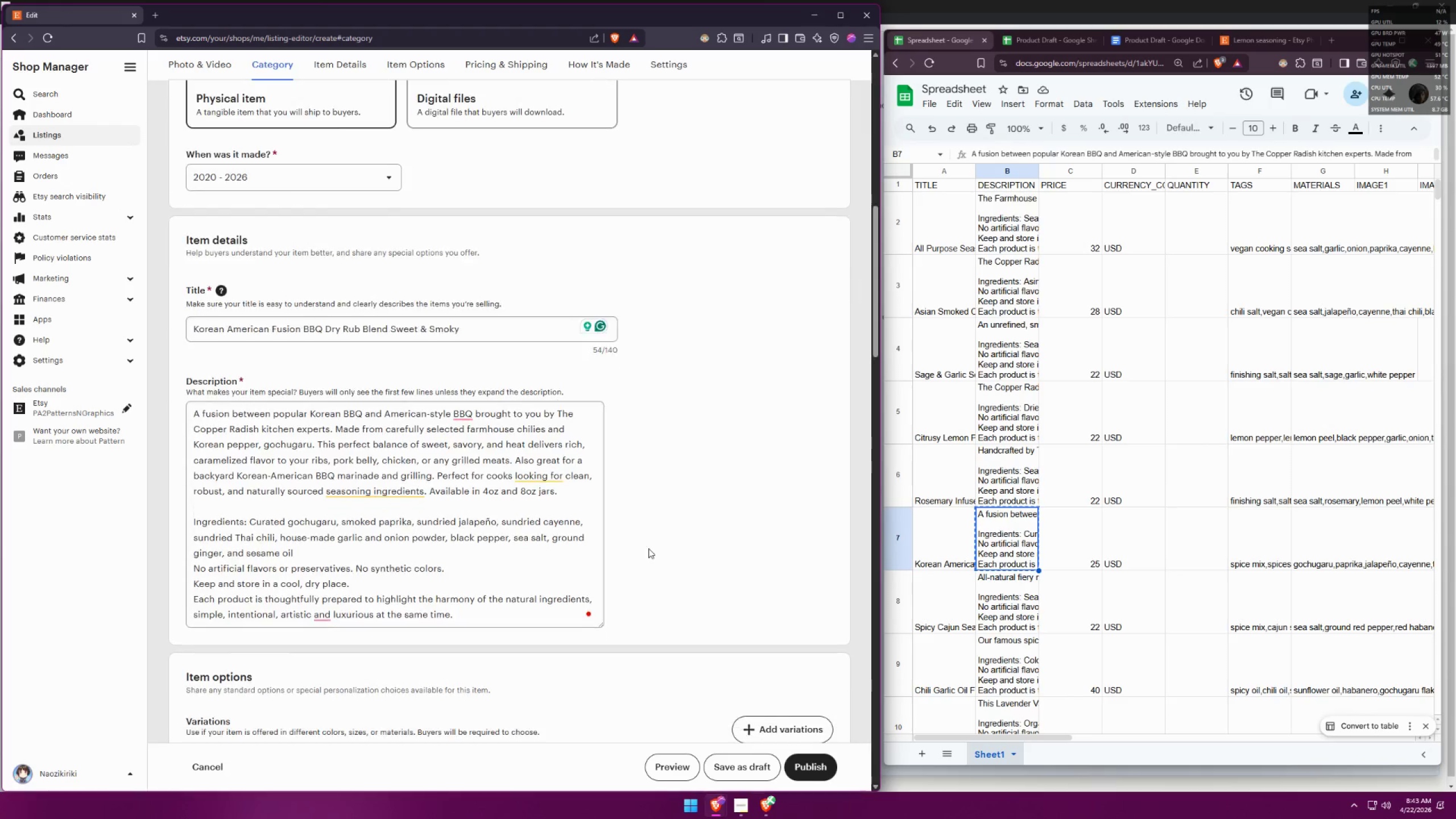 
left_click([674, 475])
 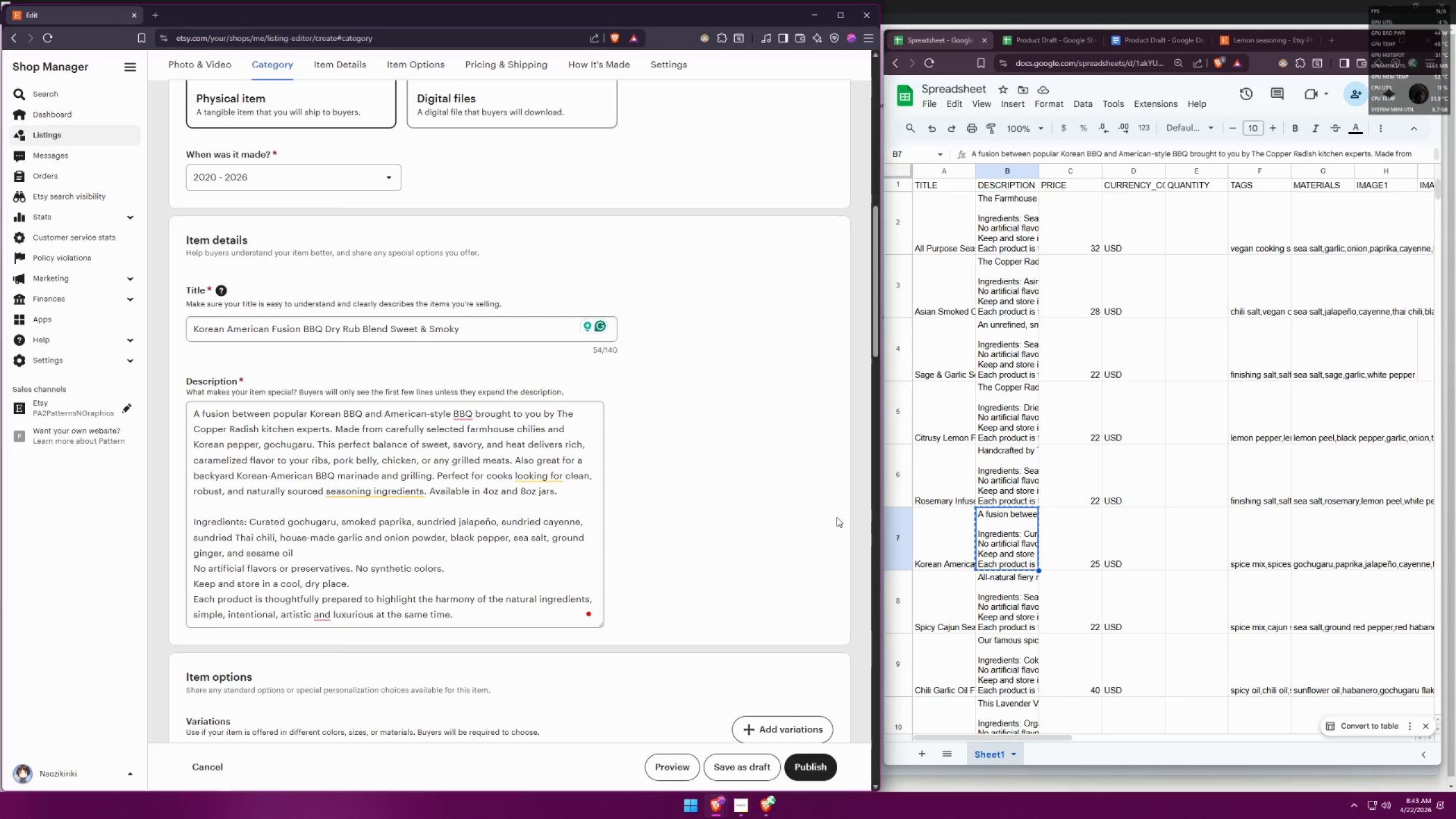 
scroll: coordinate [728, 511], scroll_direction: down, amount: 3.0
 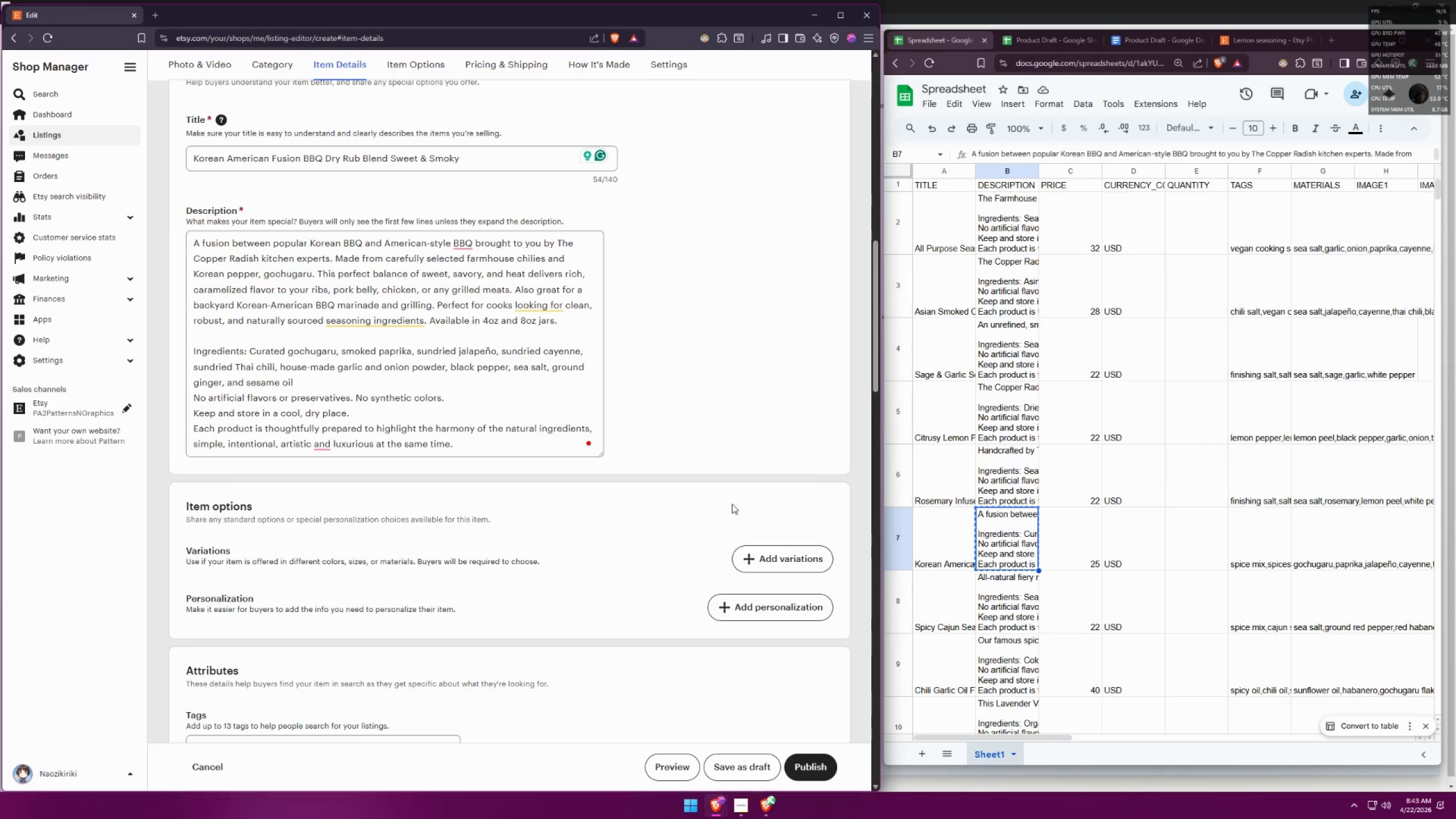 
left_click([748, 553])
 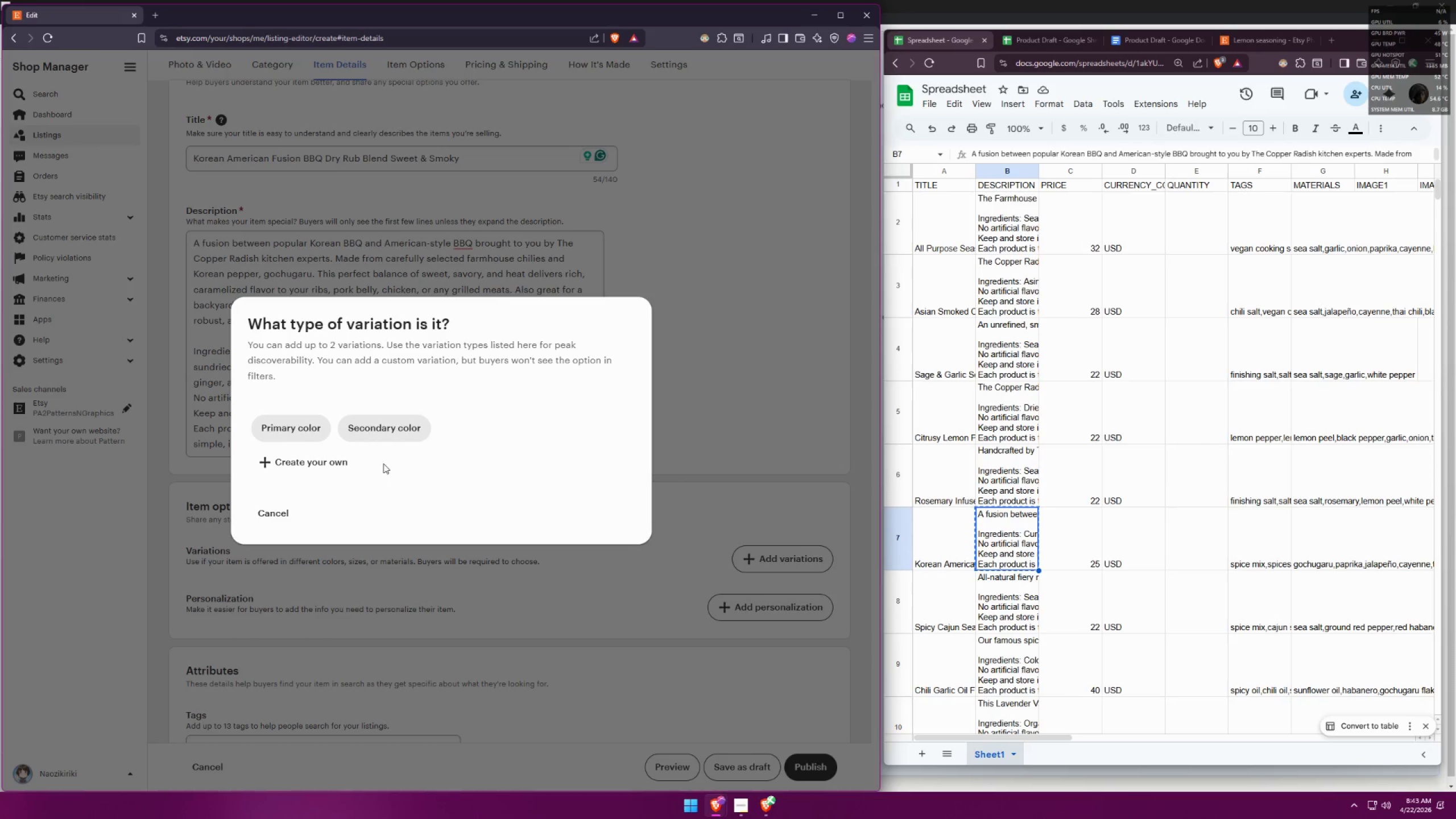 
left_click([320, 469])
 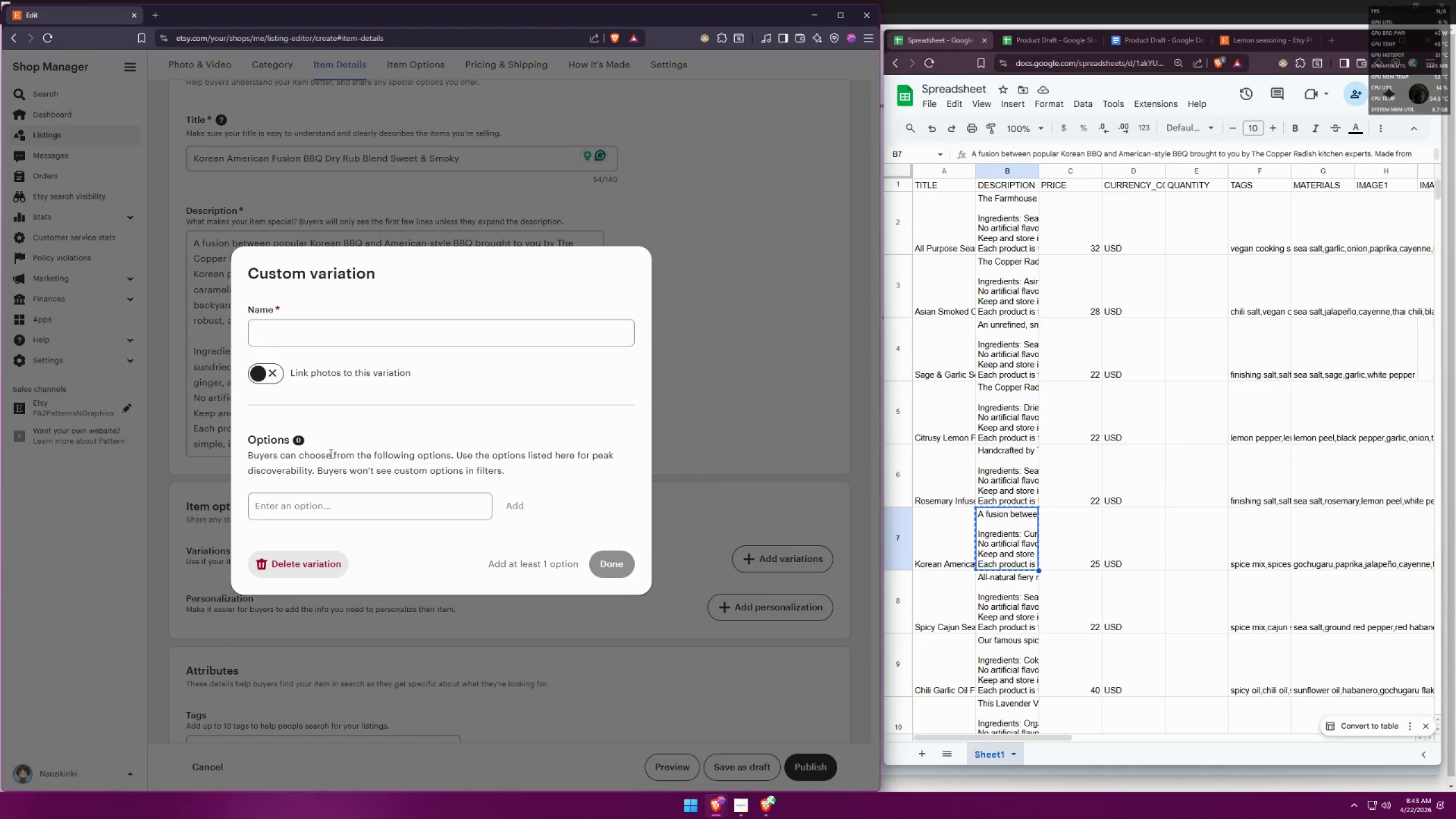 
left_click([358, 338])
 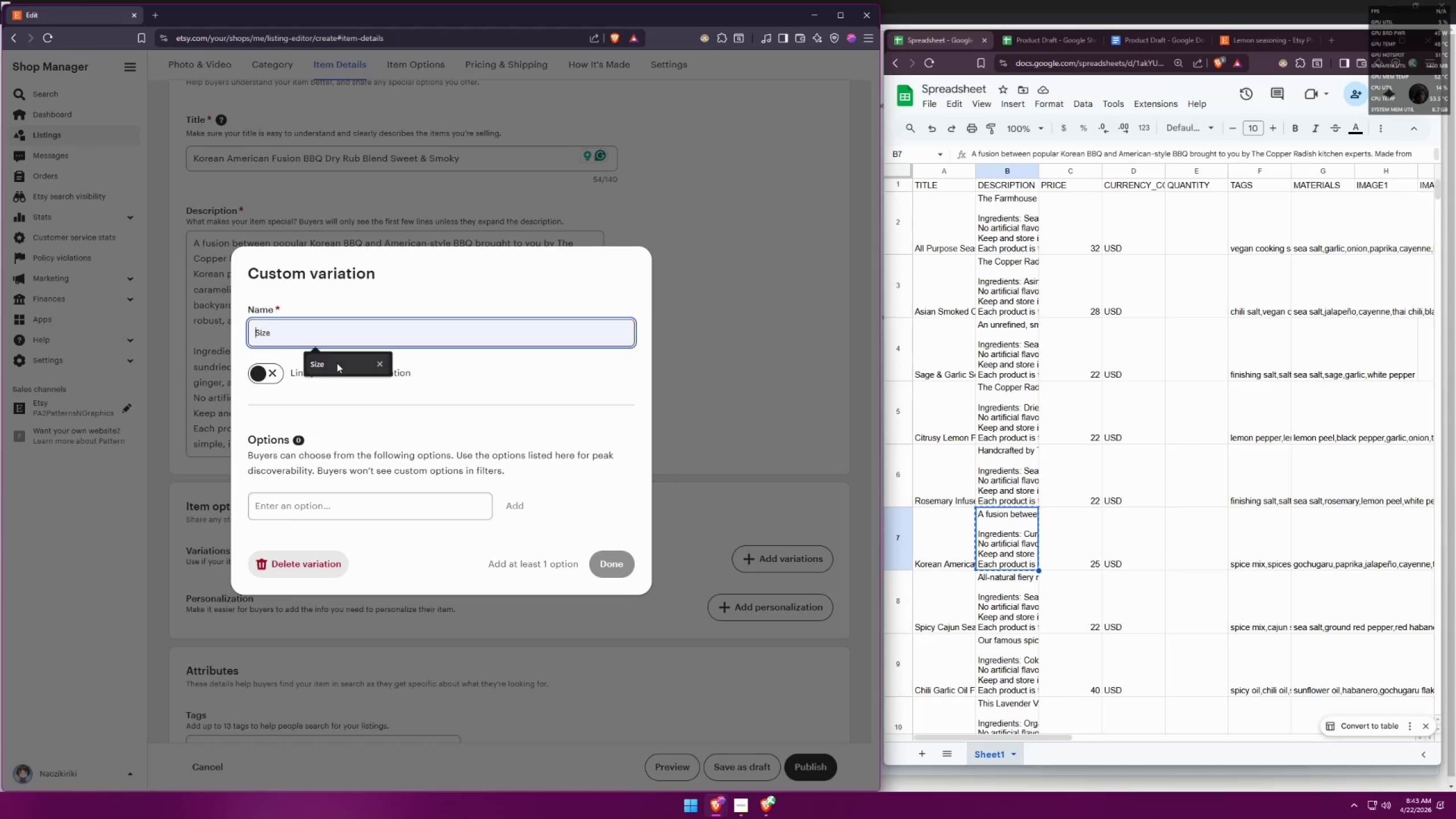 
left_click([337, 363])
 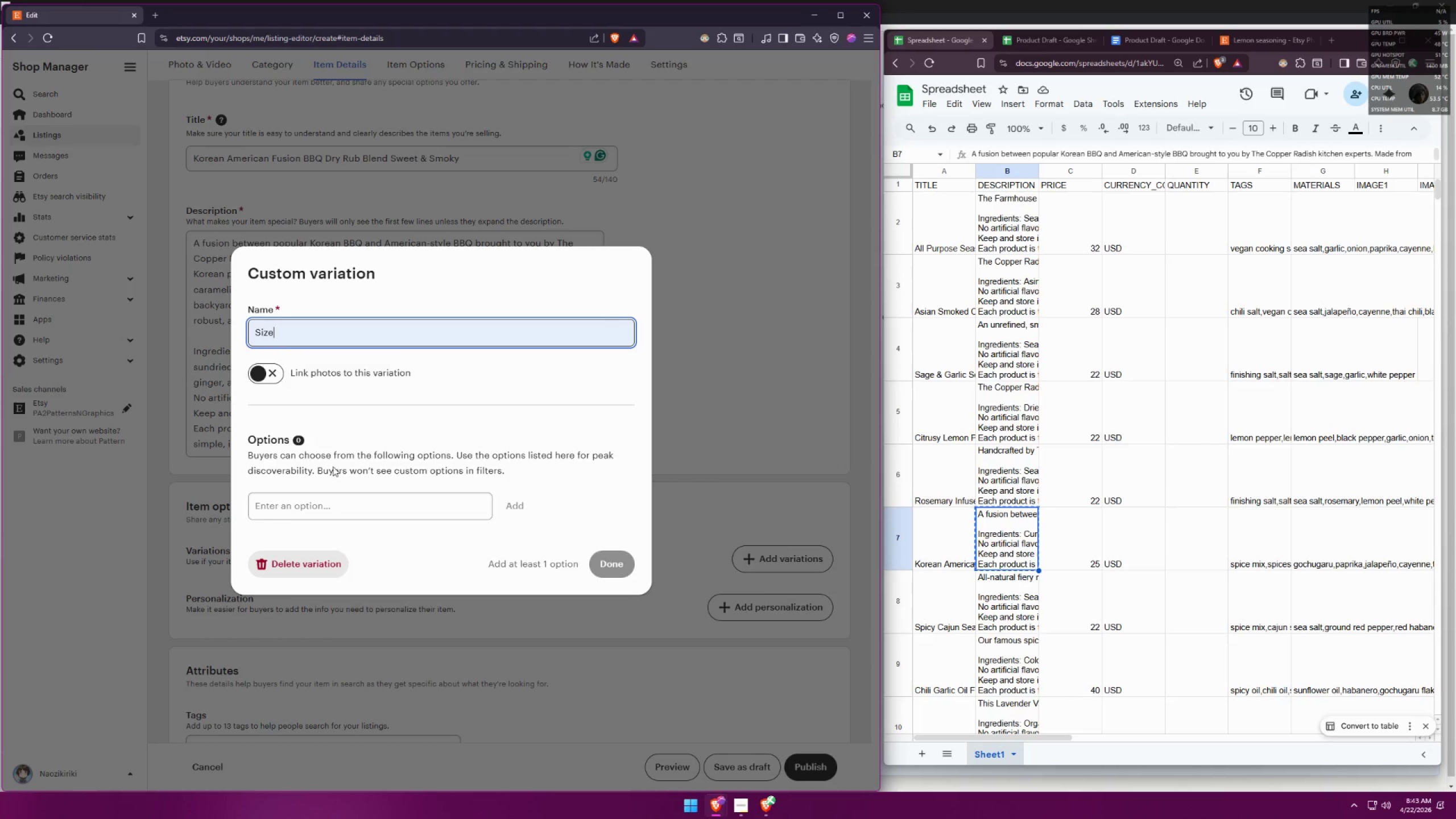 
left_click([340, 498])
 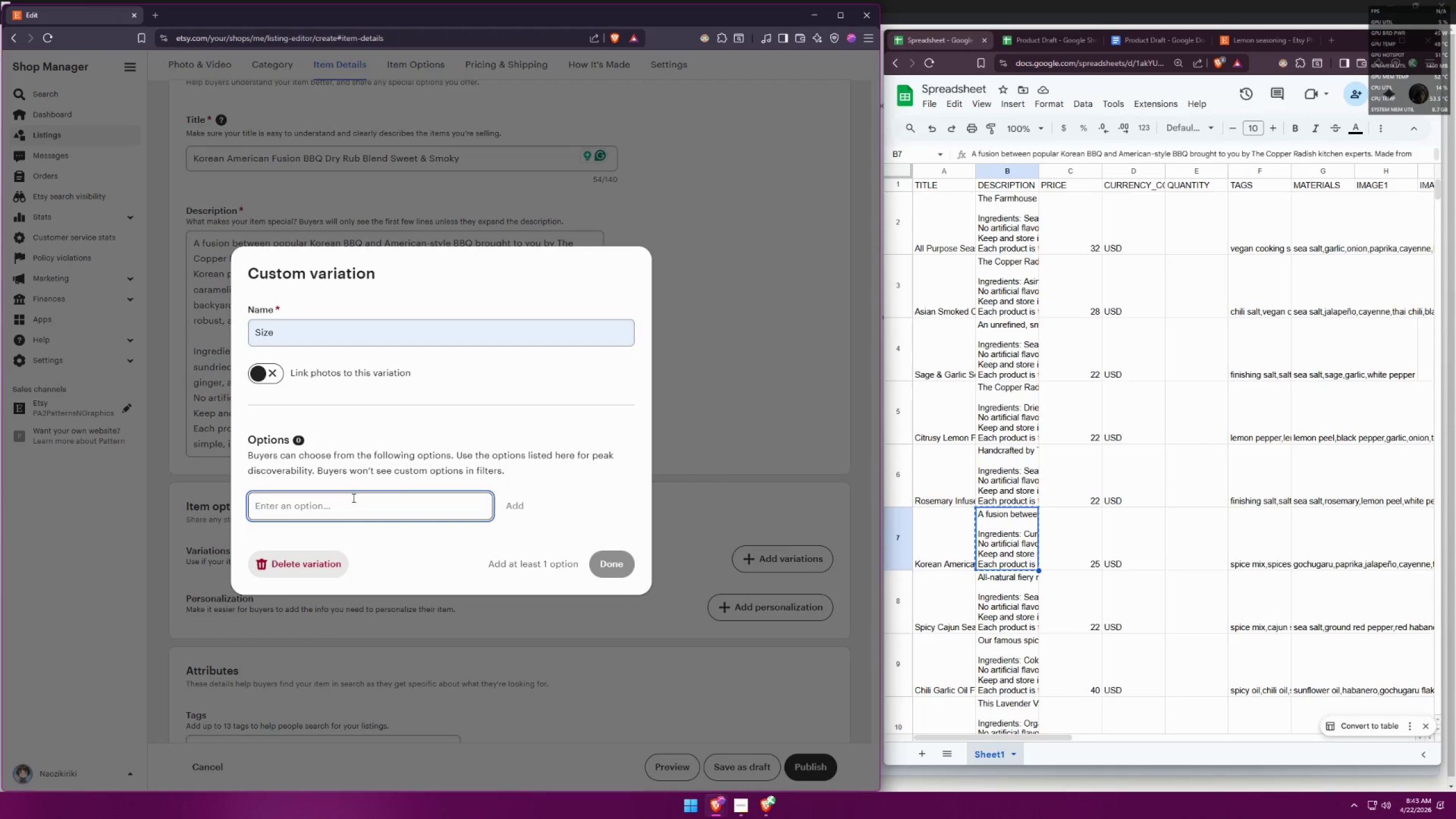 
type(4oz)
 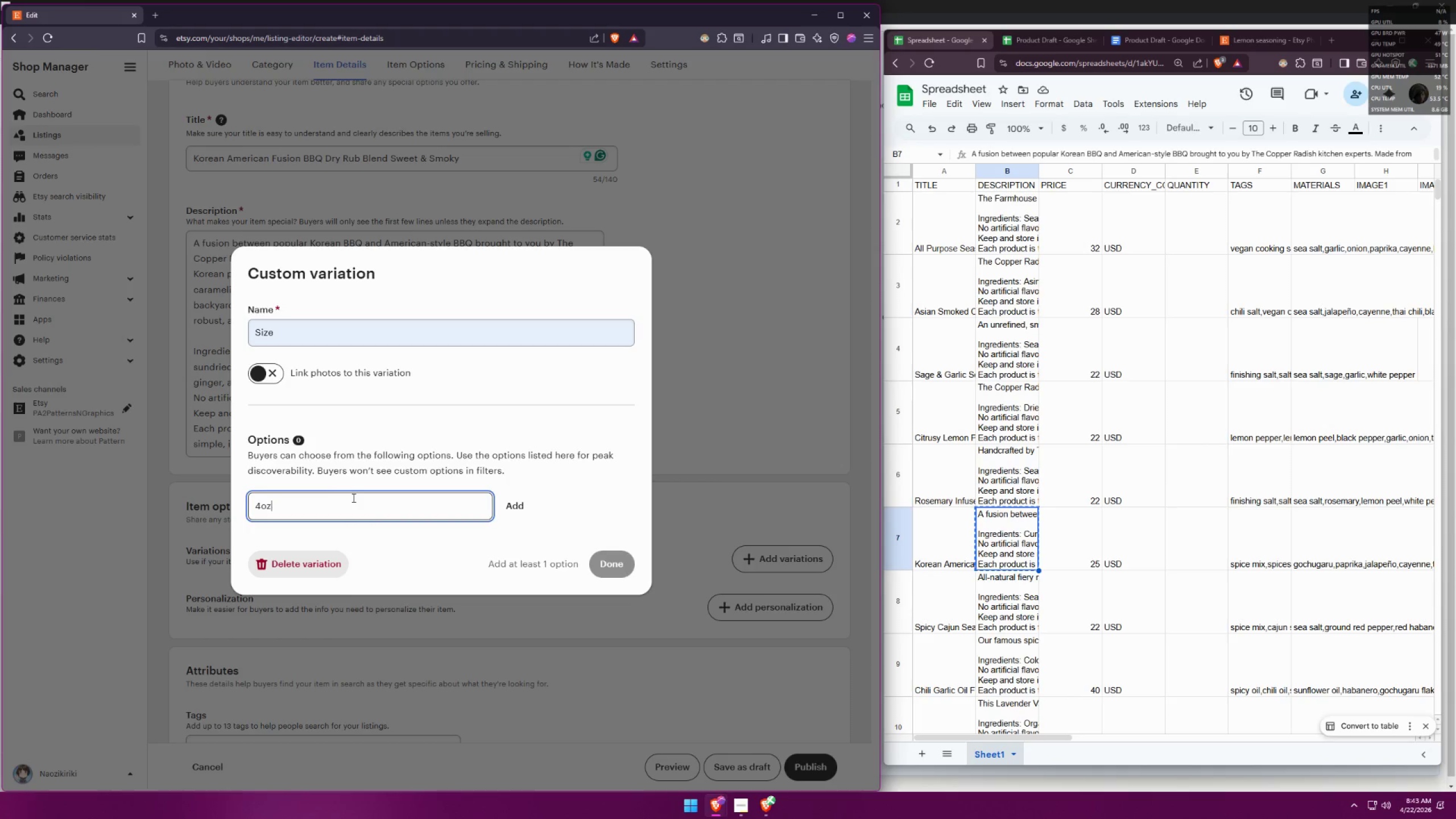 
key(Enter)
 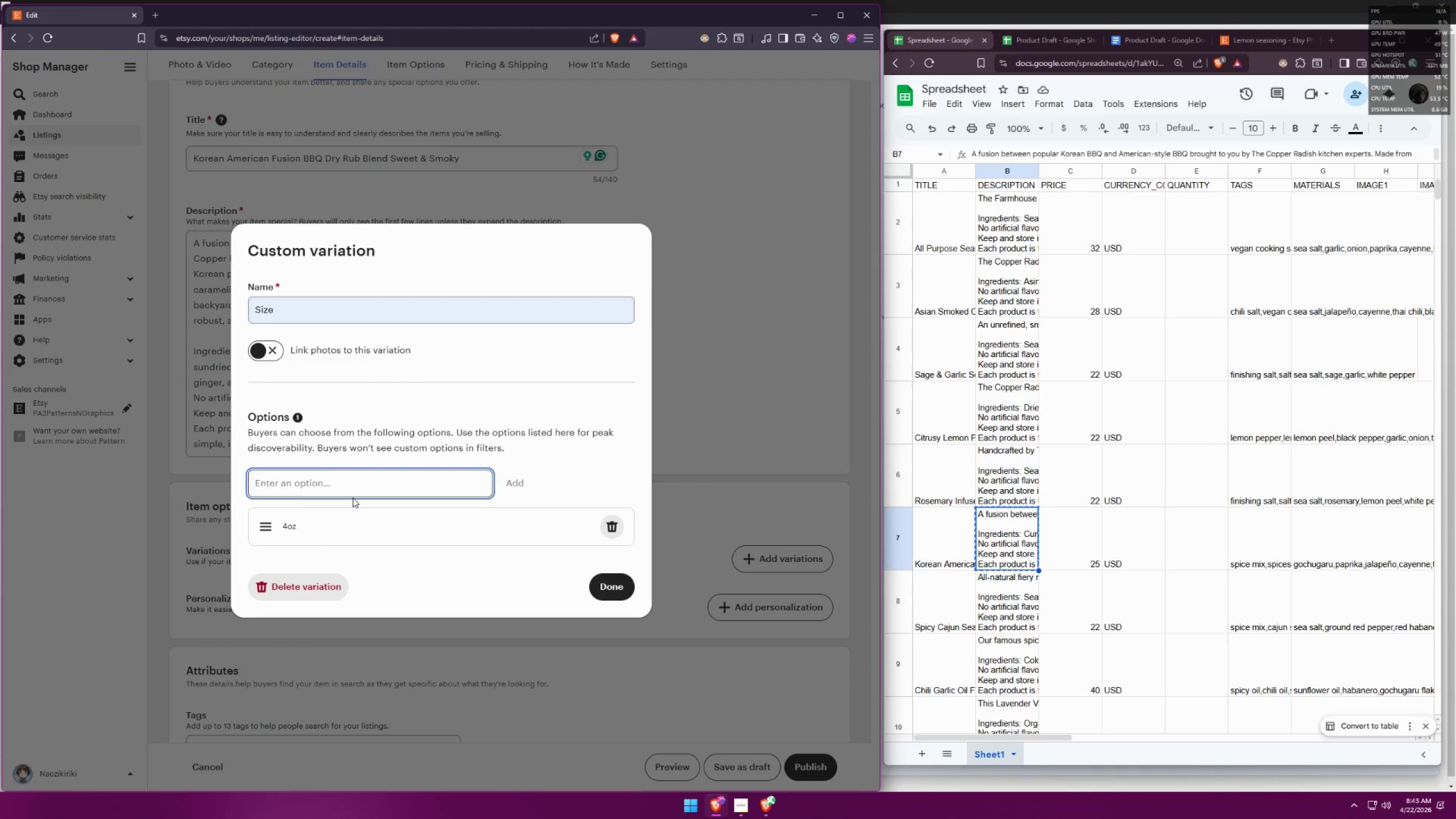 
type(8oz)
 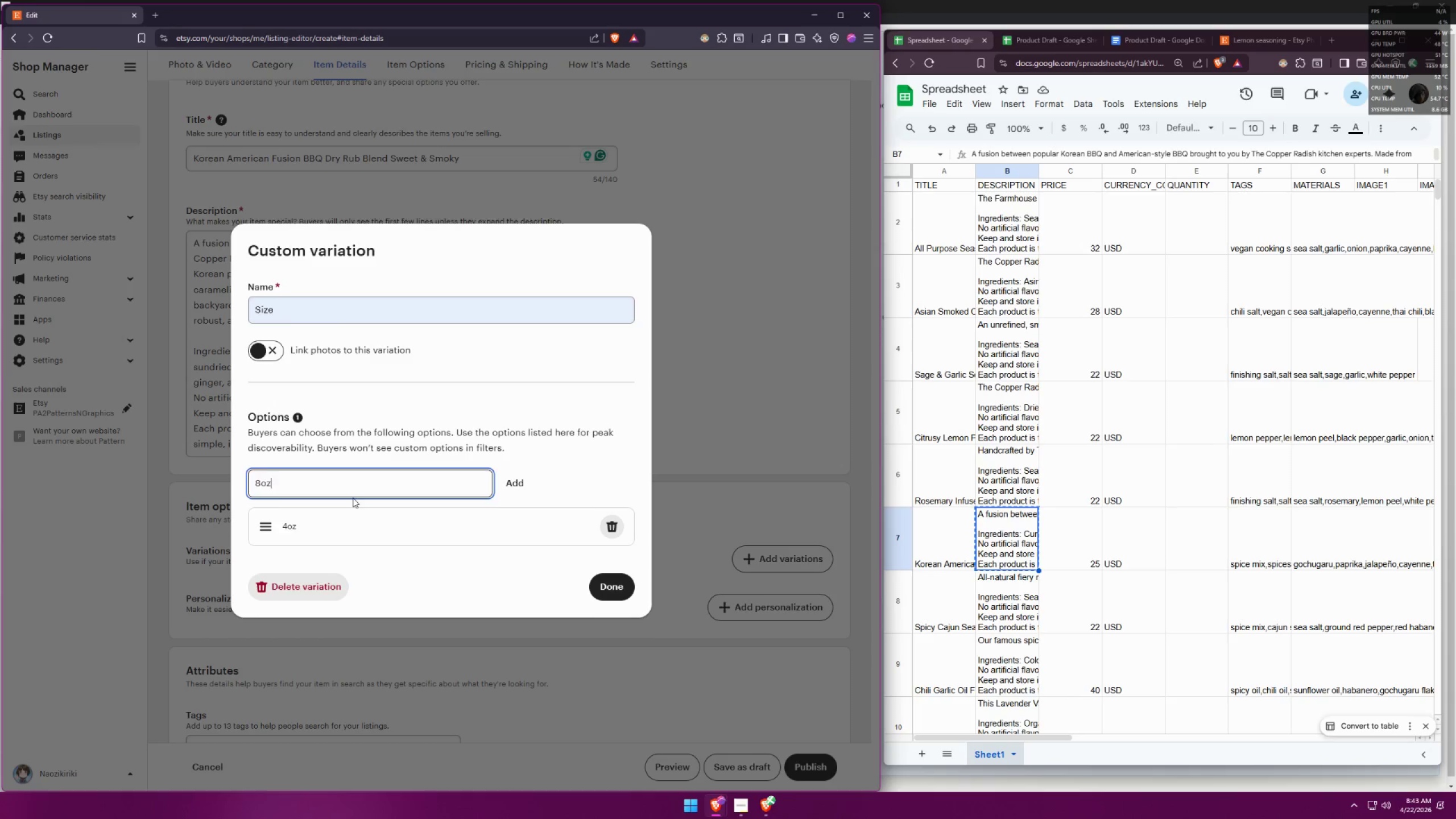 
key(Enter)
 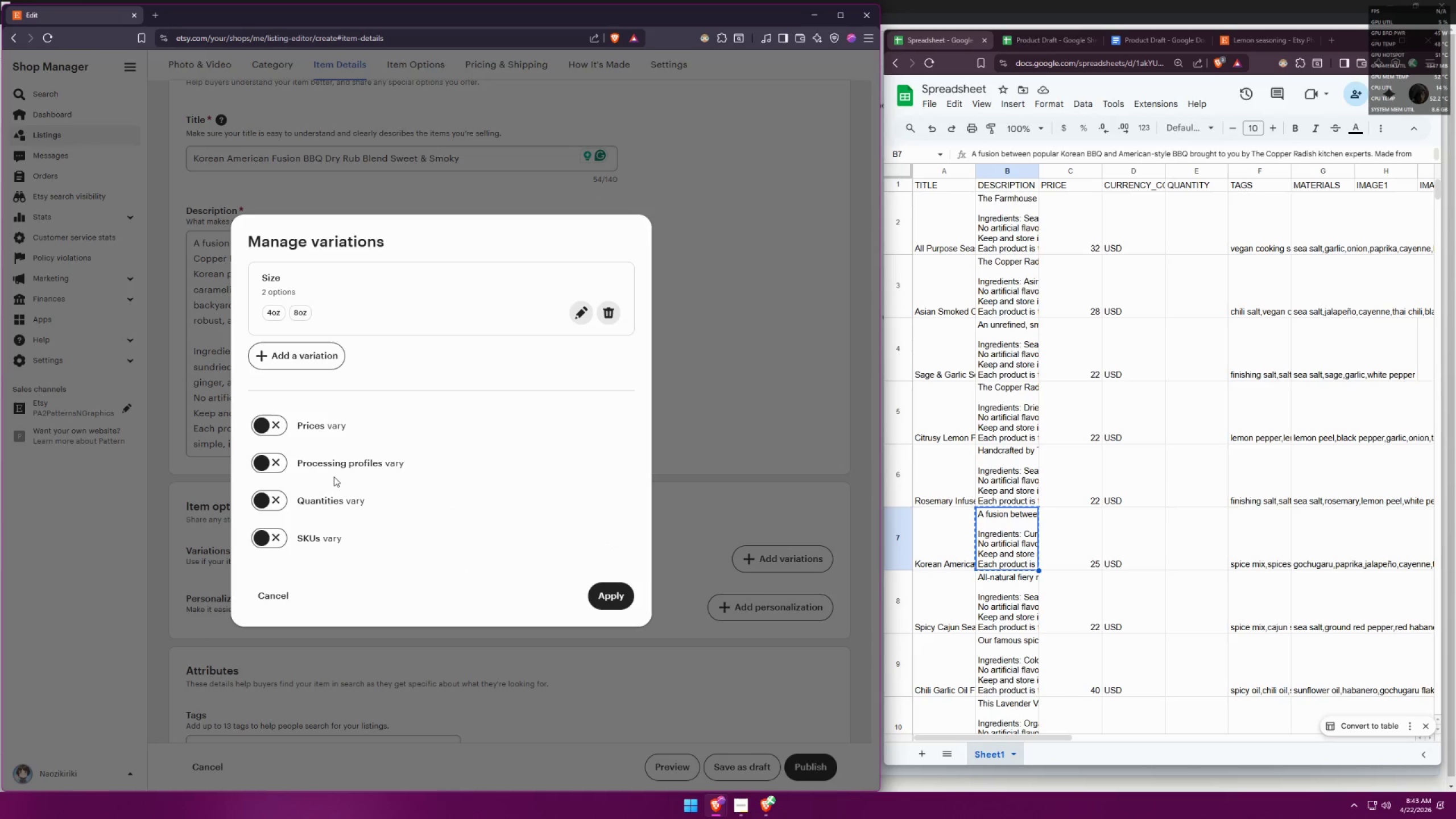 
left_click([286, 429])
 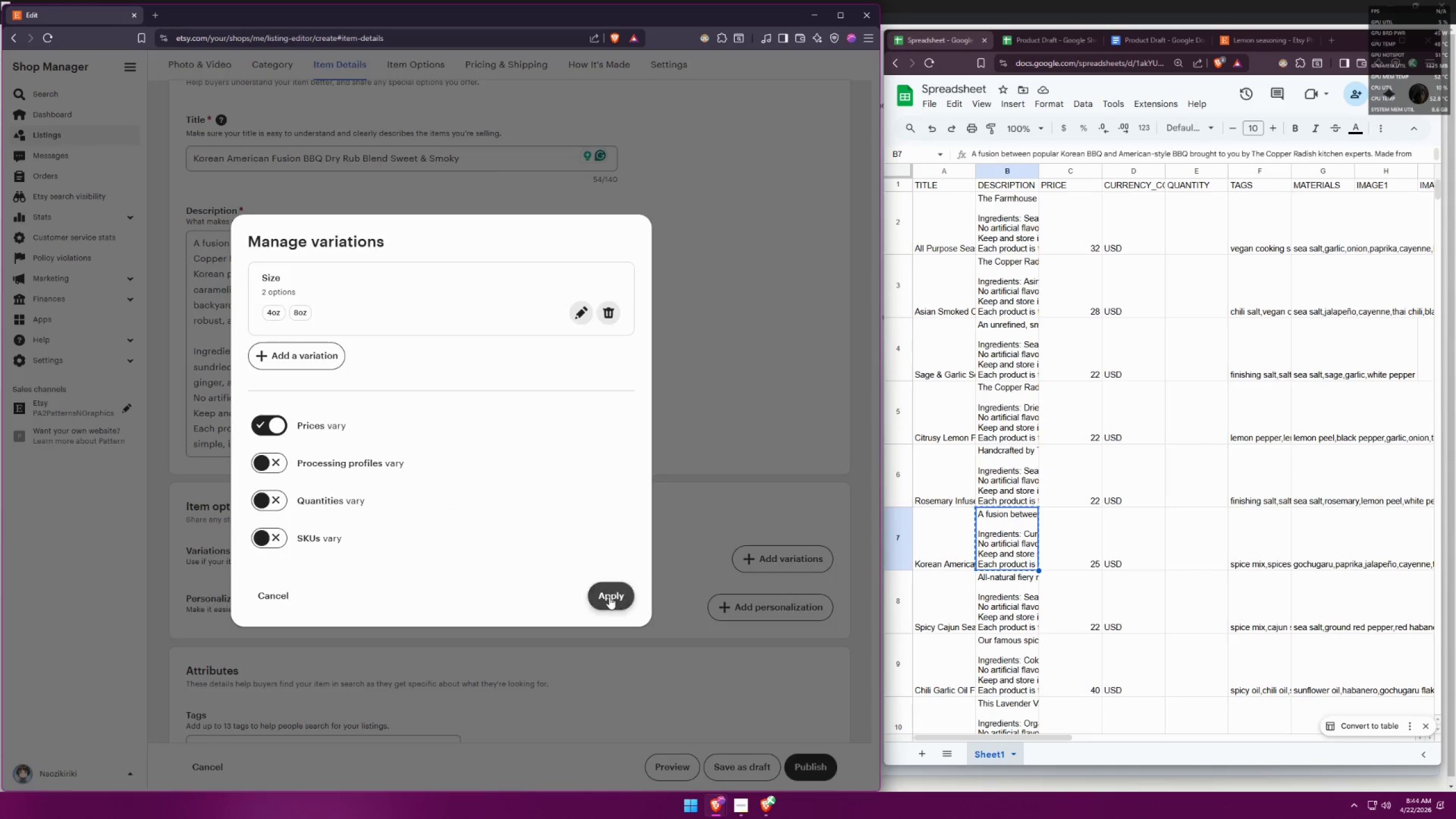 
scroll: coordinate [605, 536], scroll_direction: down, amount: 3.0
 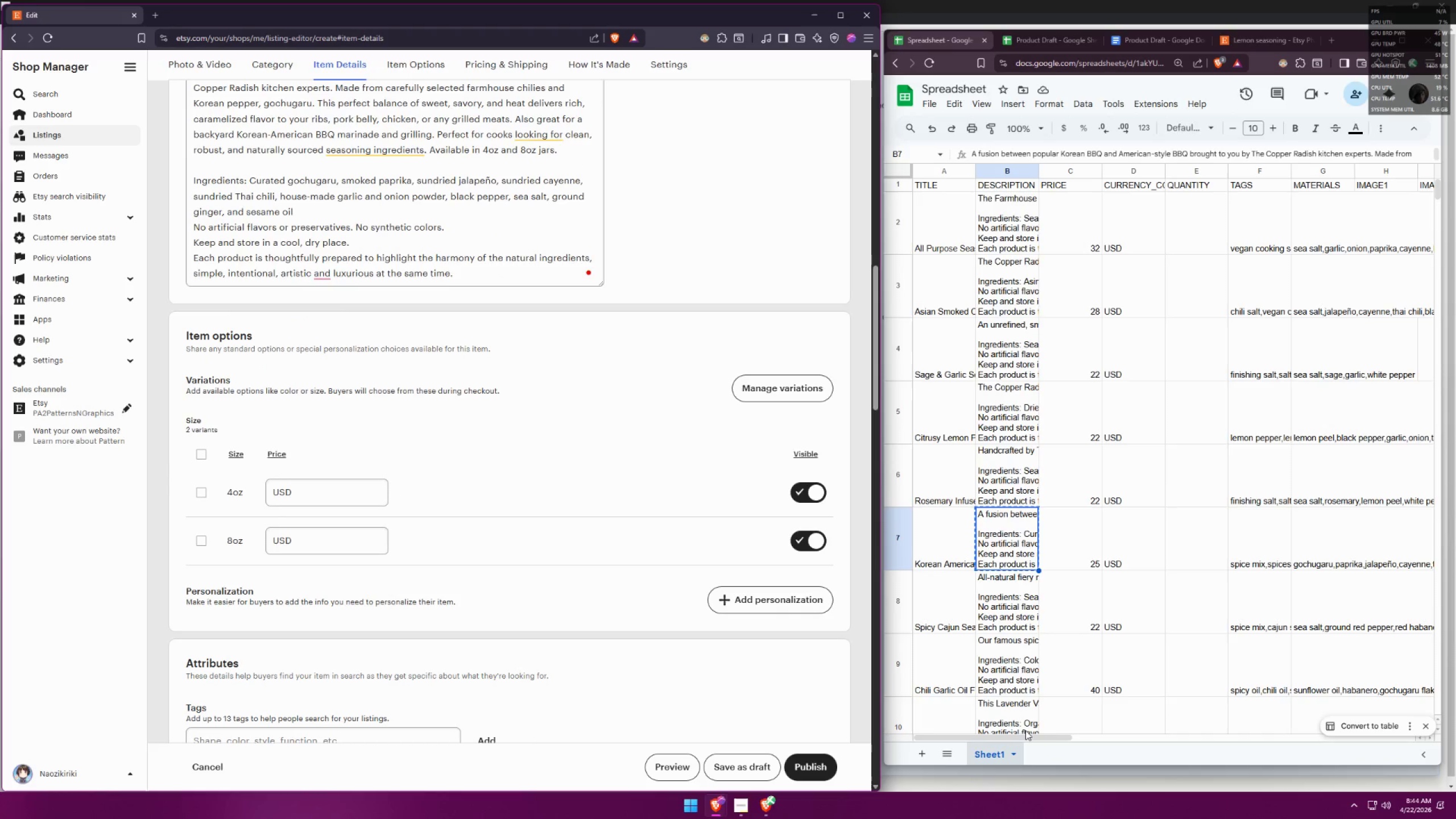 
left_click_drag(start_coordinate=[1024, 735], to_coordinate=[1355, 728])
 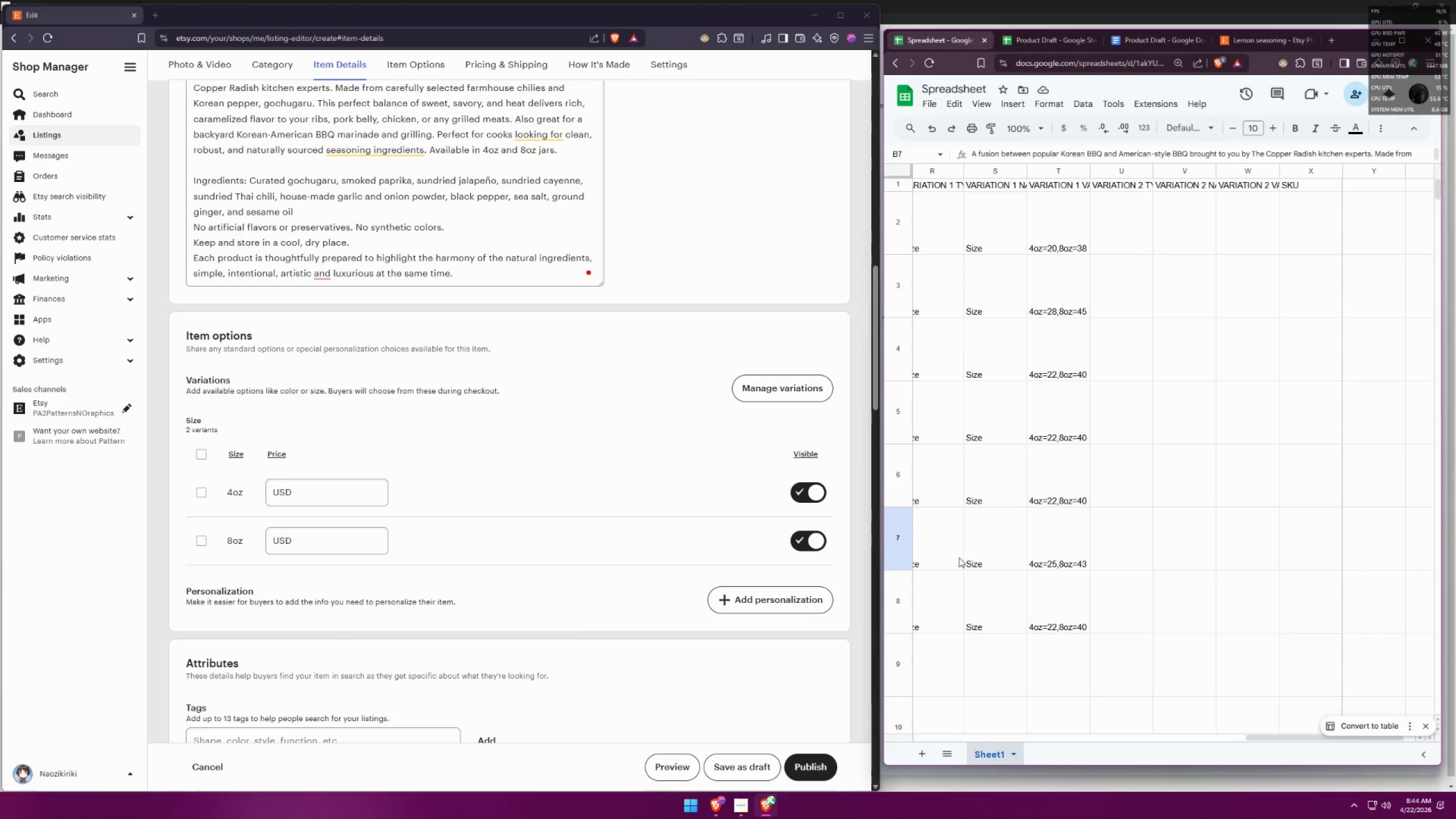 
mouse_move([332, 474])
 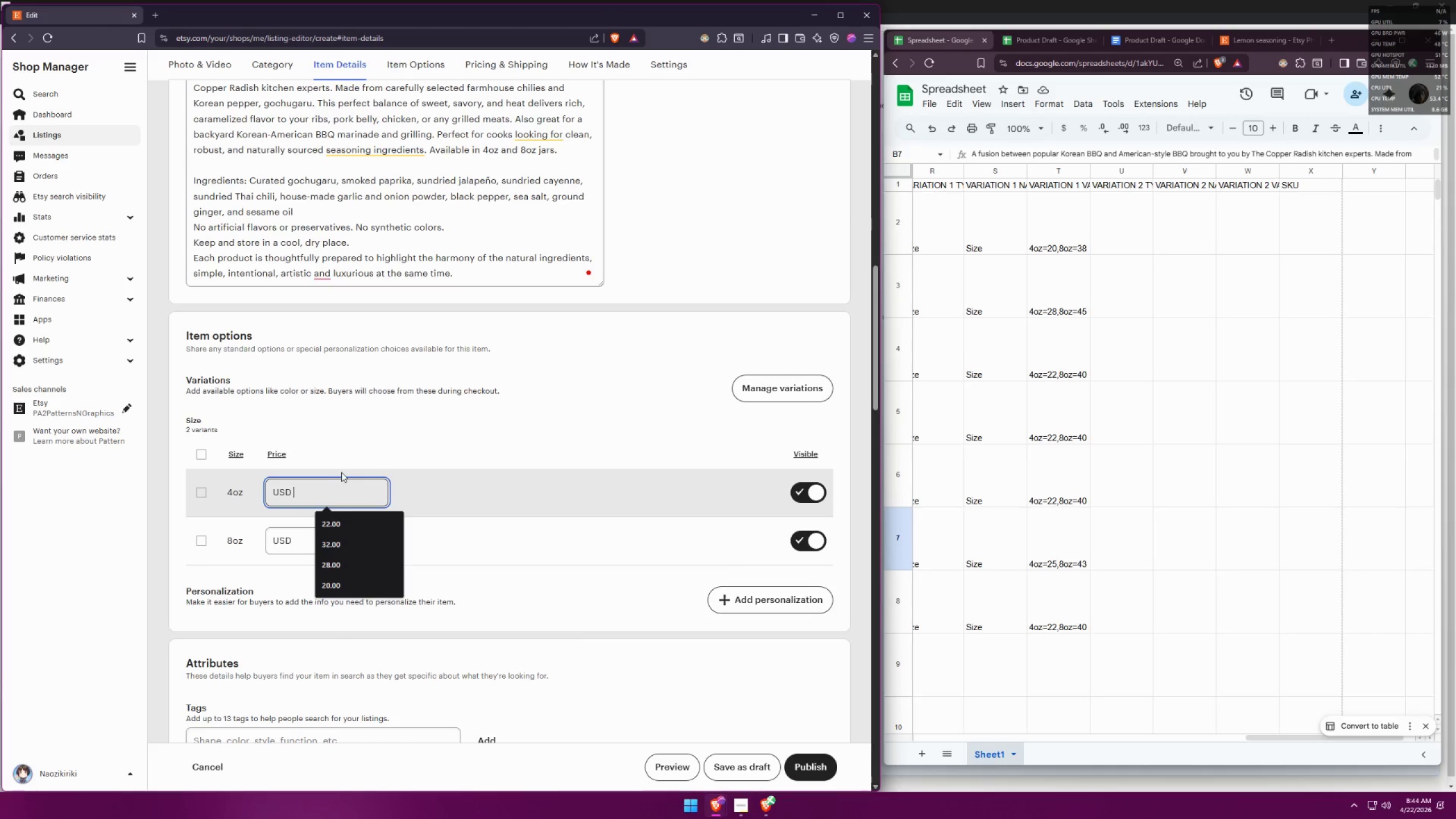 
type(25)
 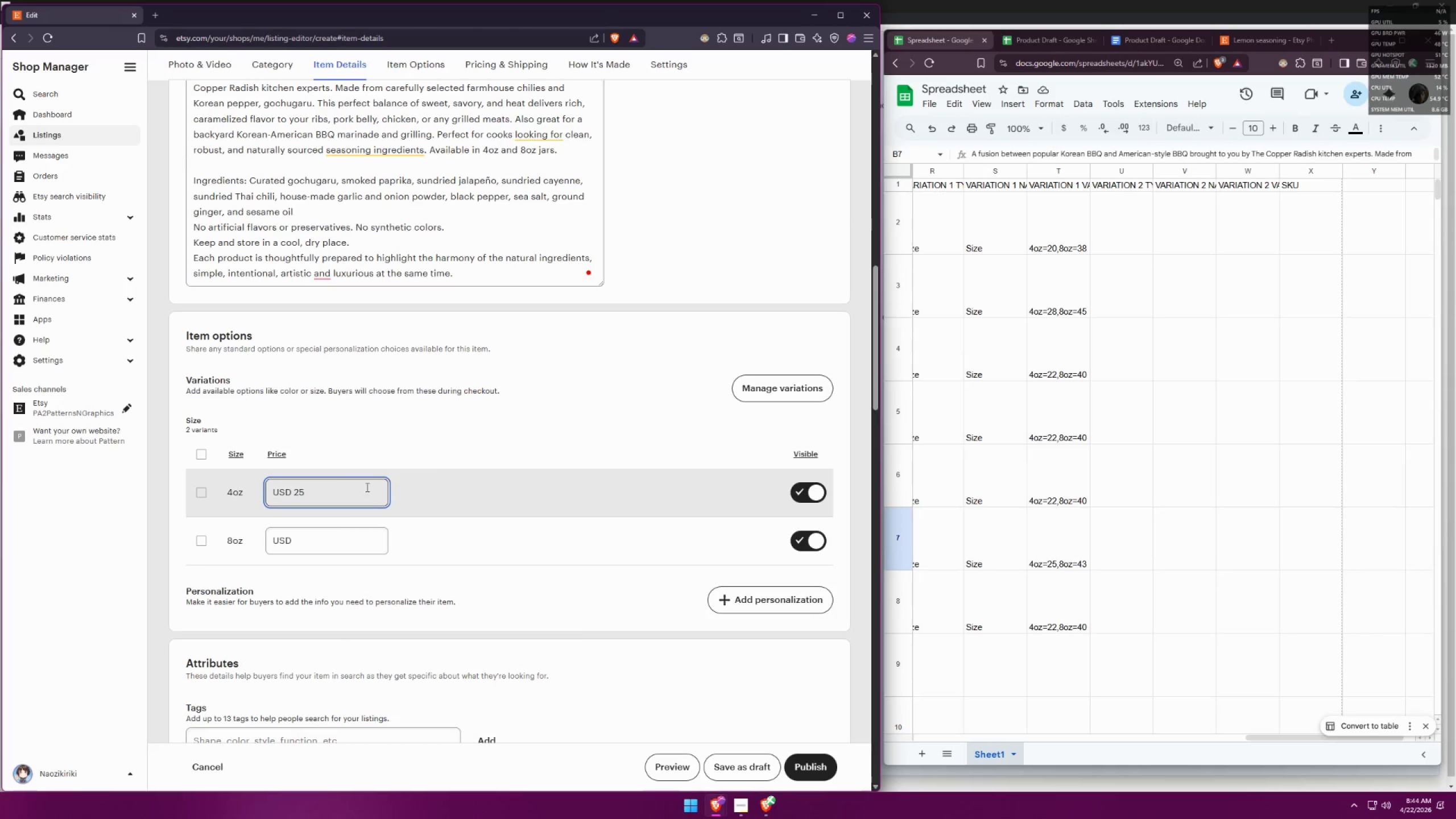 
left_click([322, 534])
 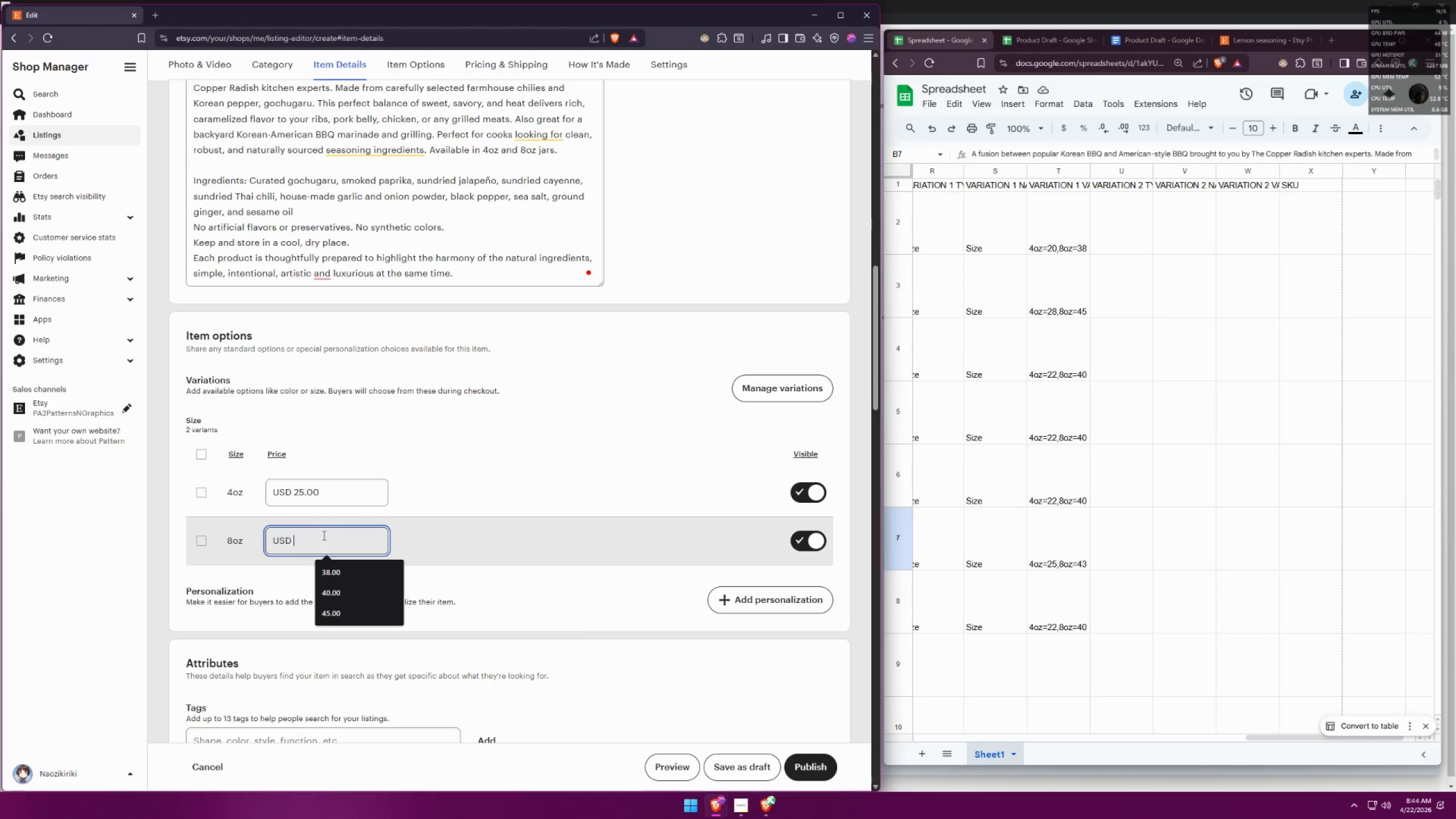 
type(43)
 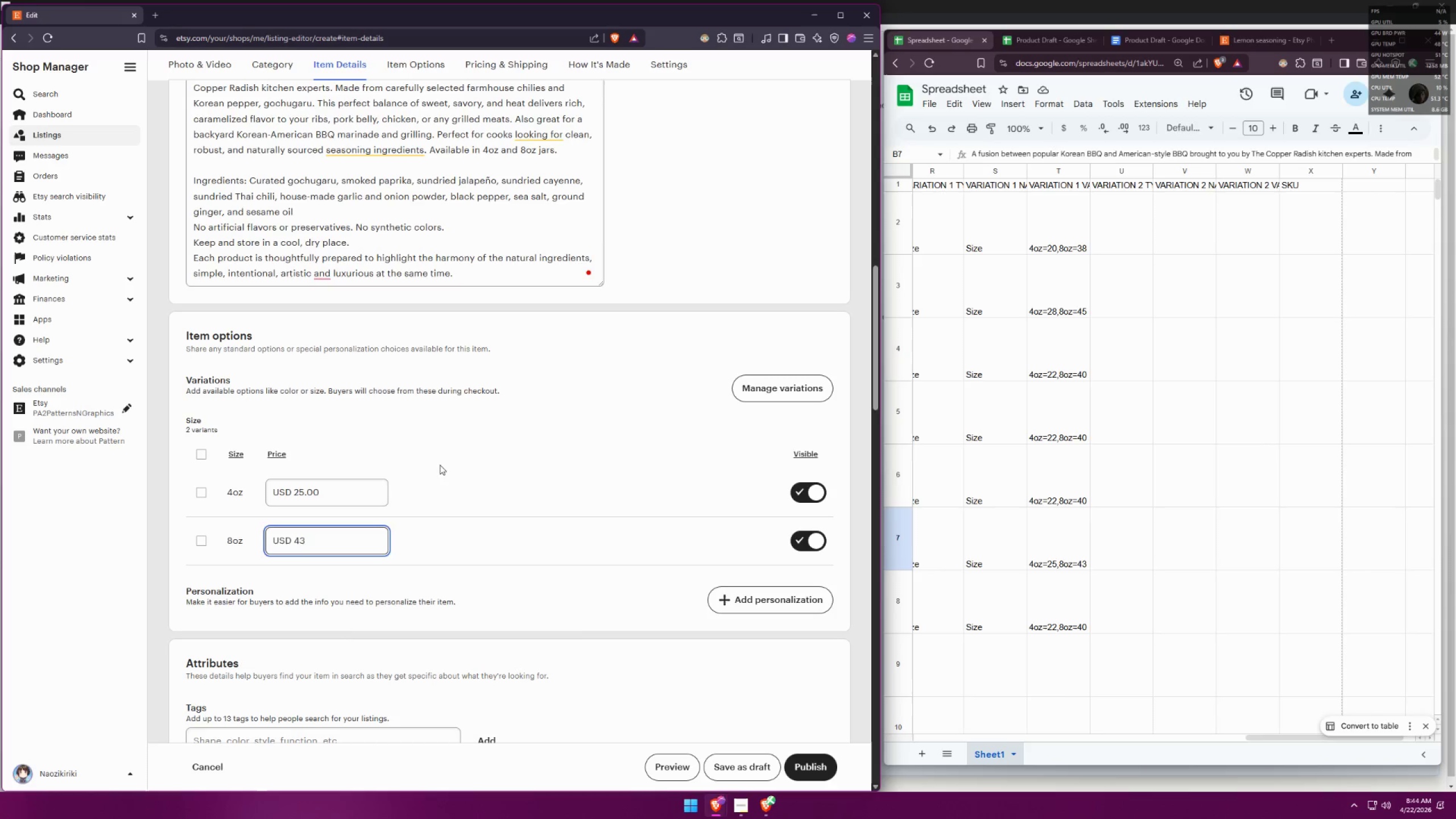 
left_click([541, 598])
 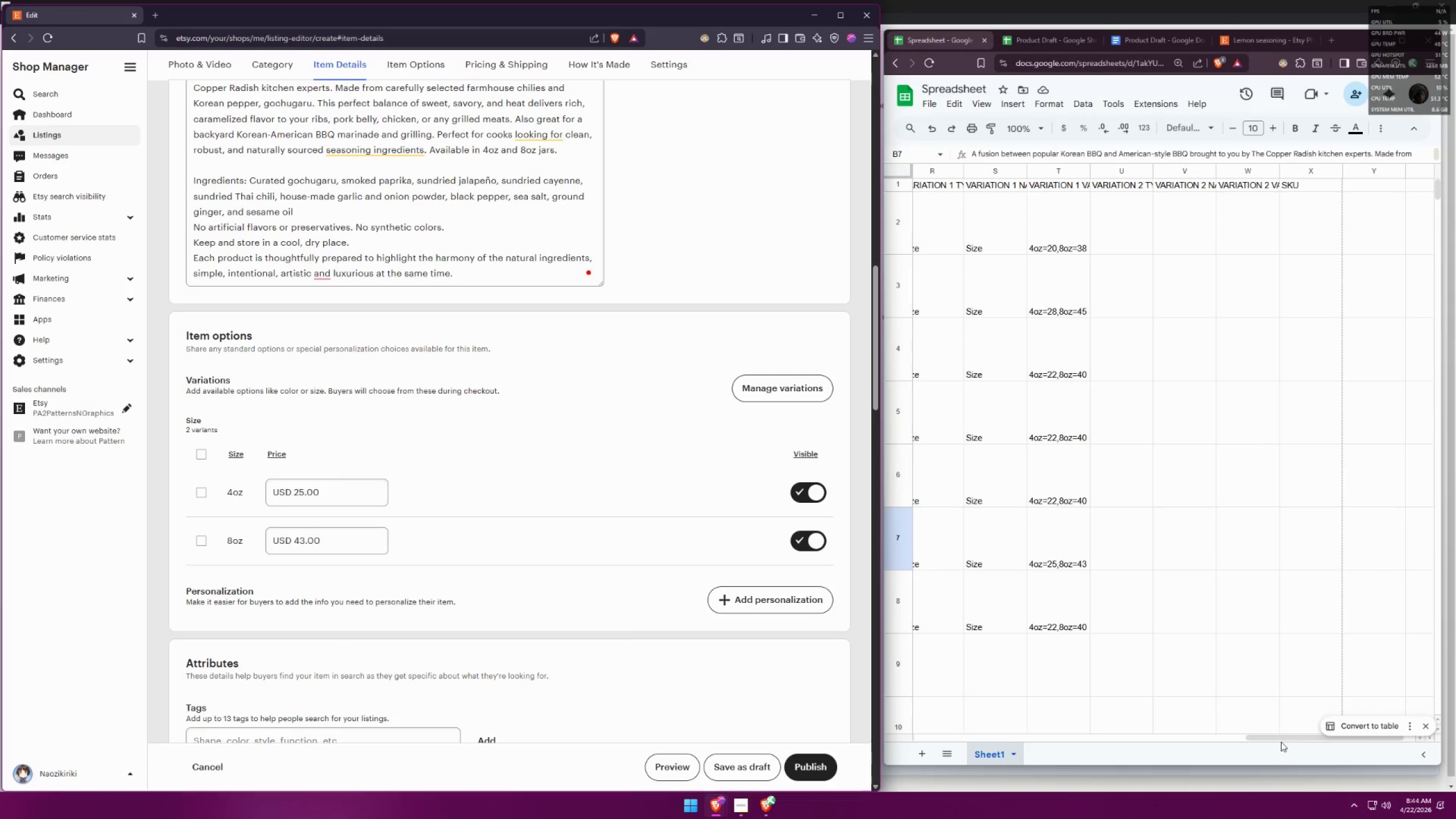 
left_click_drag(start_coordinate=[1282, 740], to_coordinate=[1006, 729])
 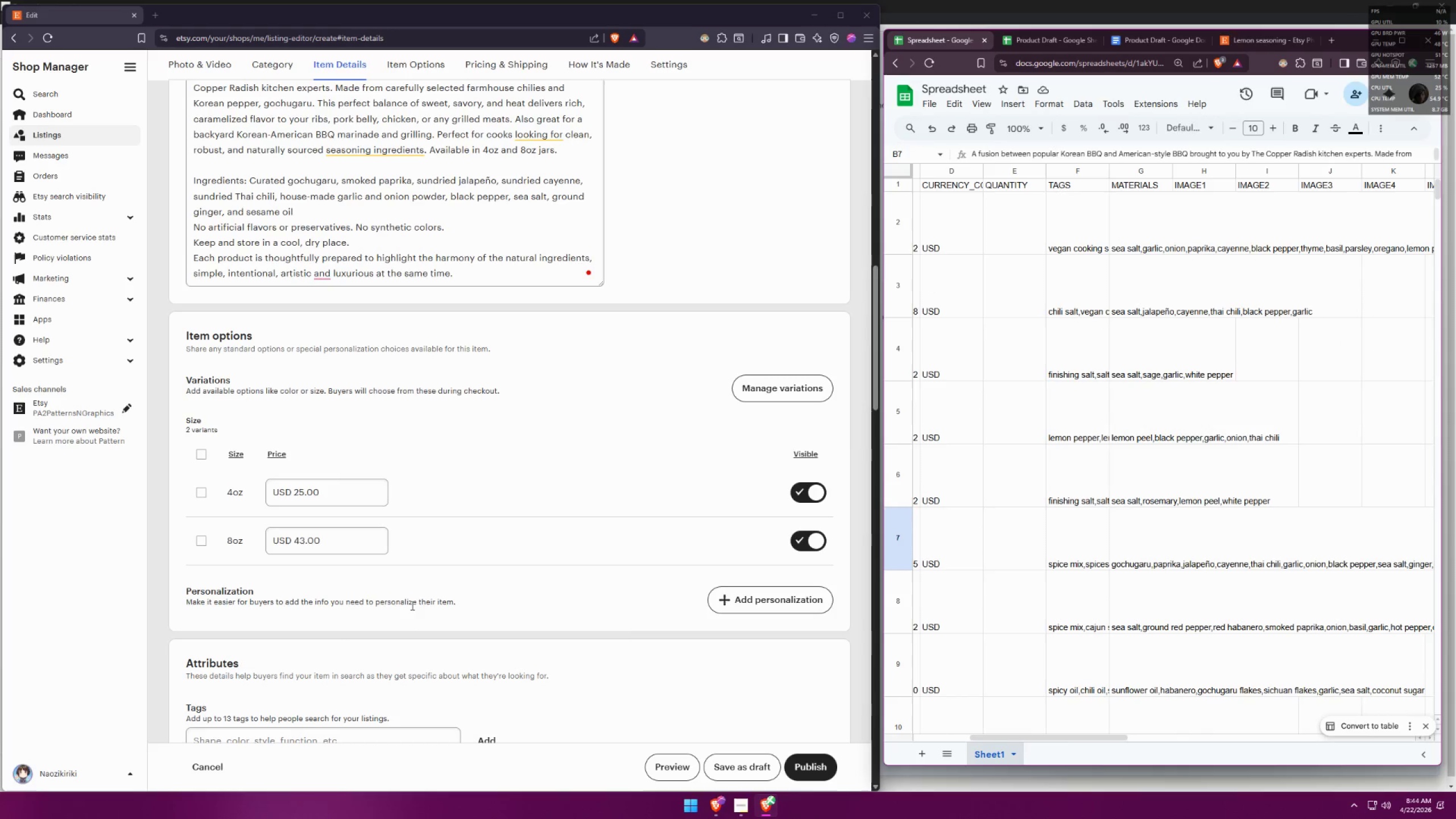 
left_click([440, 579])
 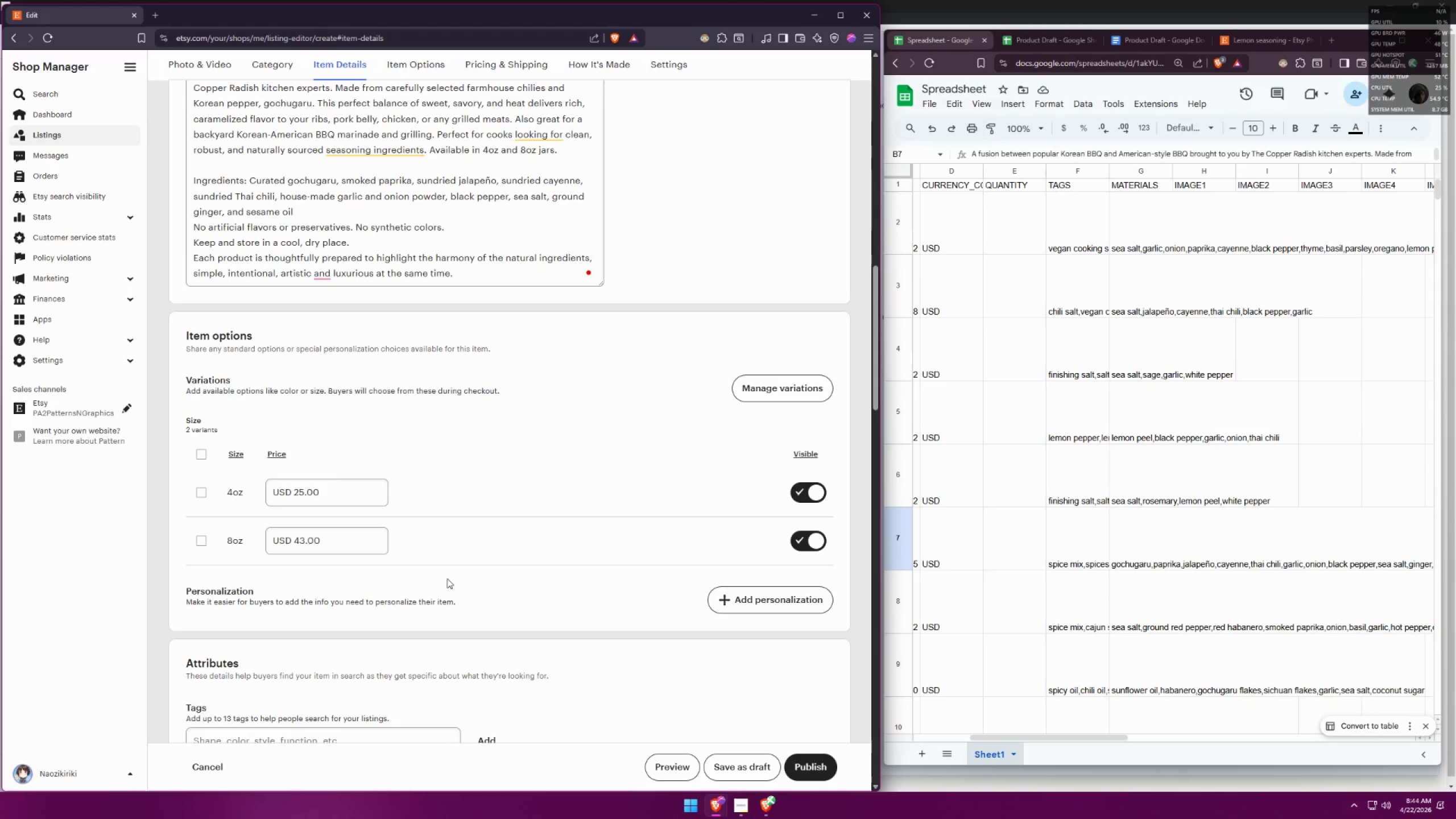 
scroll: coordinate [492, 570], scroll_direction: down, amount: 4.0
 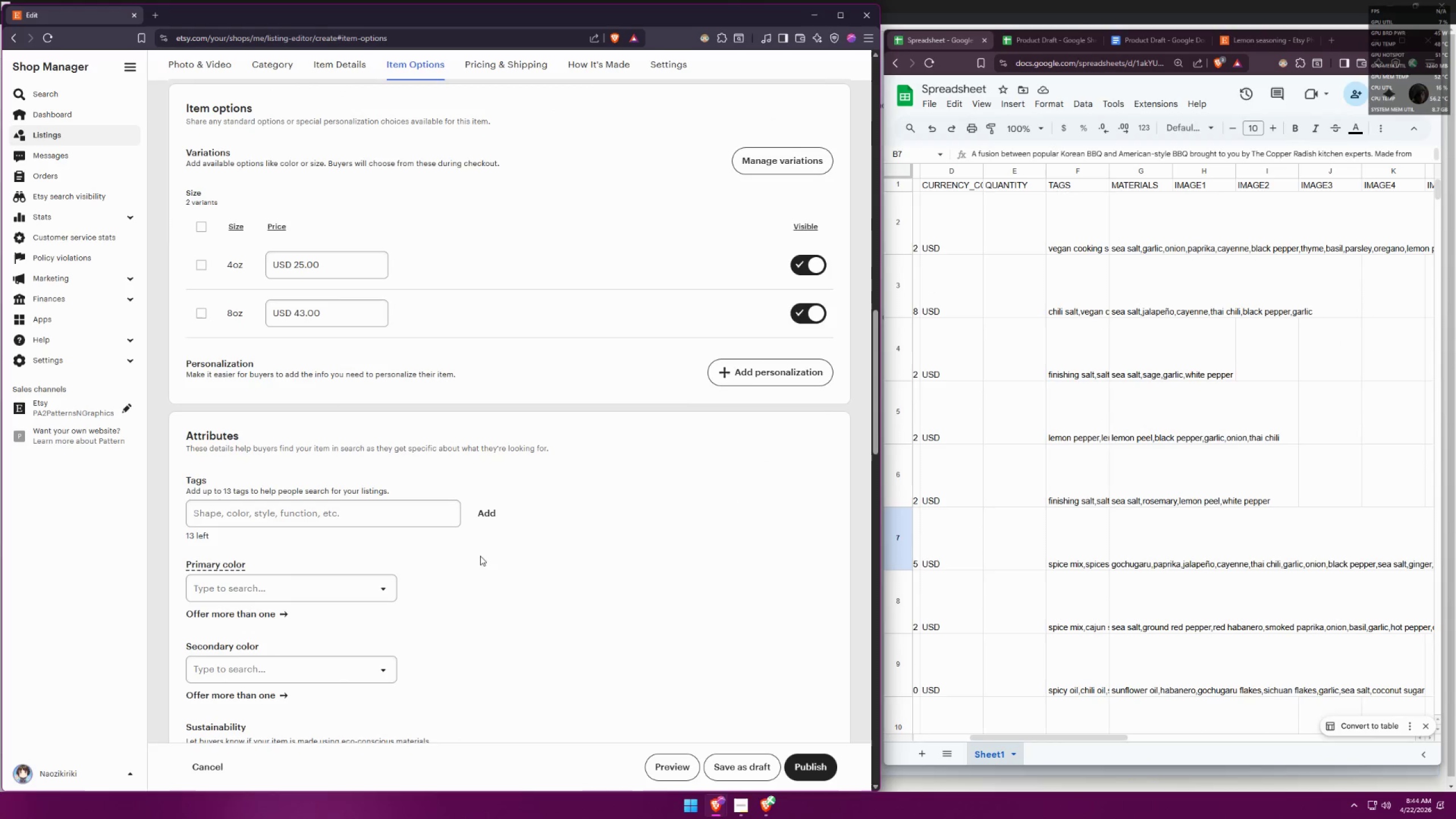 
left_click([404, 510])
 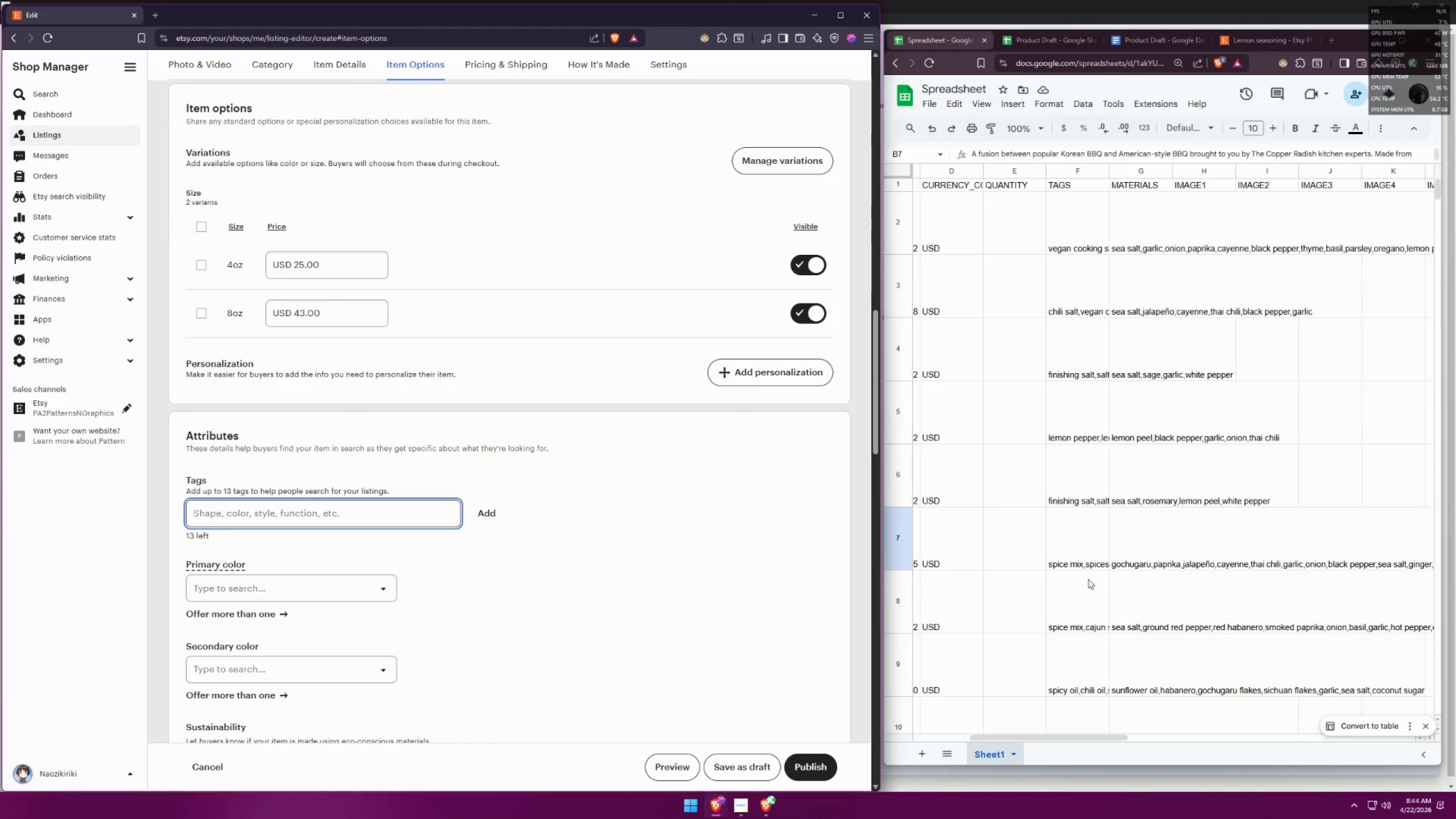 
double_click([1072, 550])
 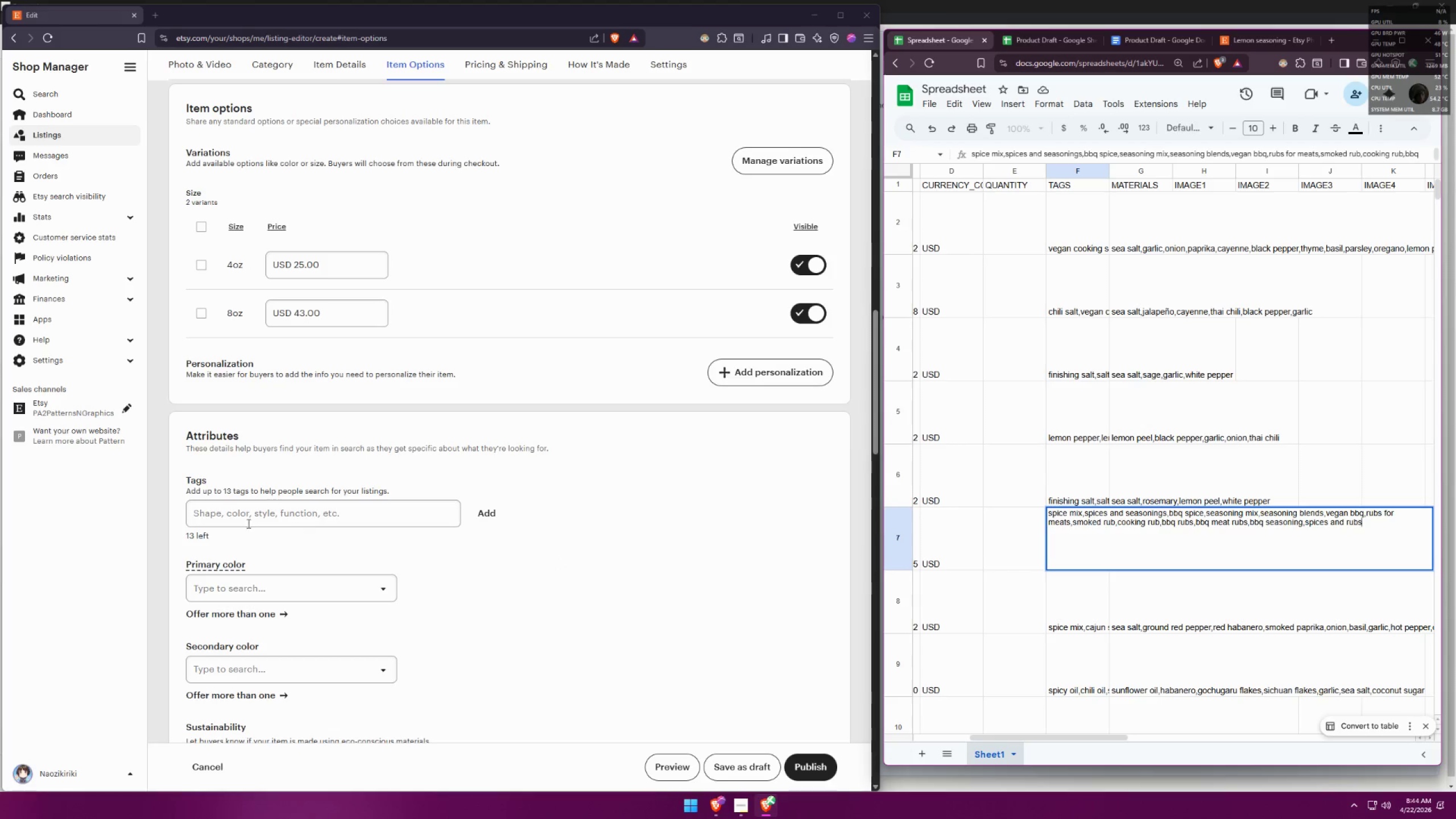 
left_click([288, 515])
 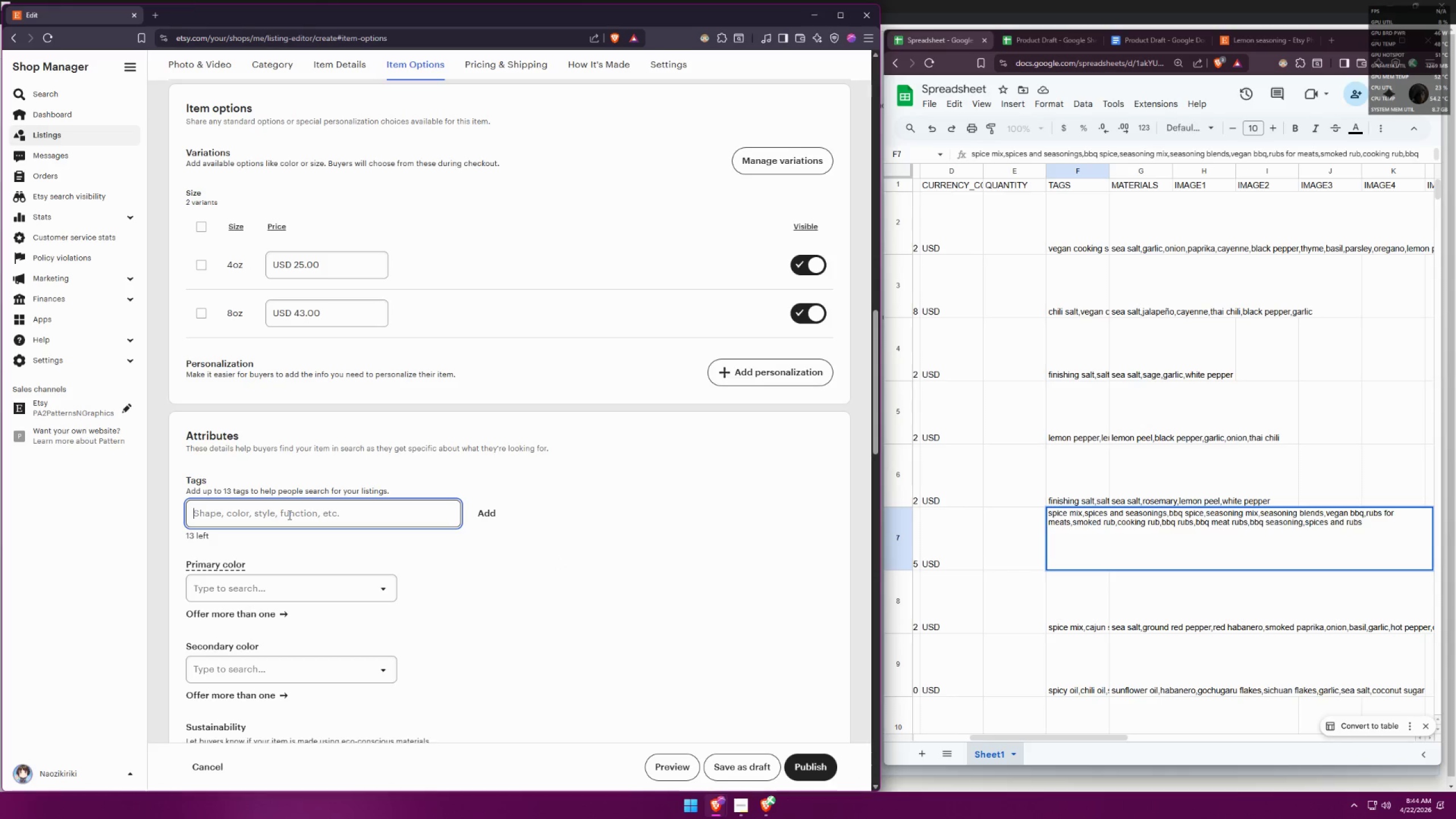 
type(spice mix)
 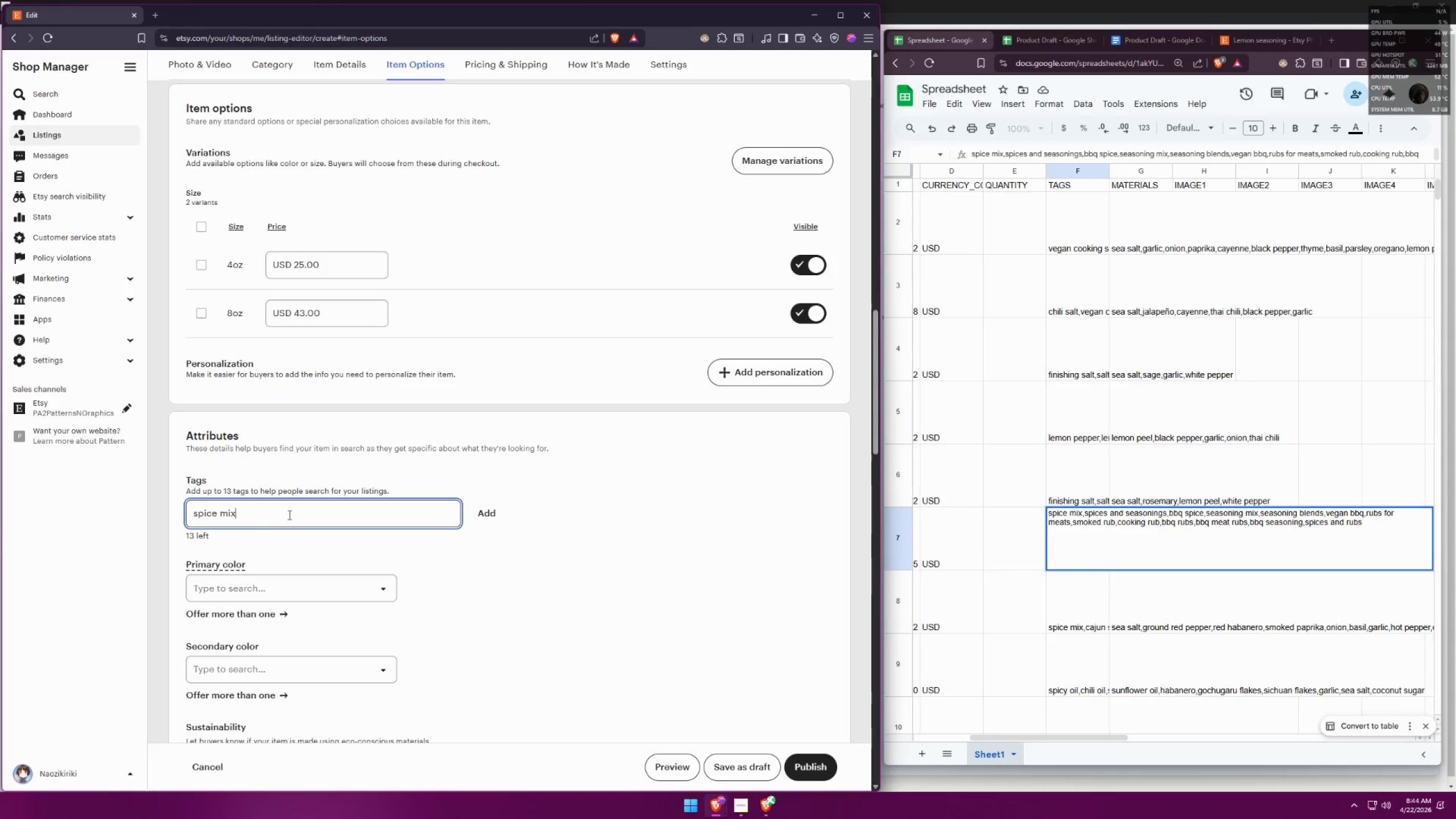 
key(Enter)
 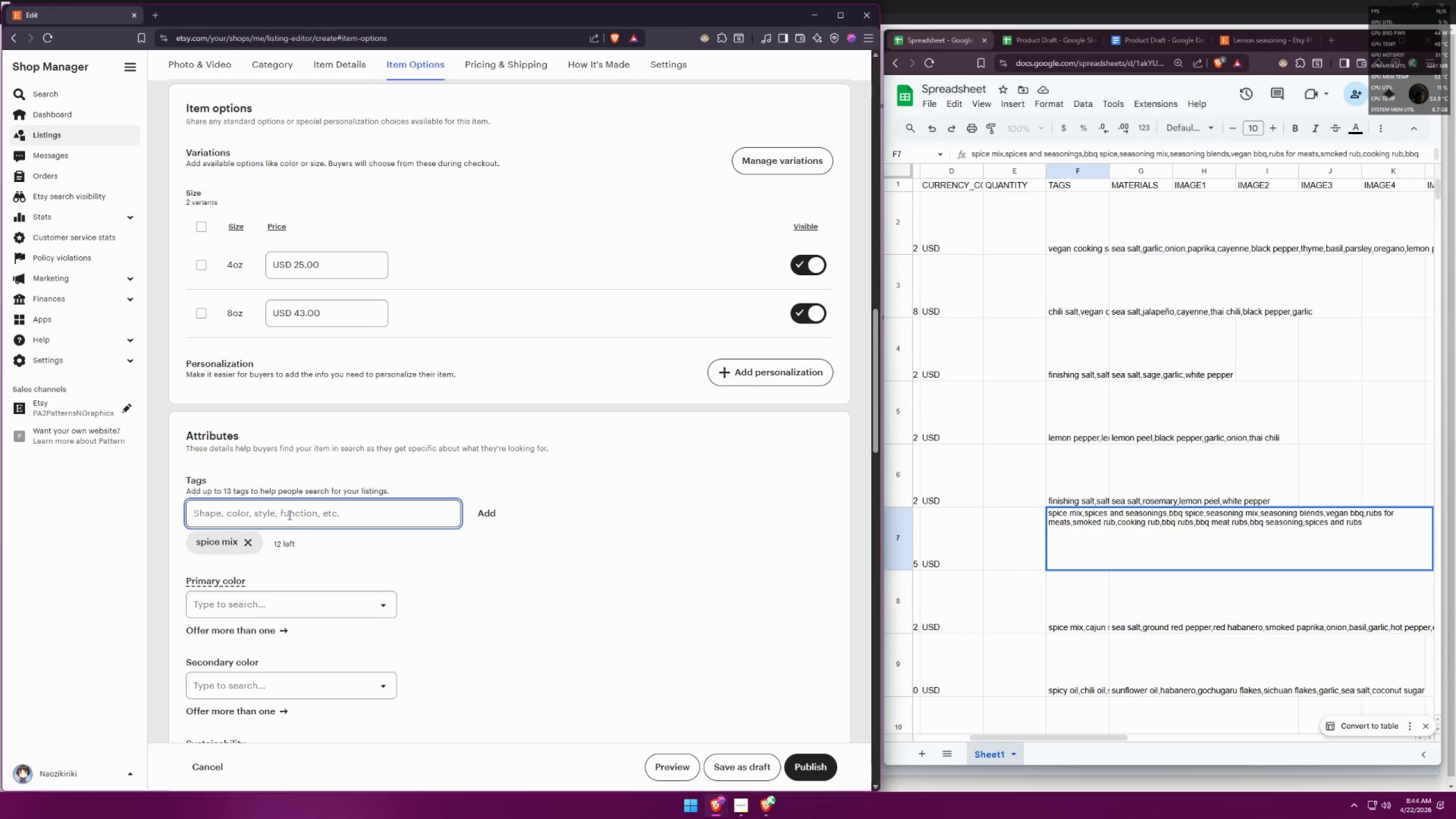 
type(spices and seasonings)
key(Backspace)
 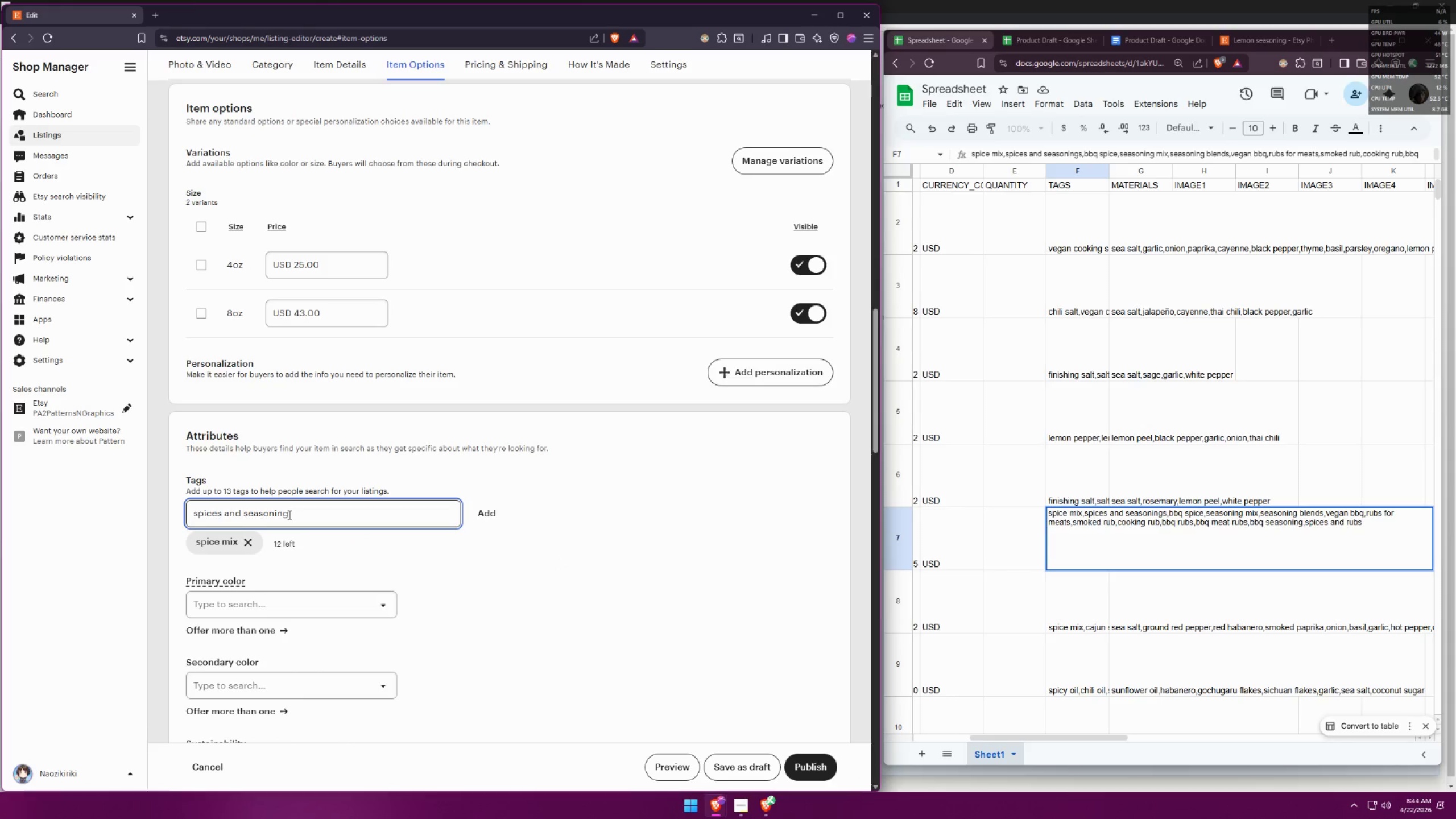 
key(Enter)
 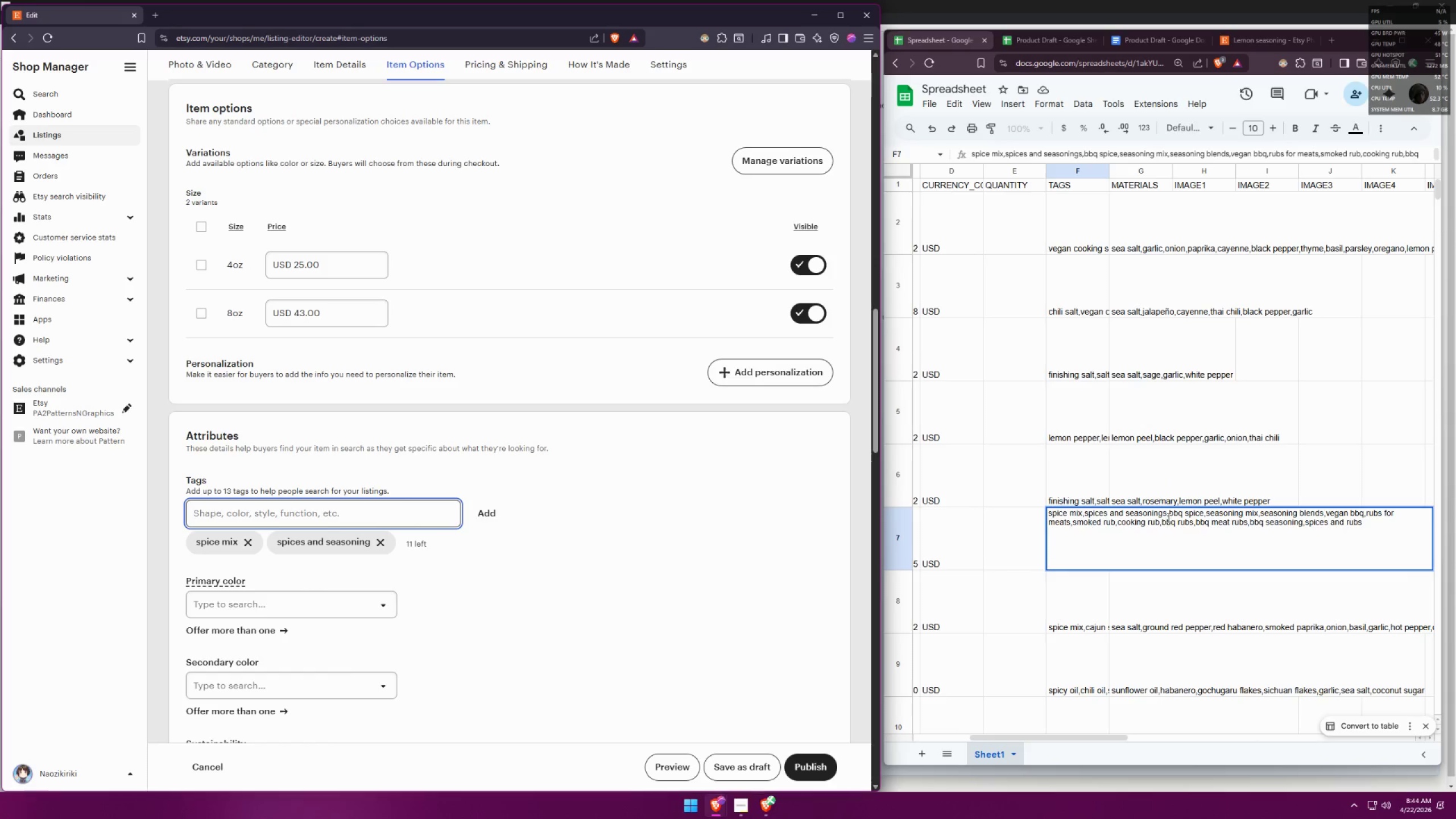 
left_click([1167, 516])
 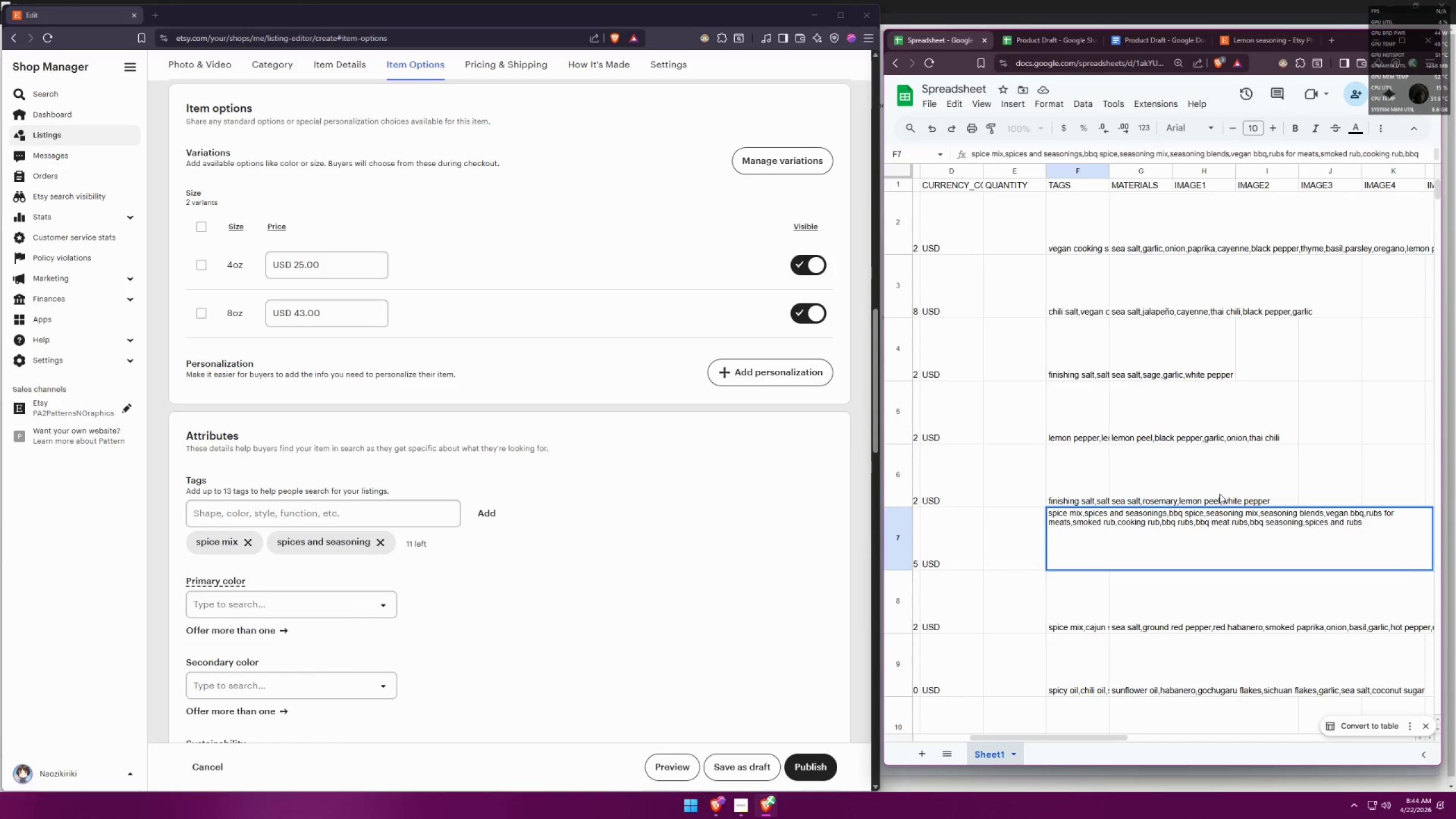 
key(Backspace)
 